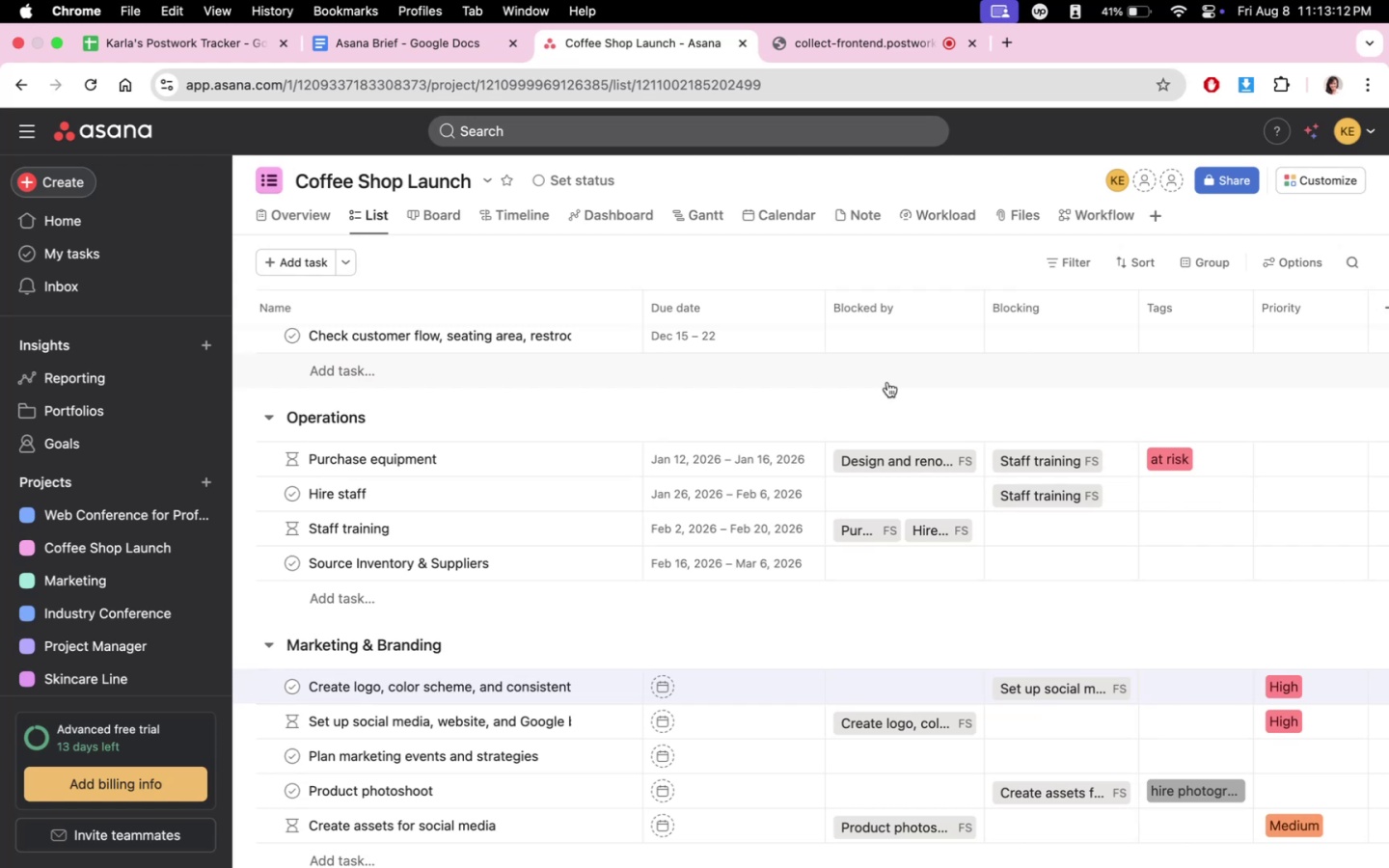 
scroll: coordinate [881, 402], scroll_direction: down, amount: 4.0
 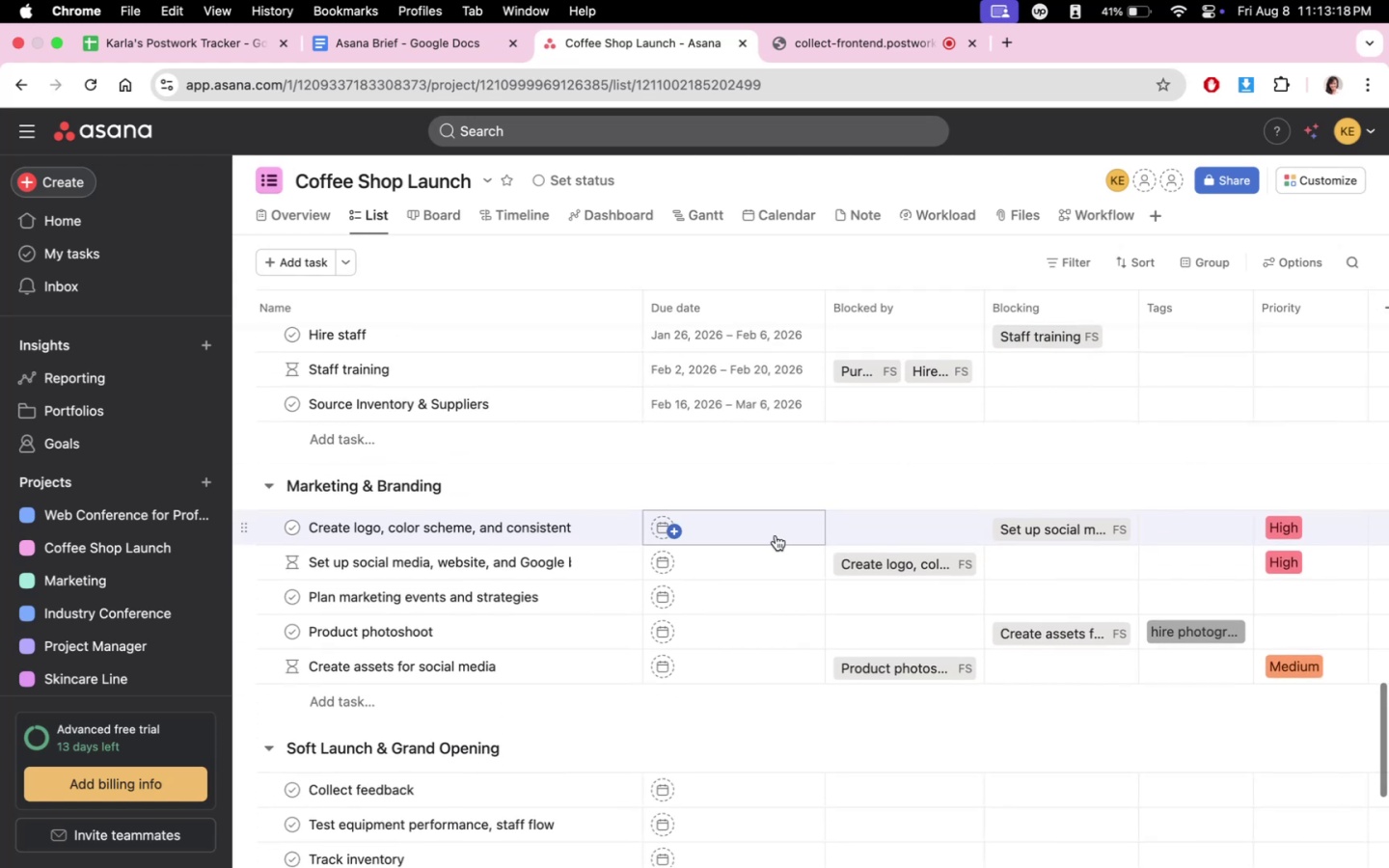 
left_click([776, 535])
 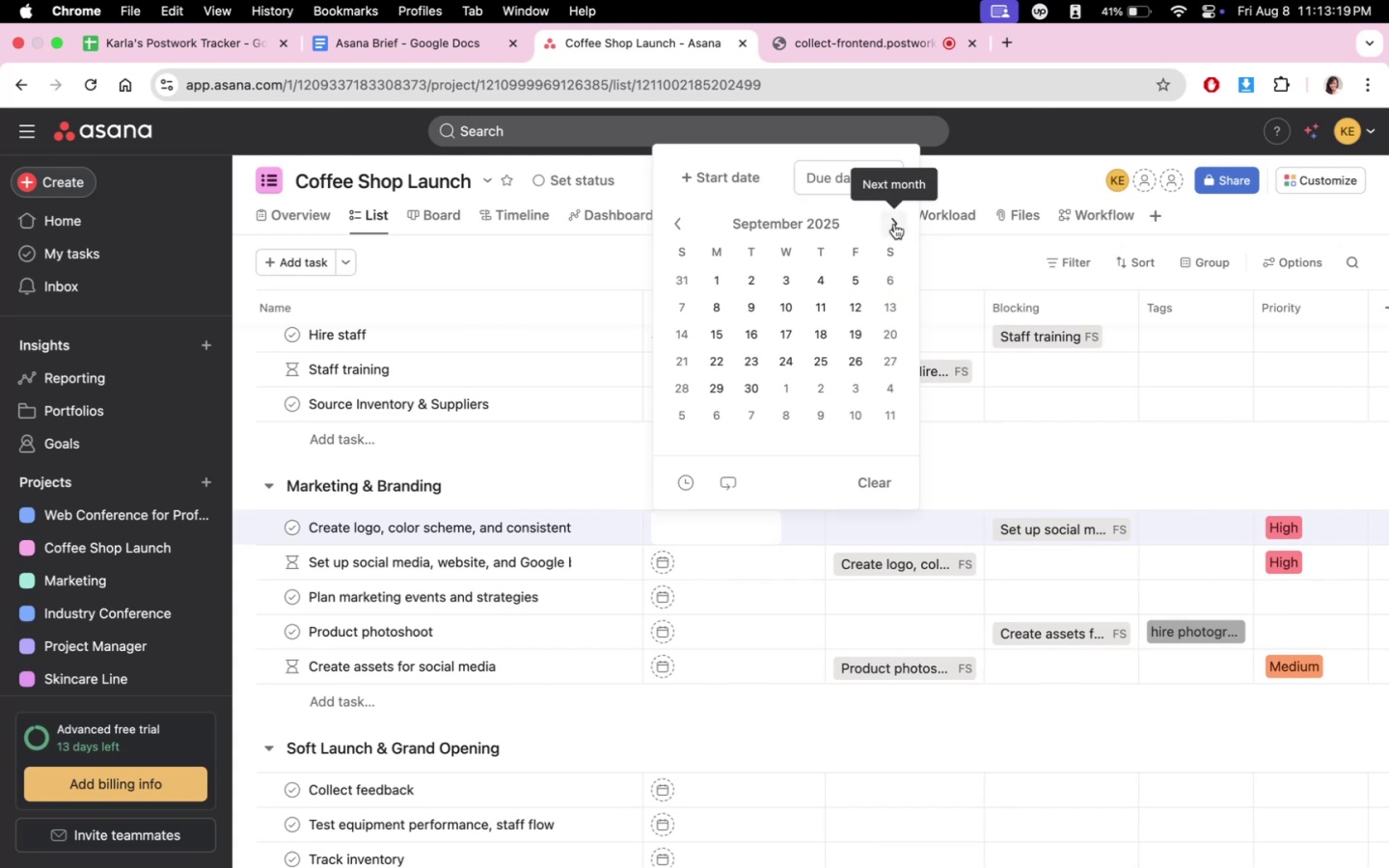 
double_click([894, 224])
 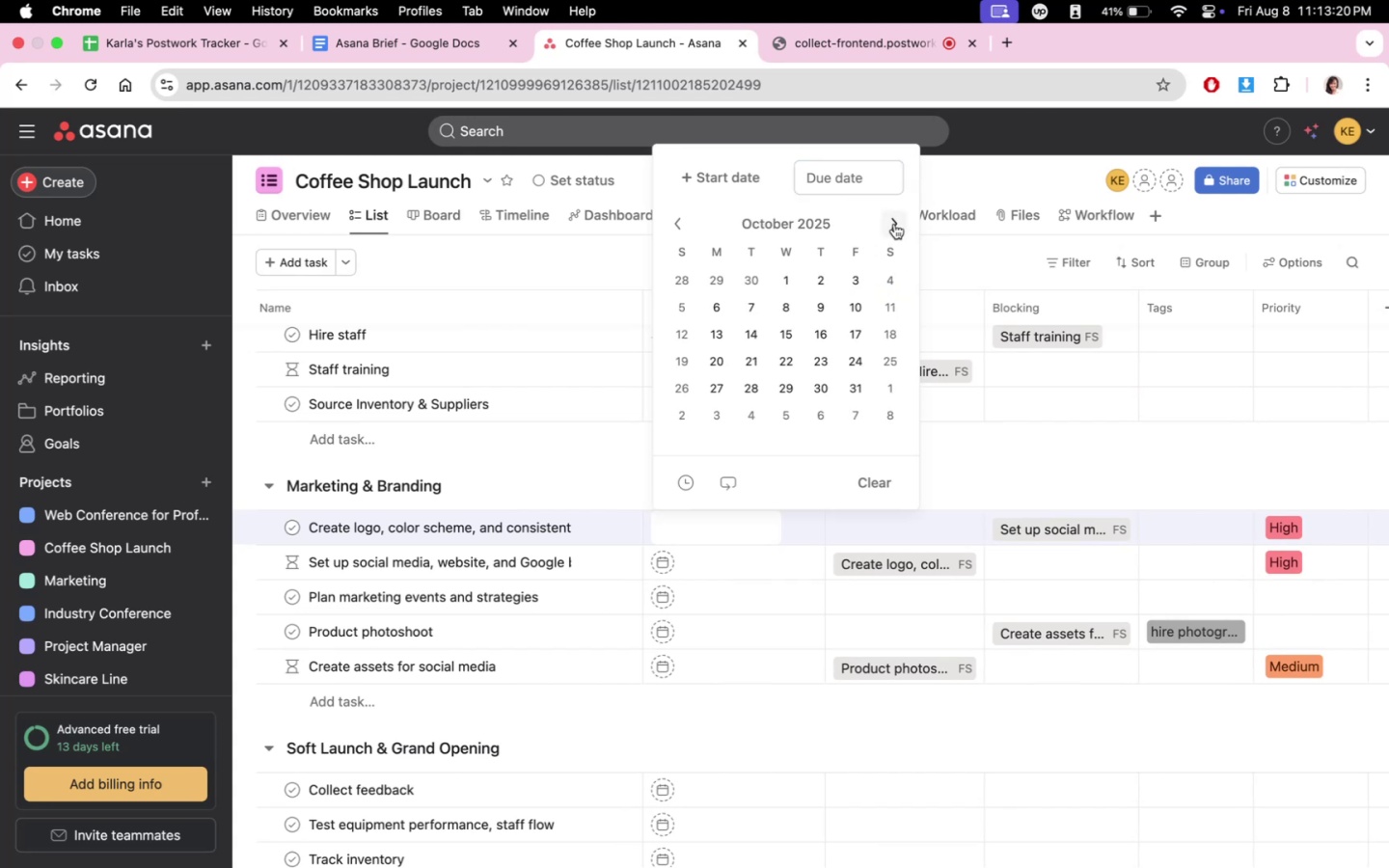 
triple_click([894, 224])
 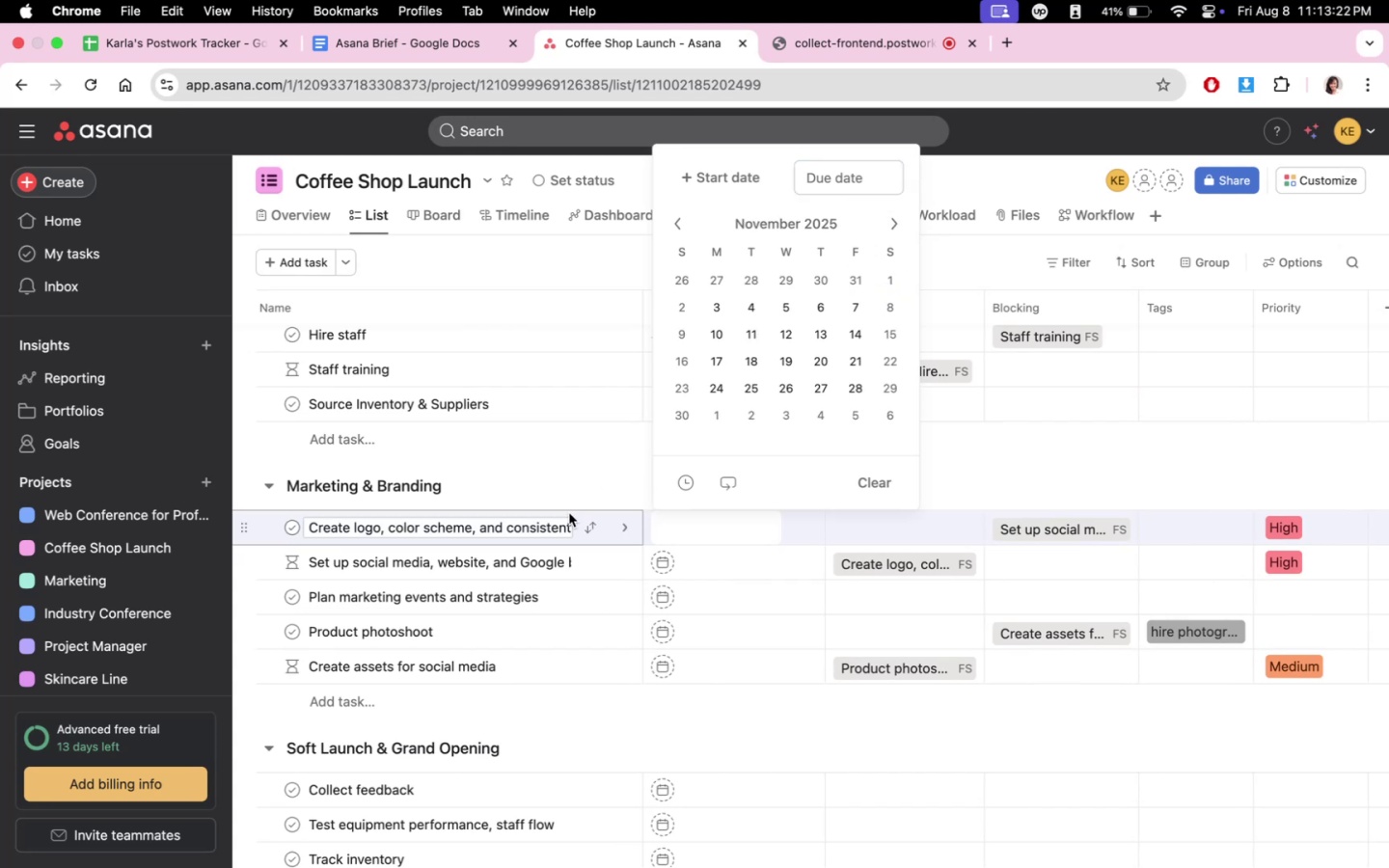 
left_click([579, 480])
 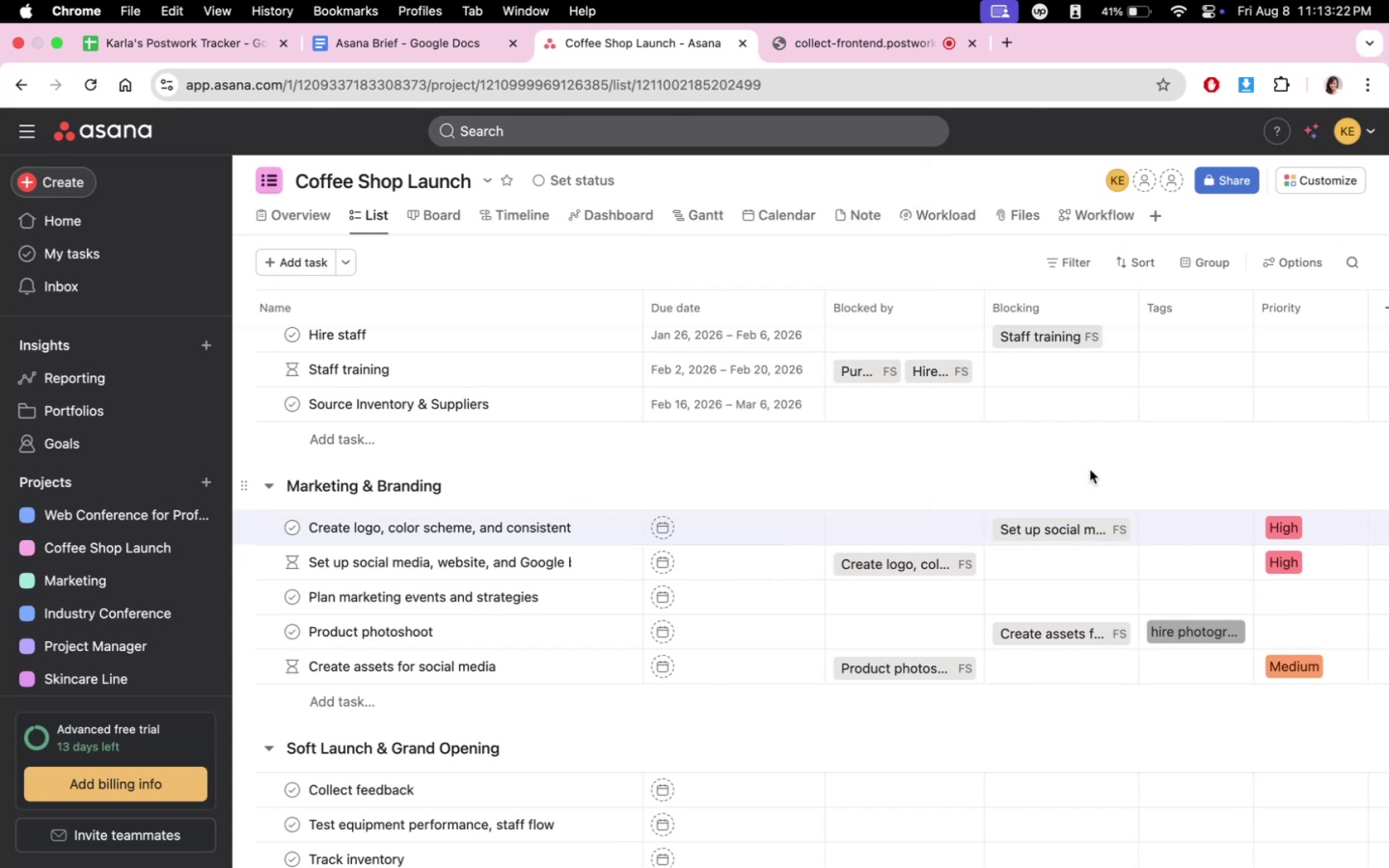 
scroll: coordinate [1035, 515], scroll_direction: up, amount: 14.0
 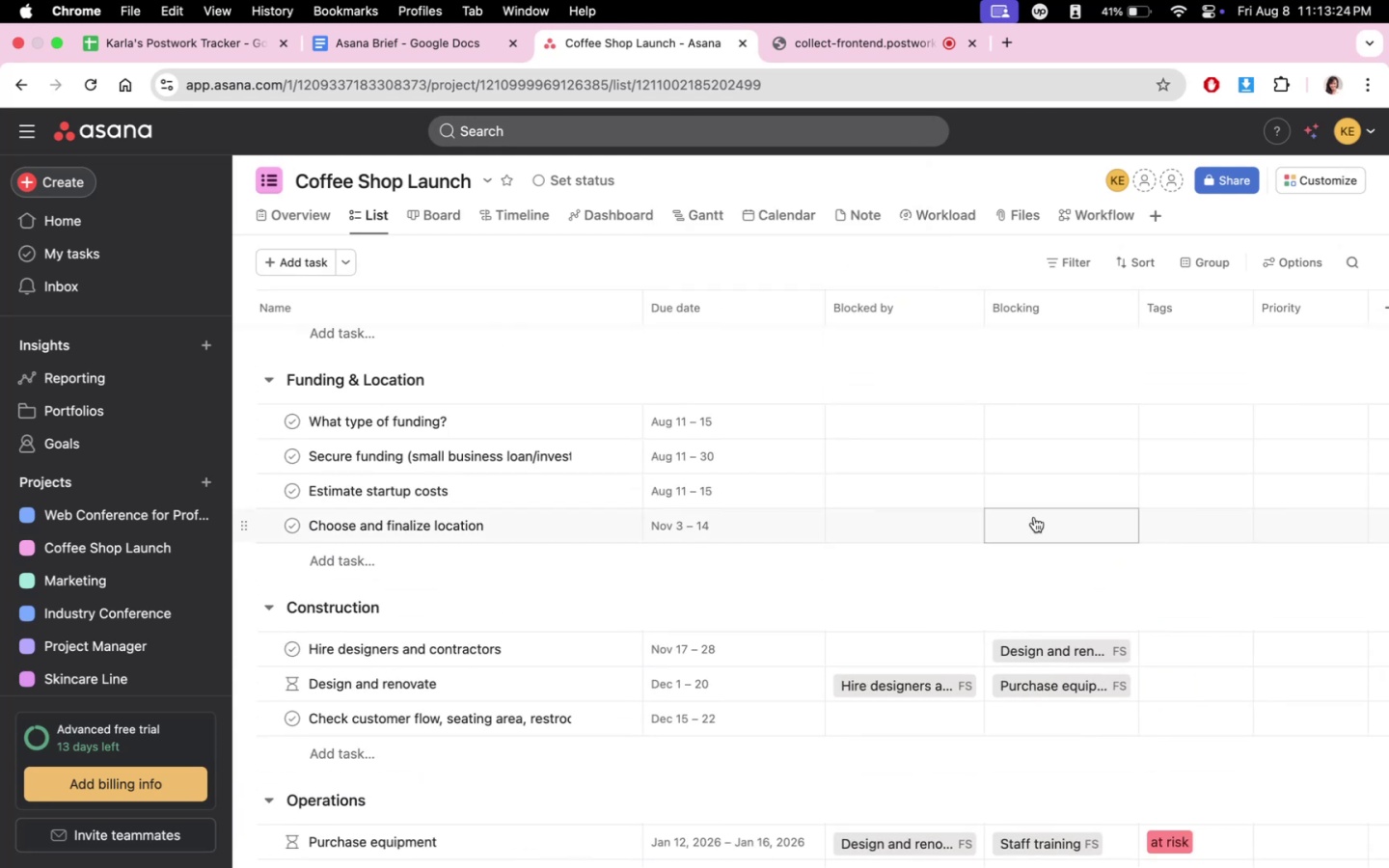 
scroll: coordinate [874, 739], scroll_direction: down, amount: 13.0
 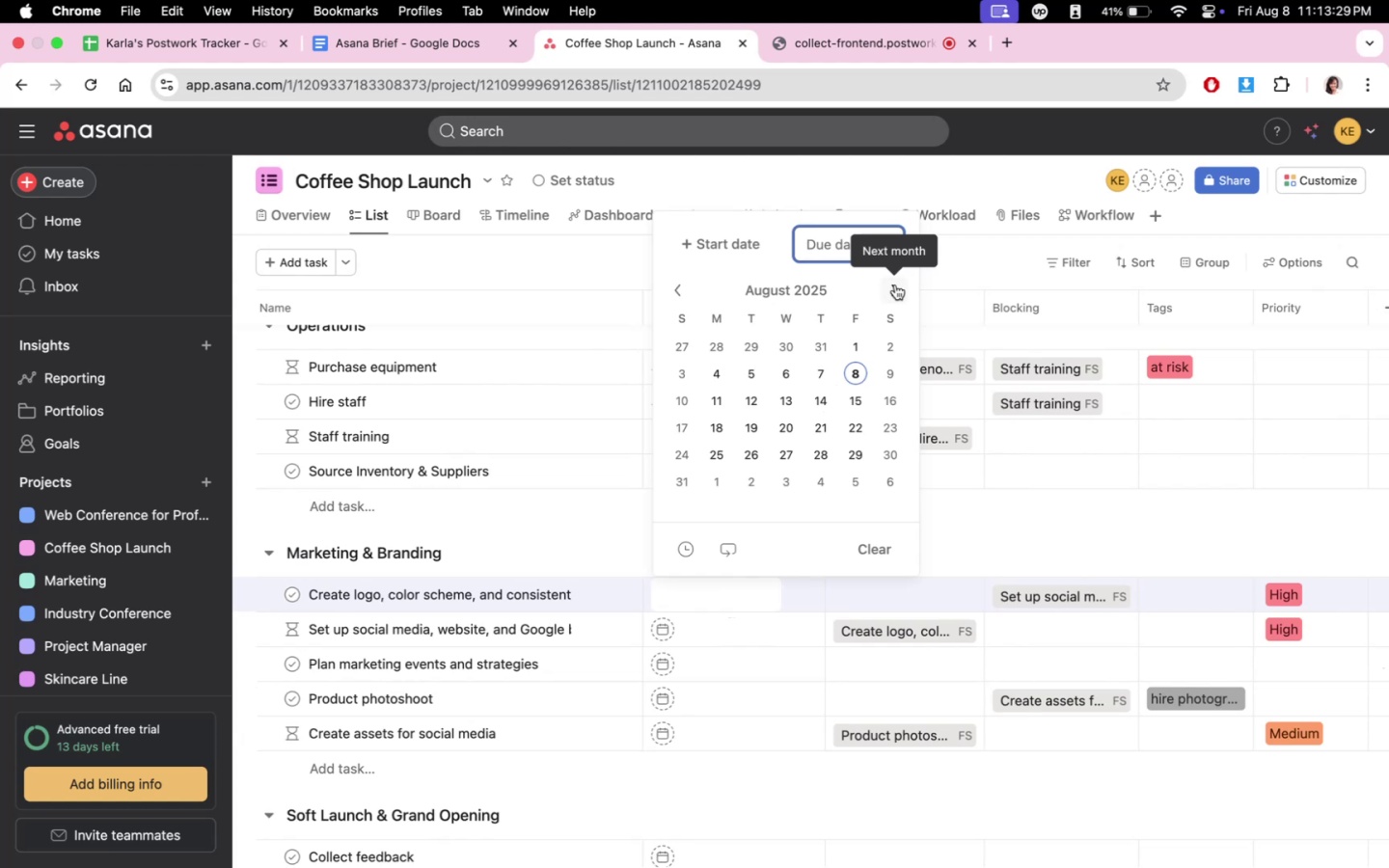 
wait(8.37)
 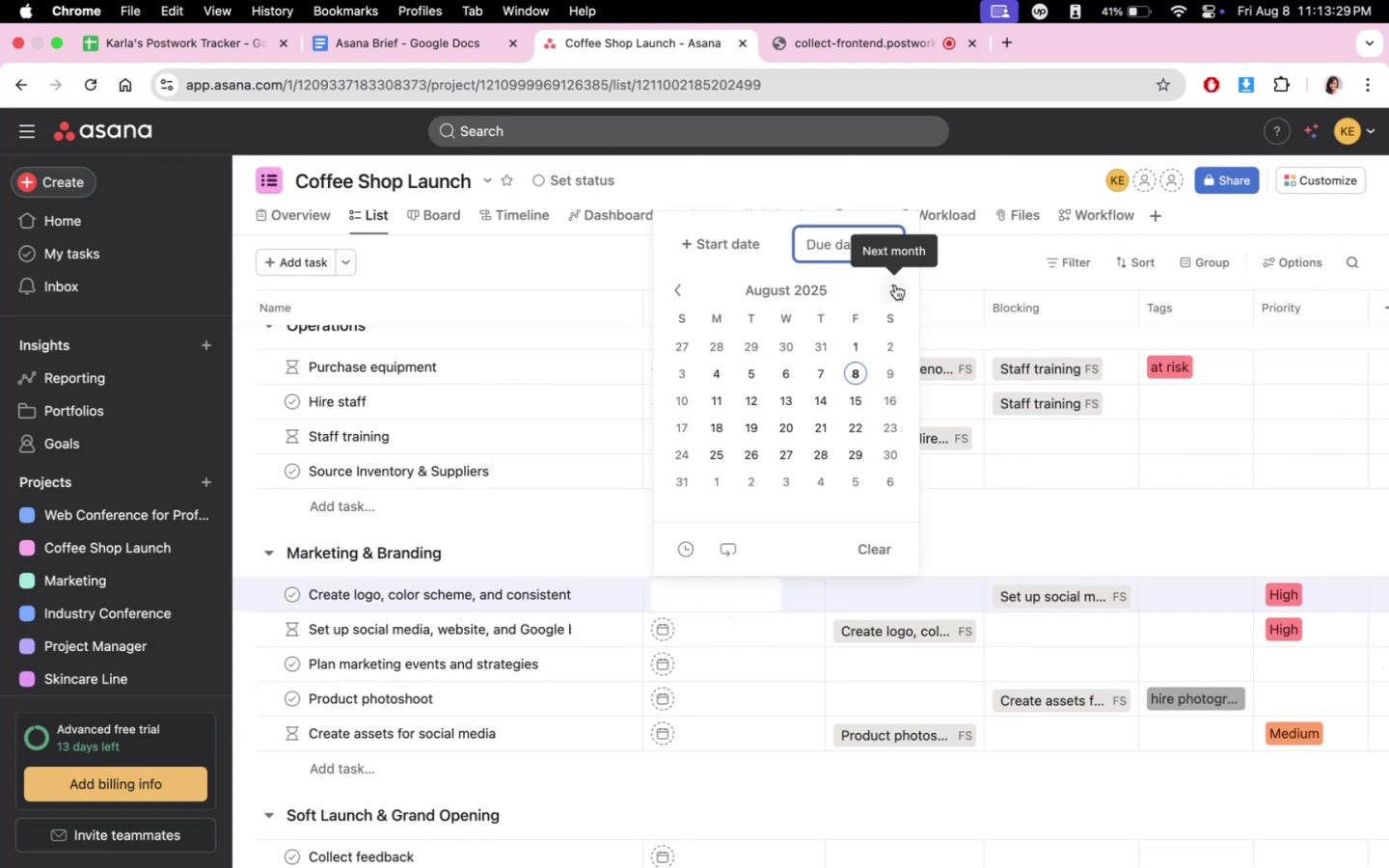 
left_click([895, 285])
 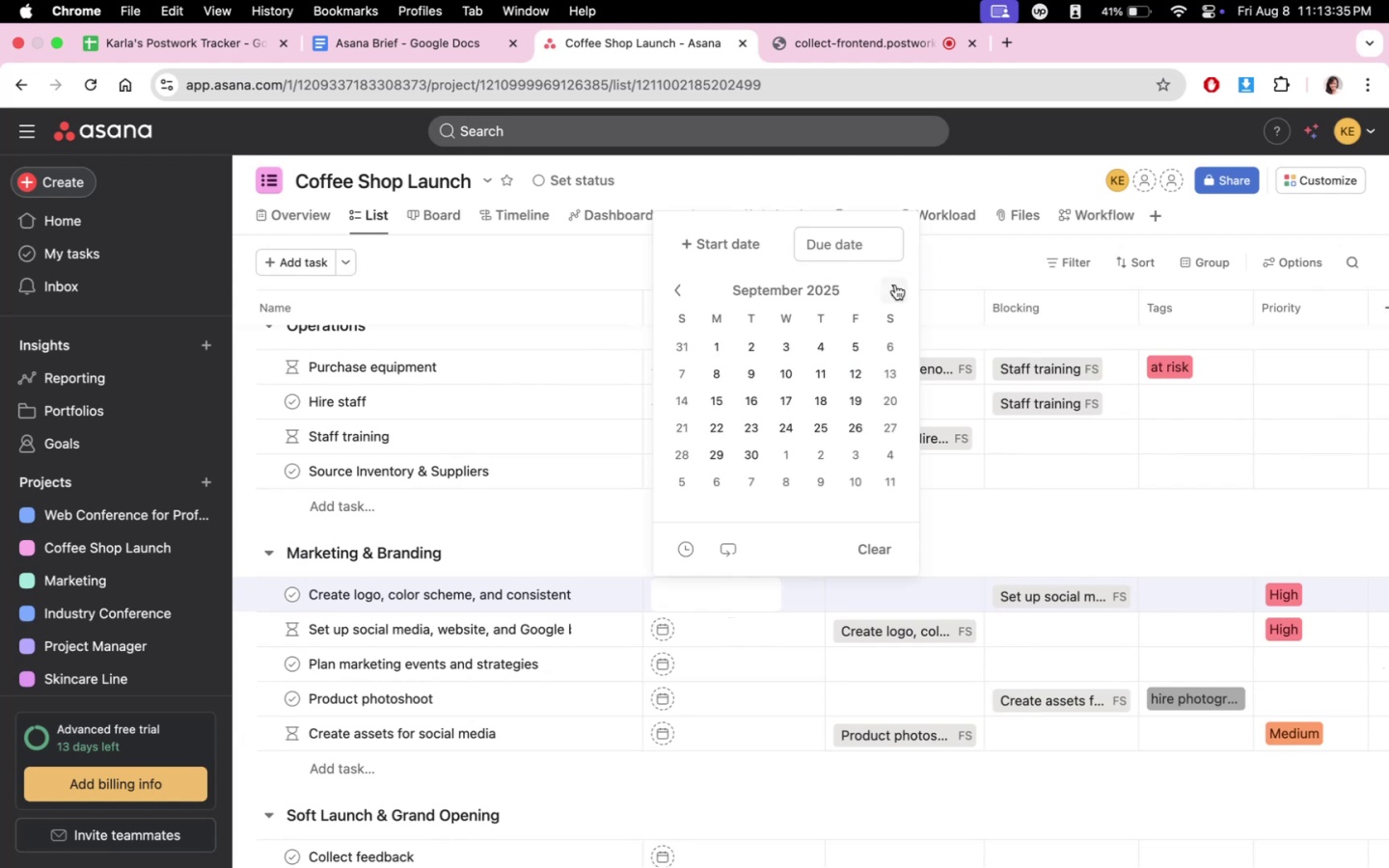 
left_click([895, 285])
 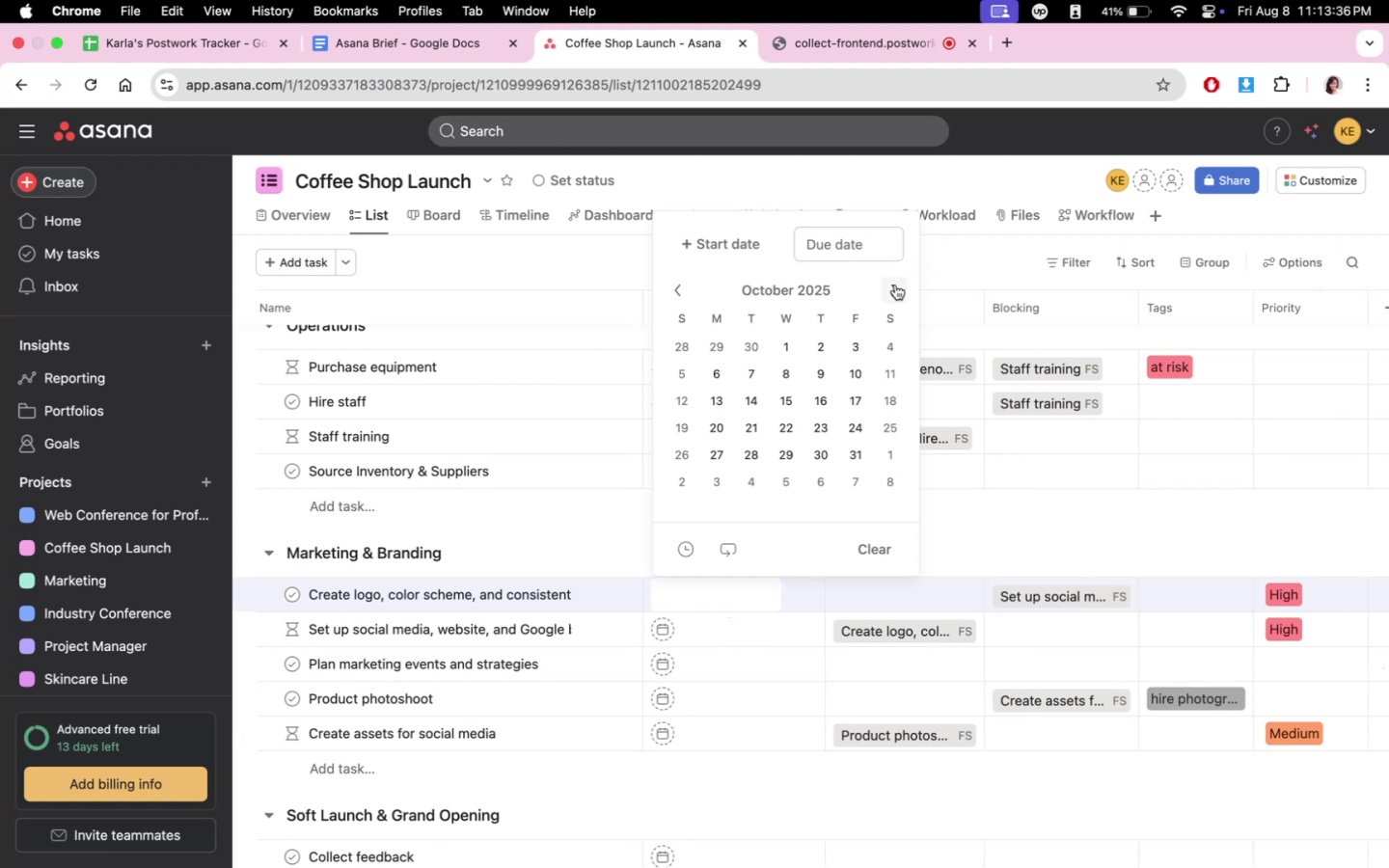 
double_click([895, 285])
 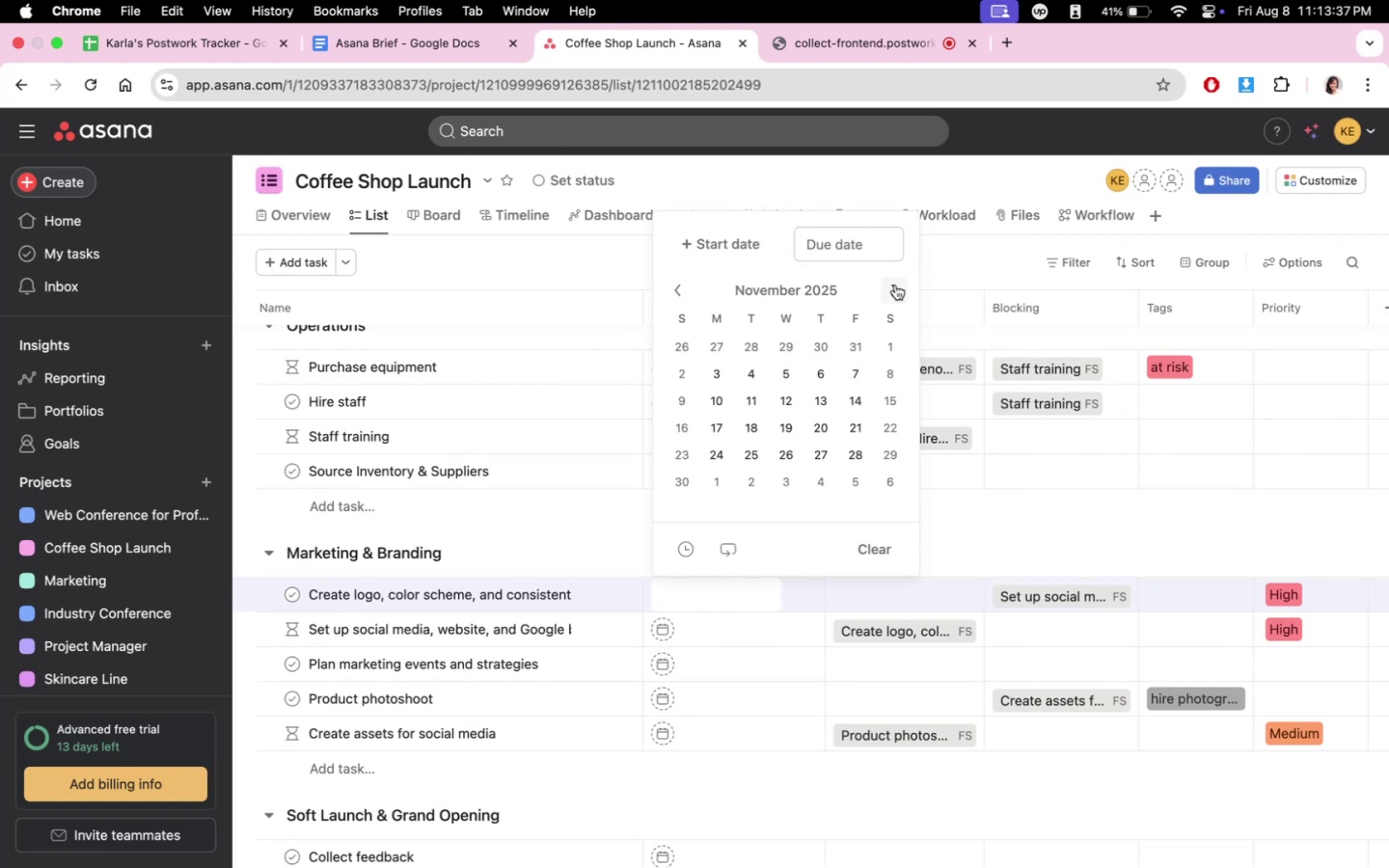 
left_click([895, 285])
 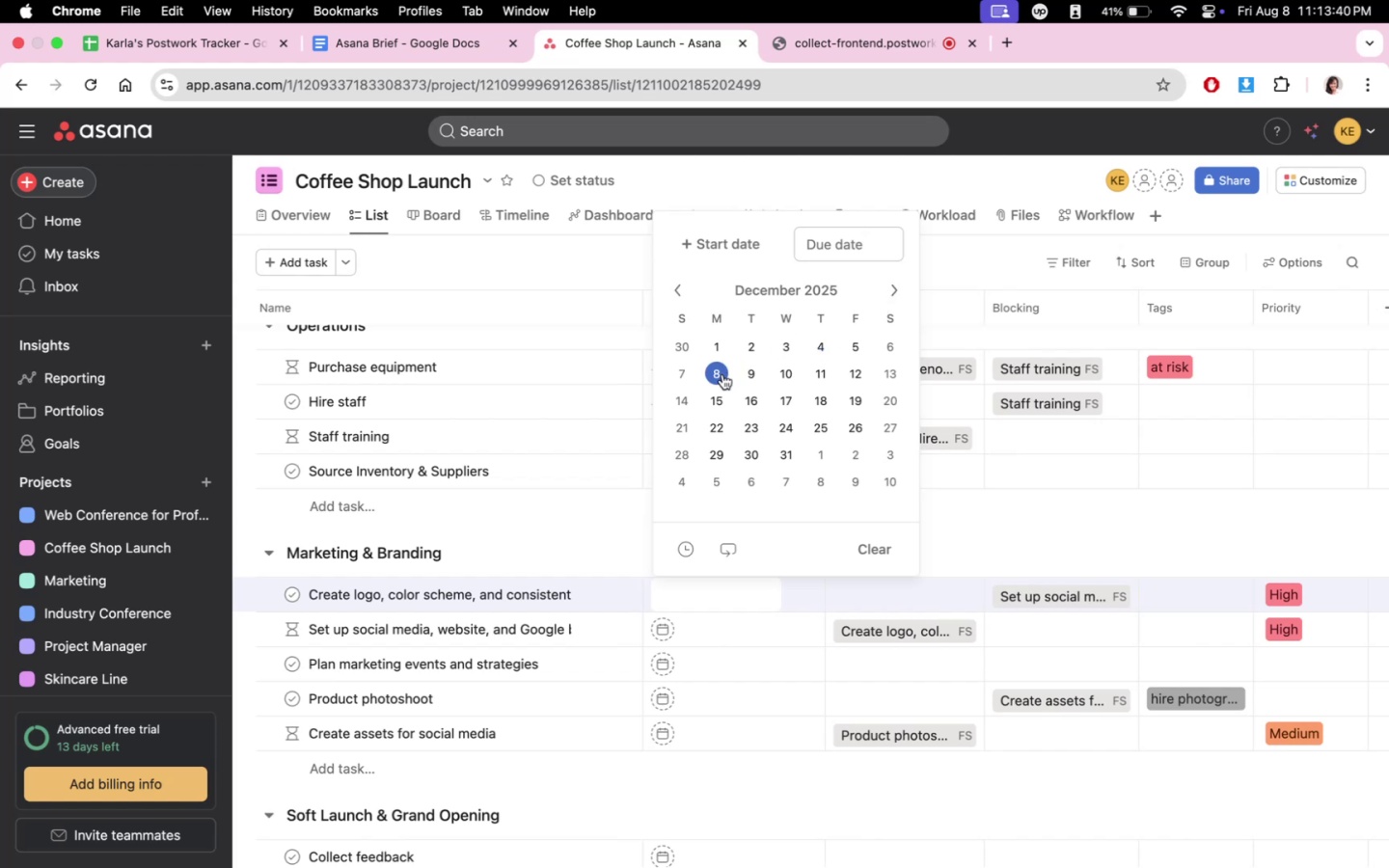 
left_click([718, 377])
 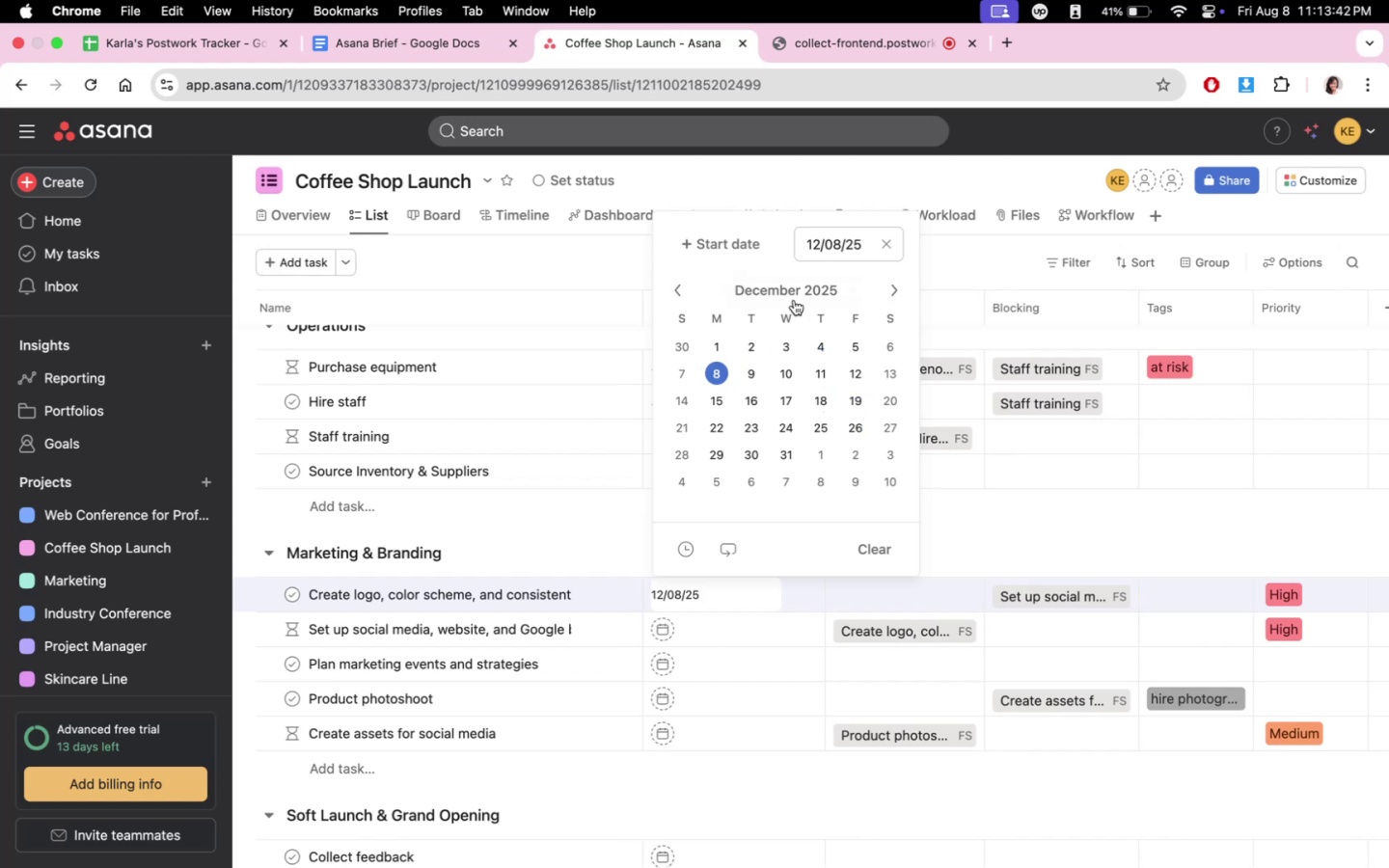 
left_click([723, 240])
 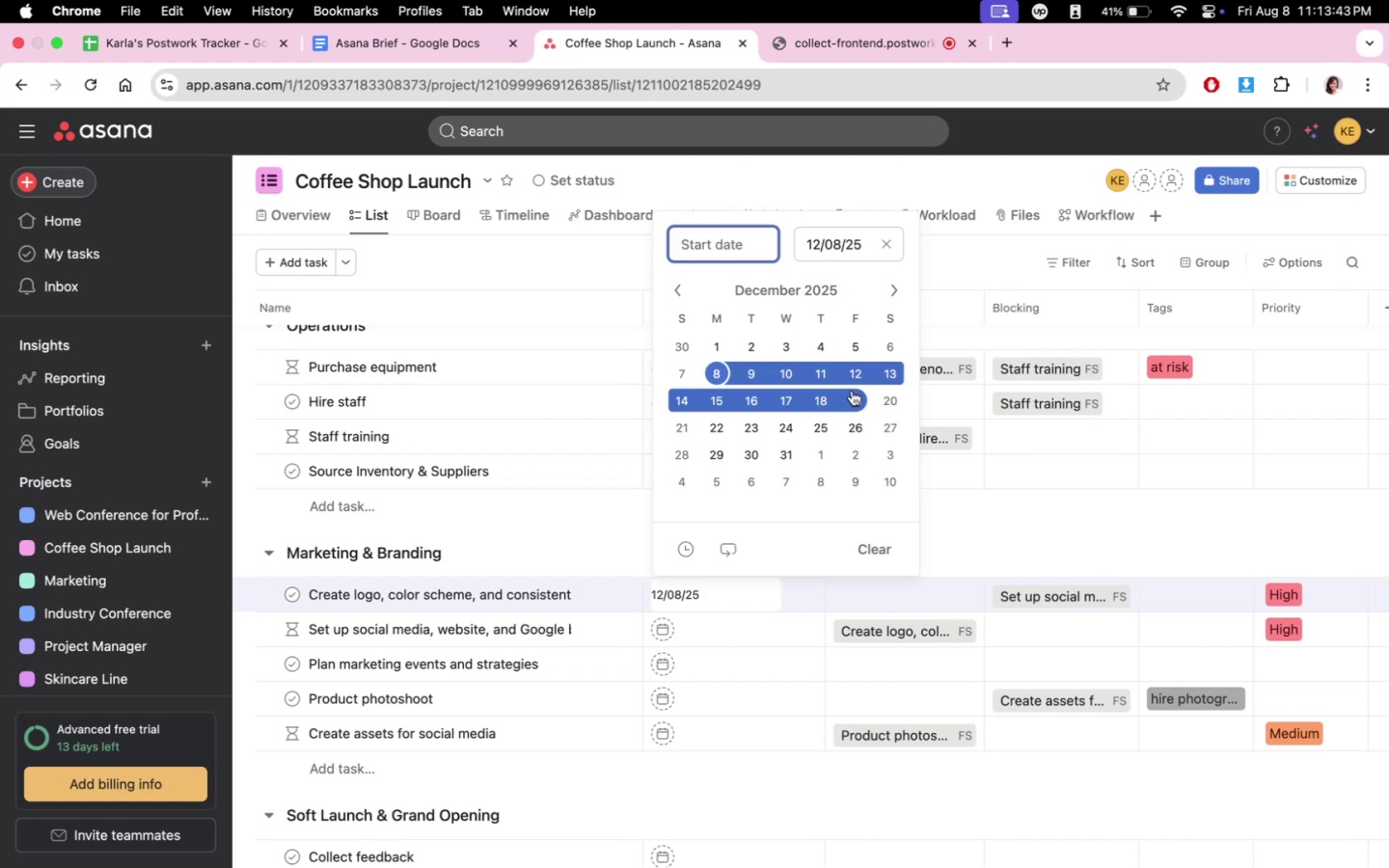 
left_click([852, 391])
 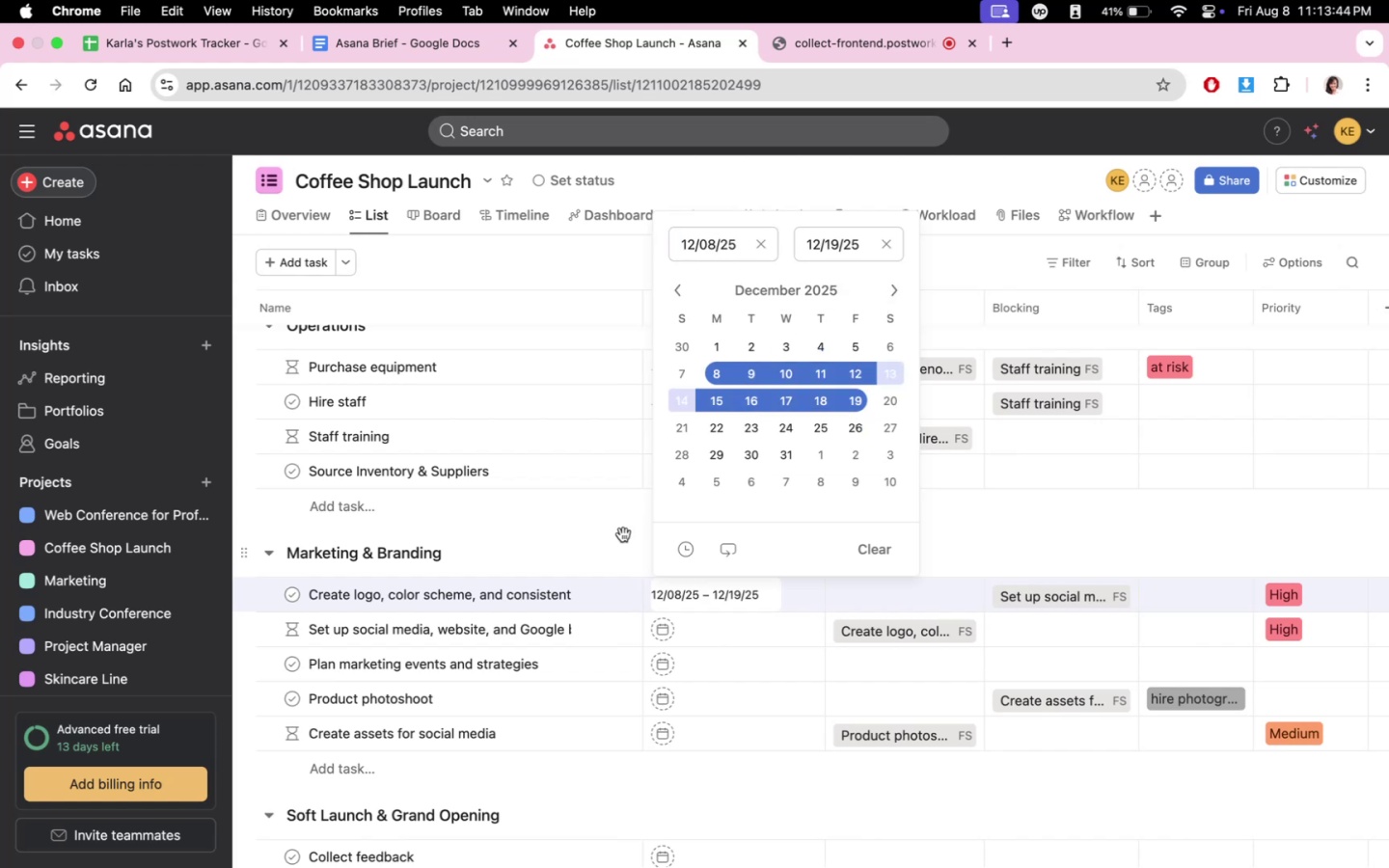 
left_click([619, 529])
 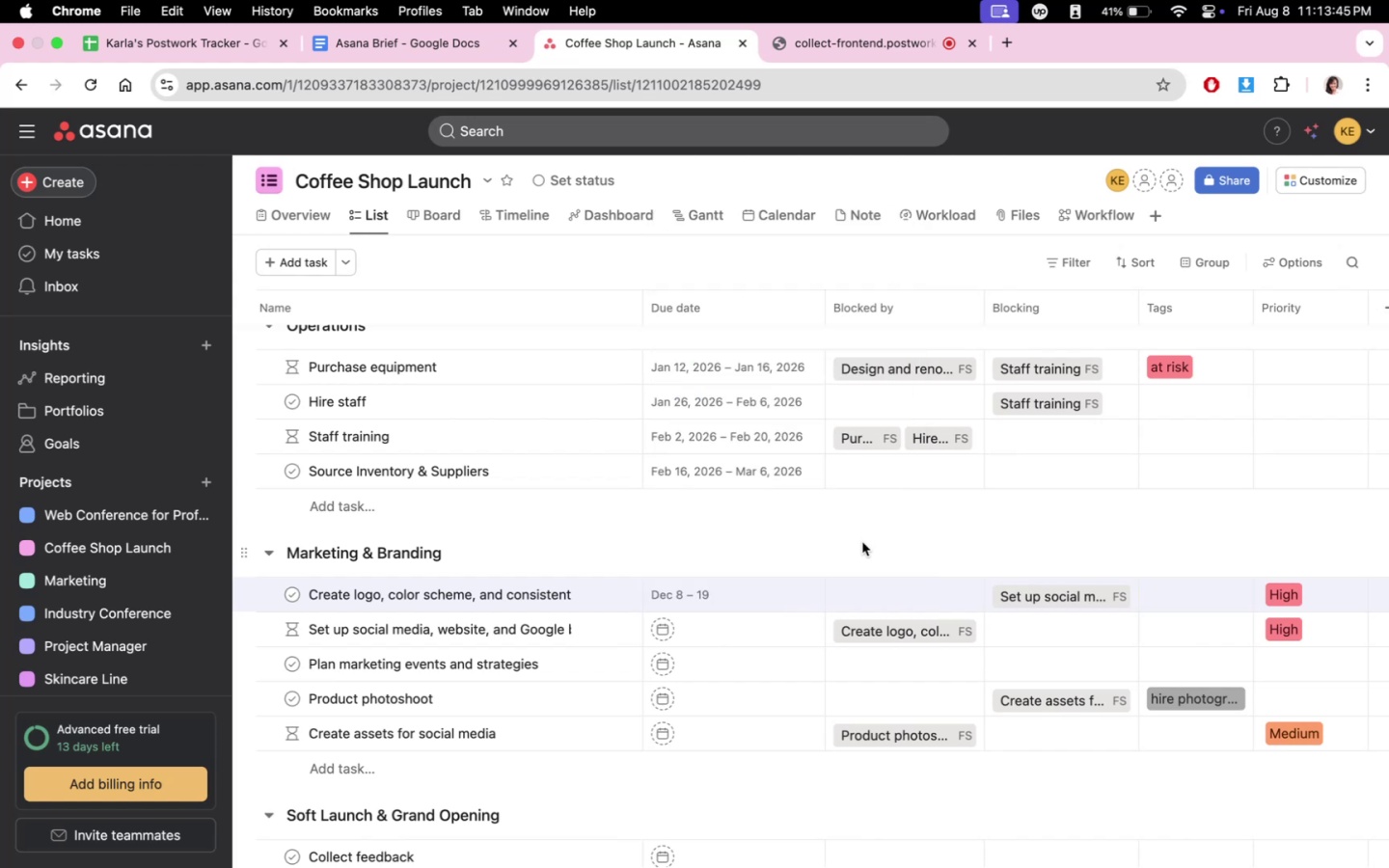 
scroll: coordinate [762, 590], scroll_direction: up, amount: 10.0
 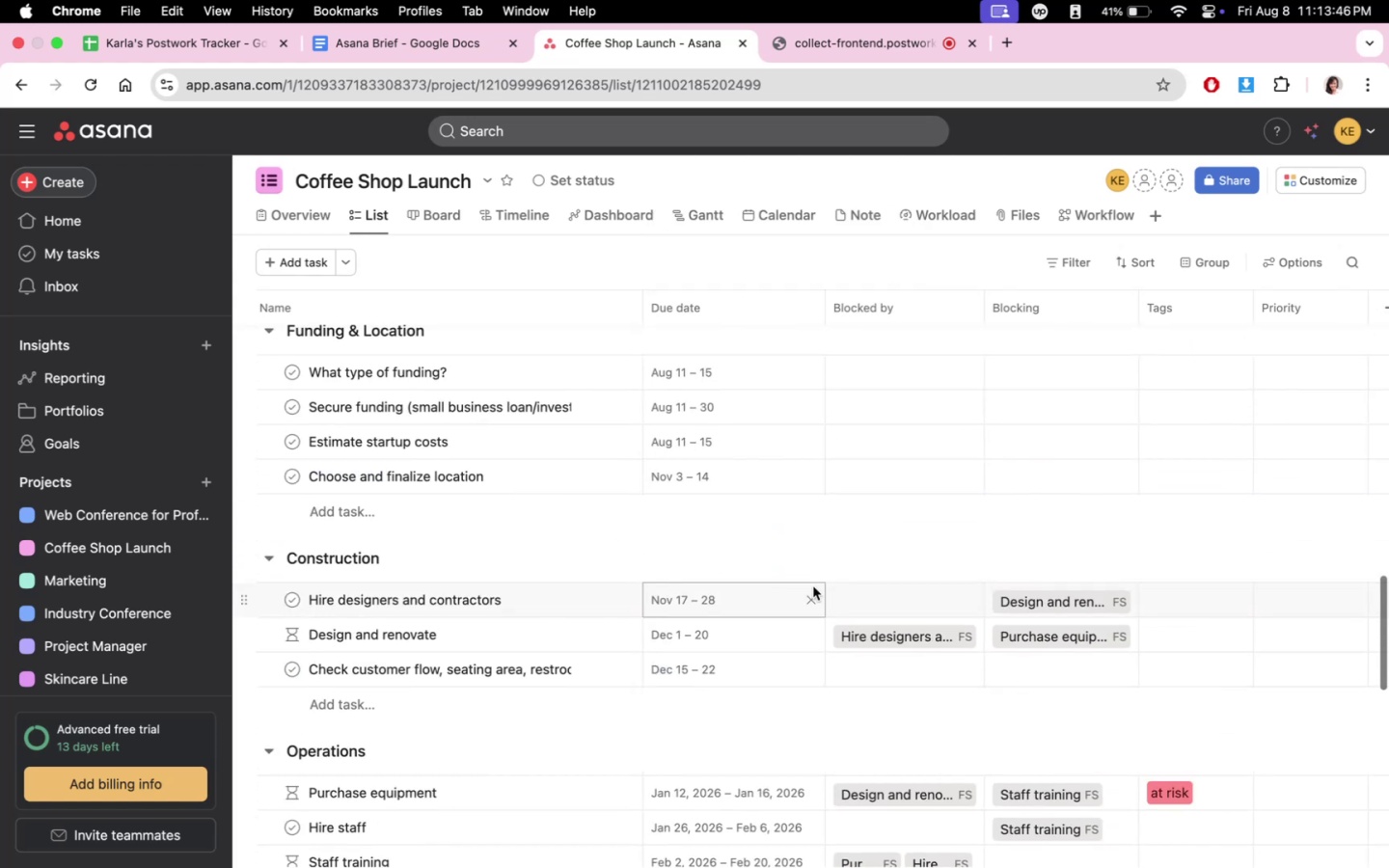 
scroll: coordinate [815, 595], scroll_direction: down, amount: 13.0
 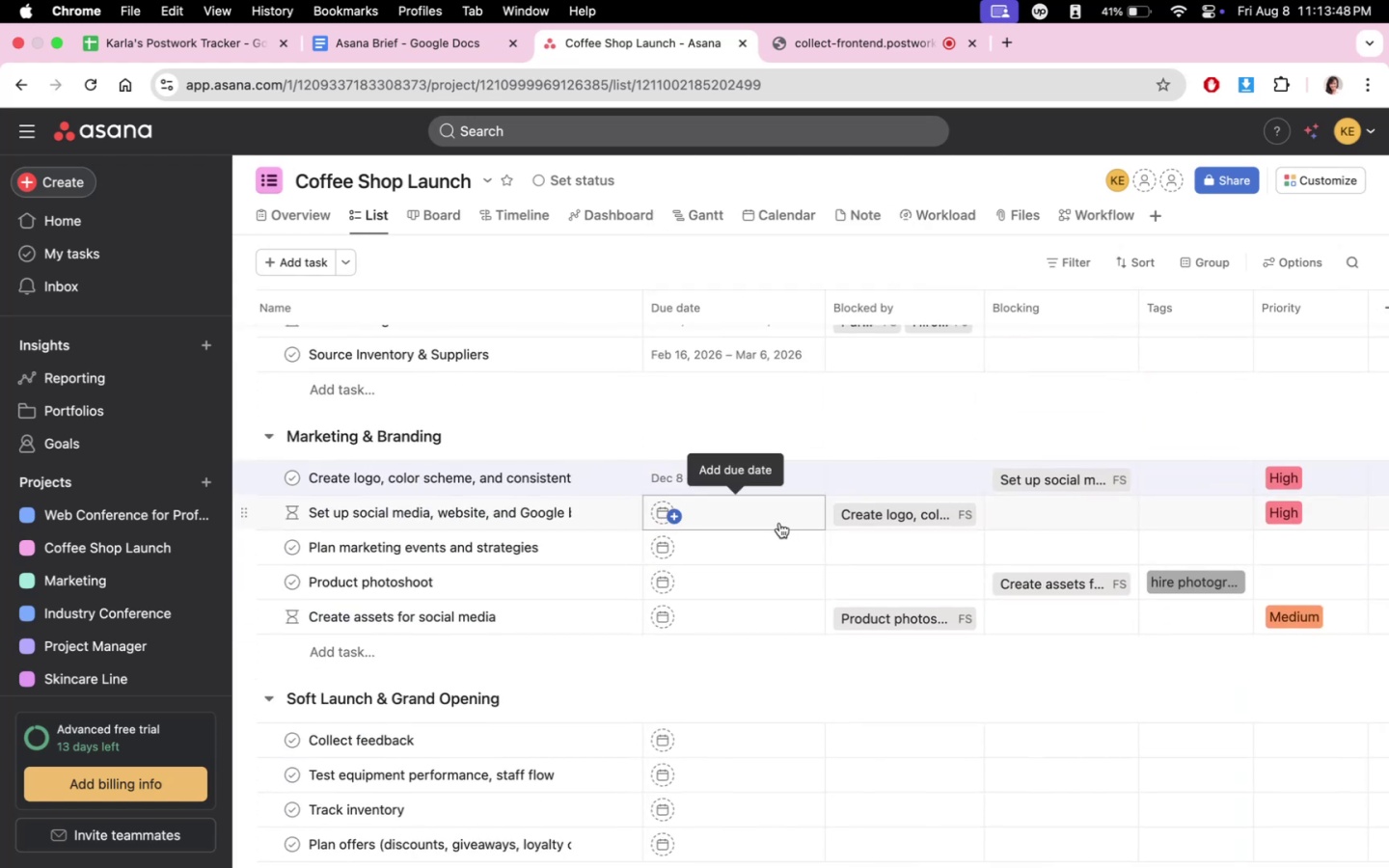 
left_click([779, 523])
 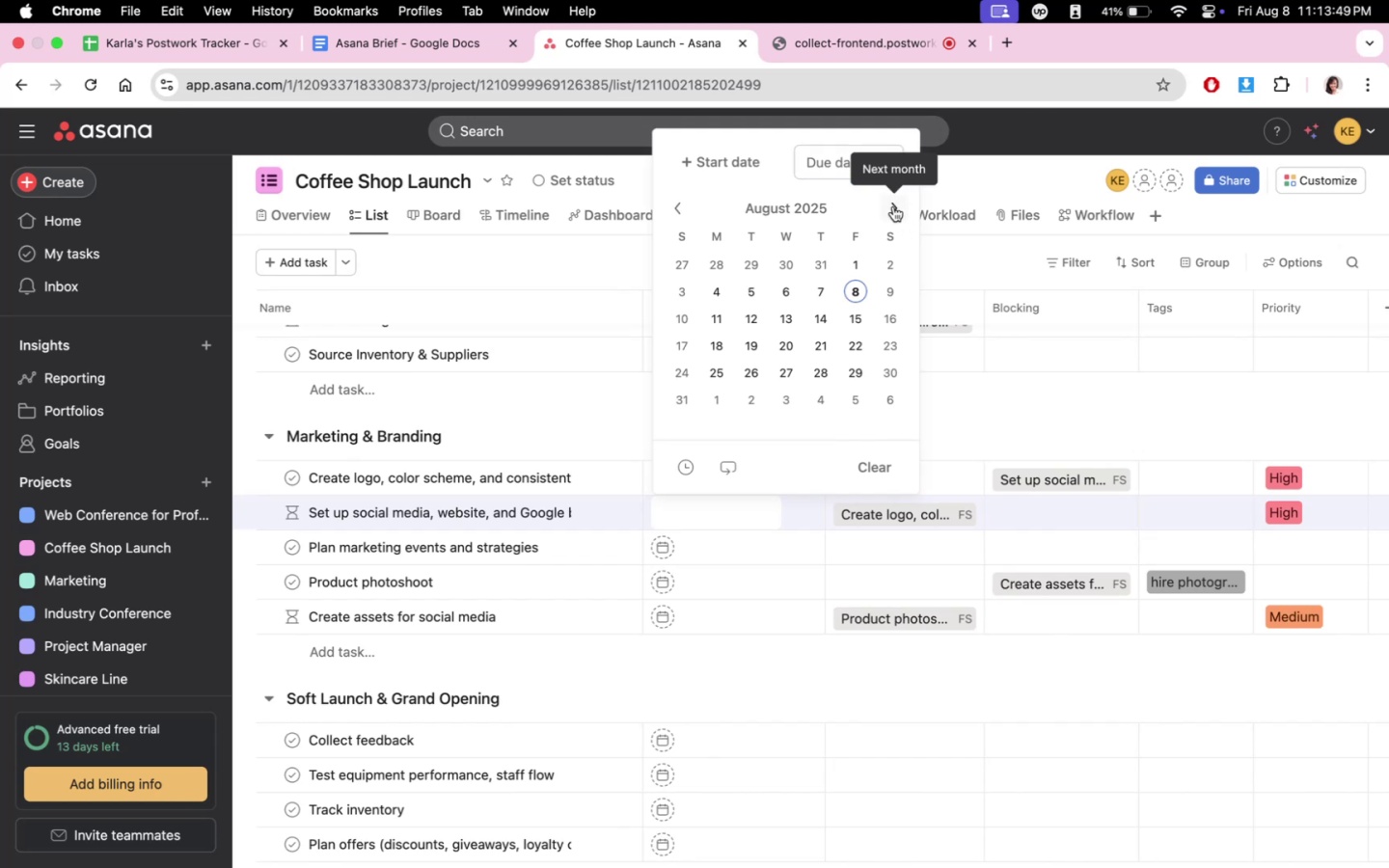 
double_click([893, 206])
 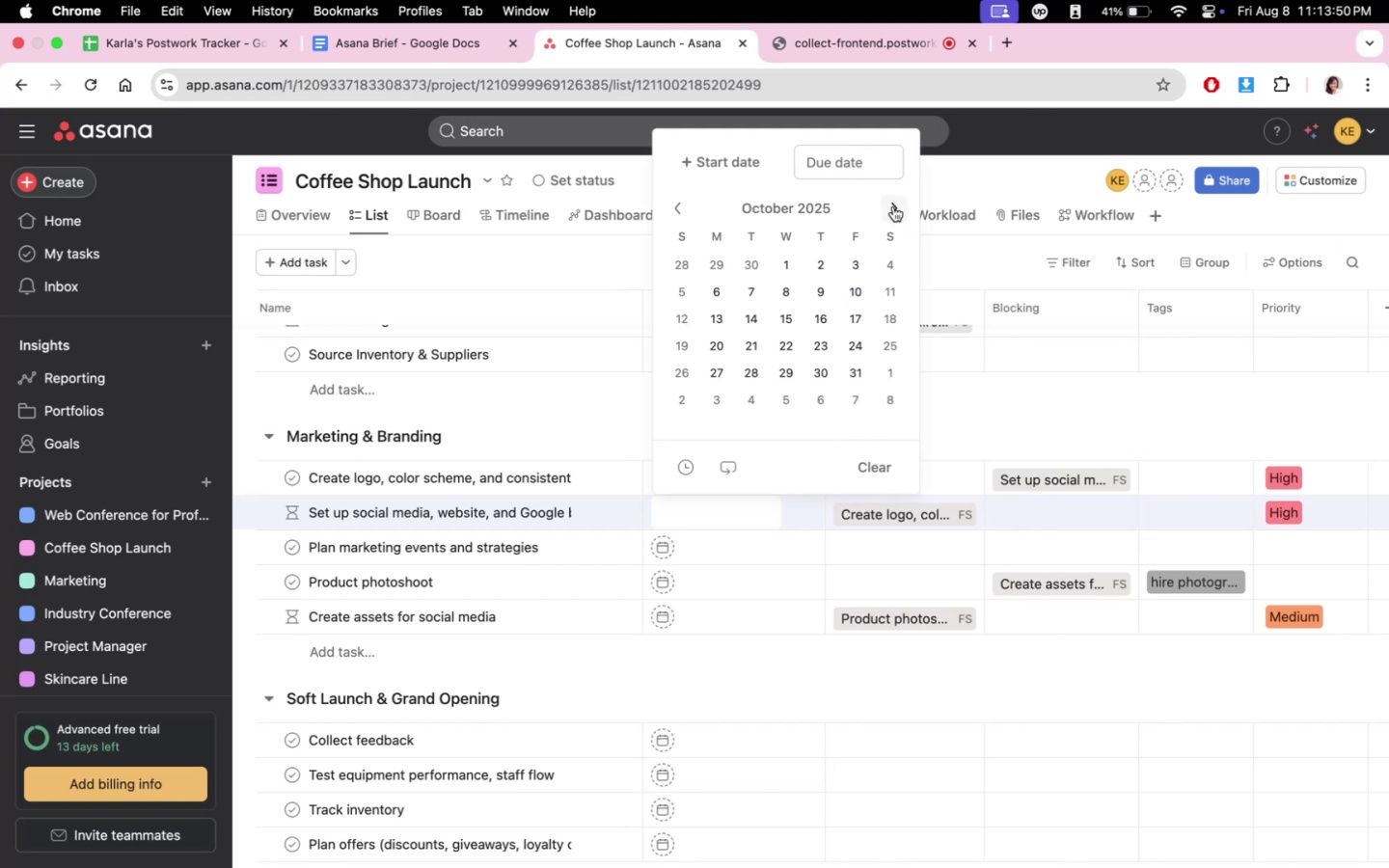 
triple_click([893, 206])
 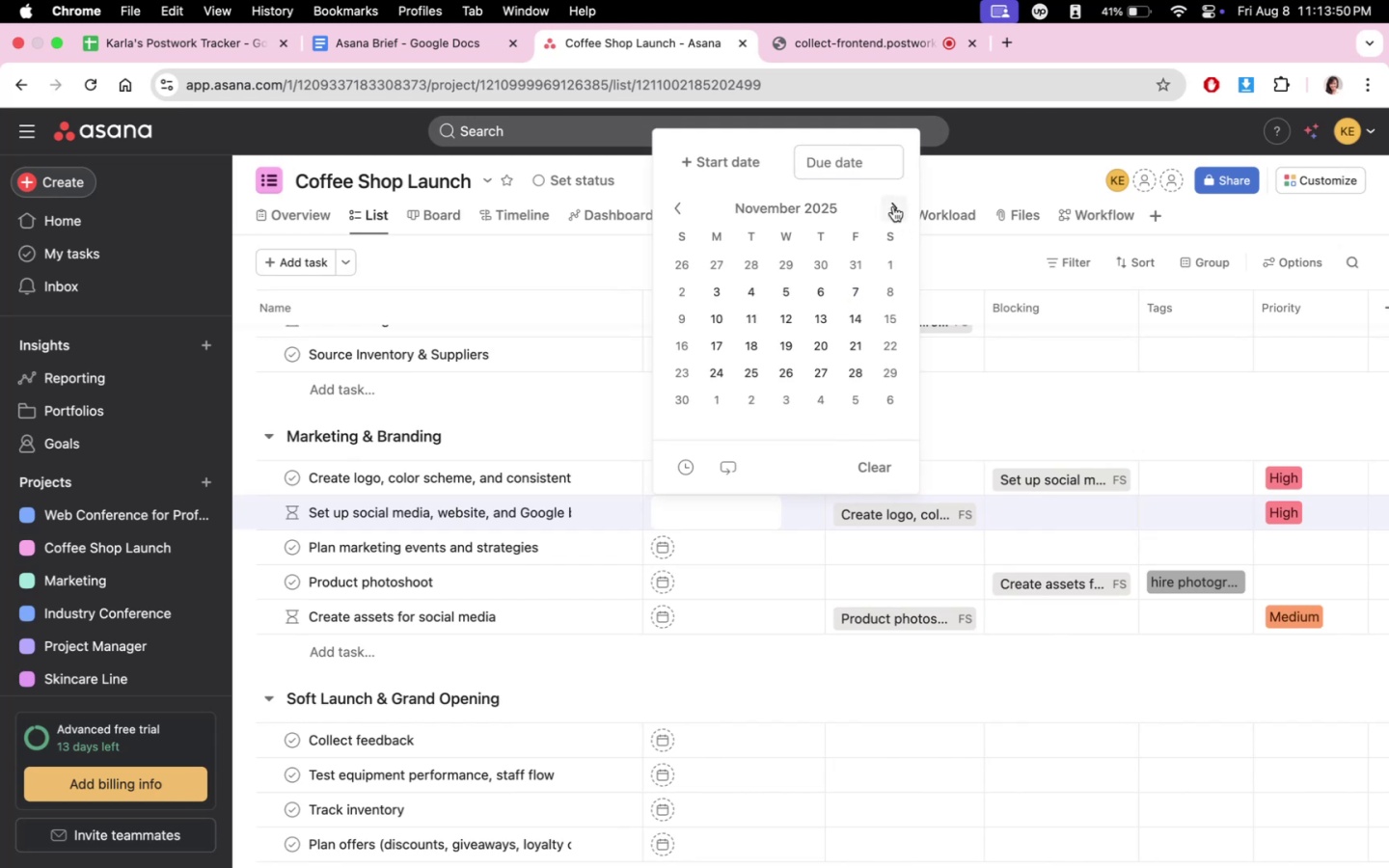 
triple_click([893, 206])
 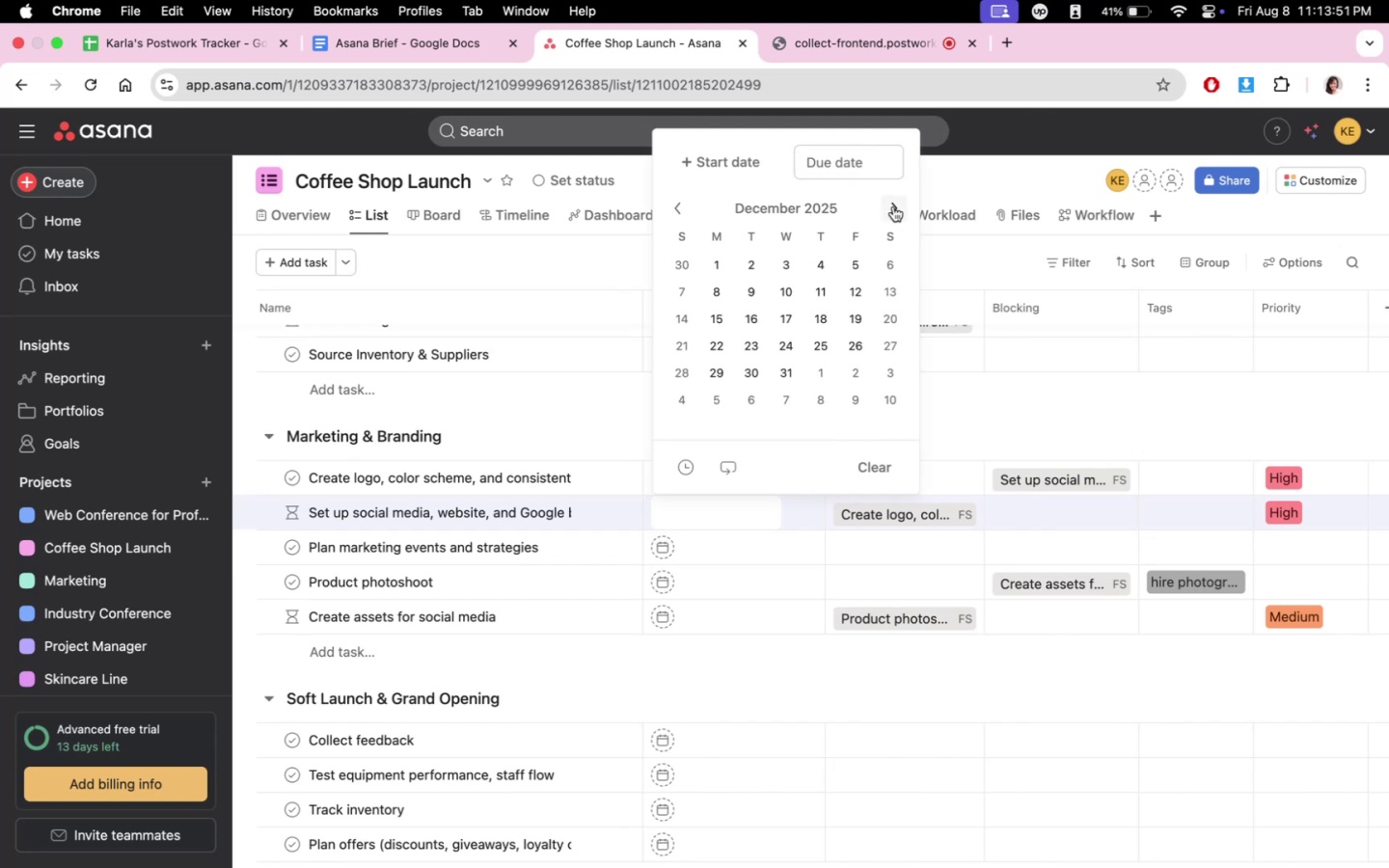 
triple_click([893, 206])
 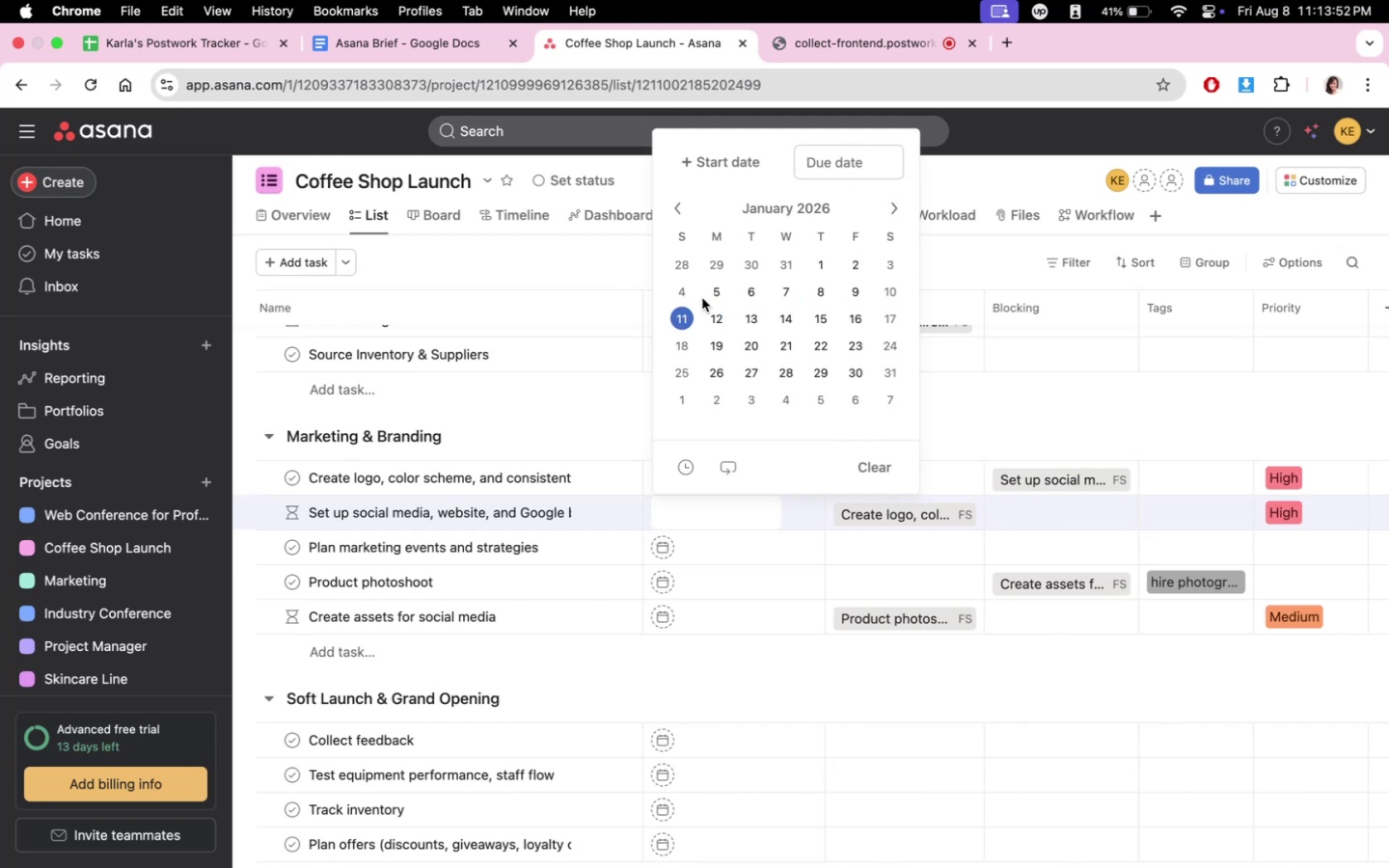 
left_click([709, 287])
 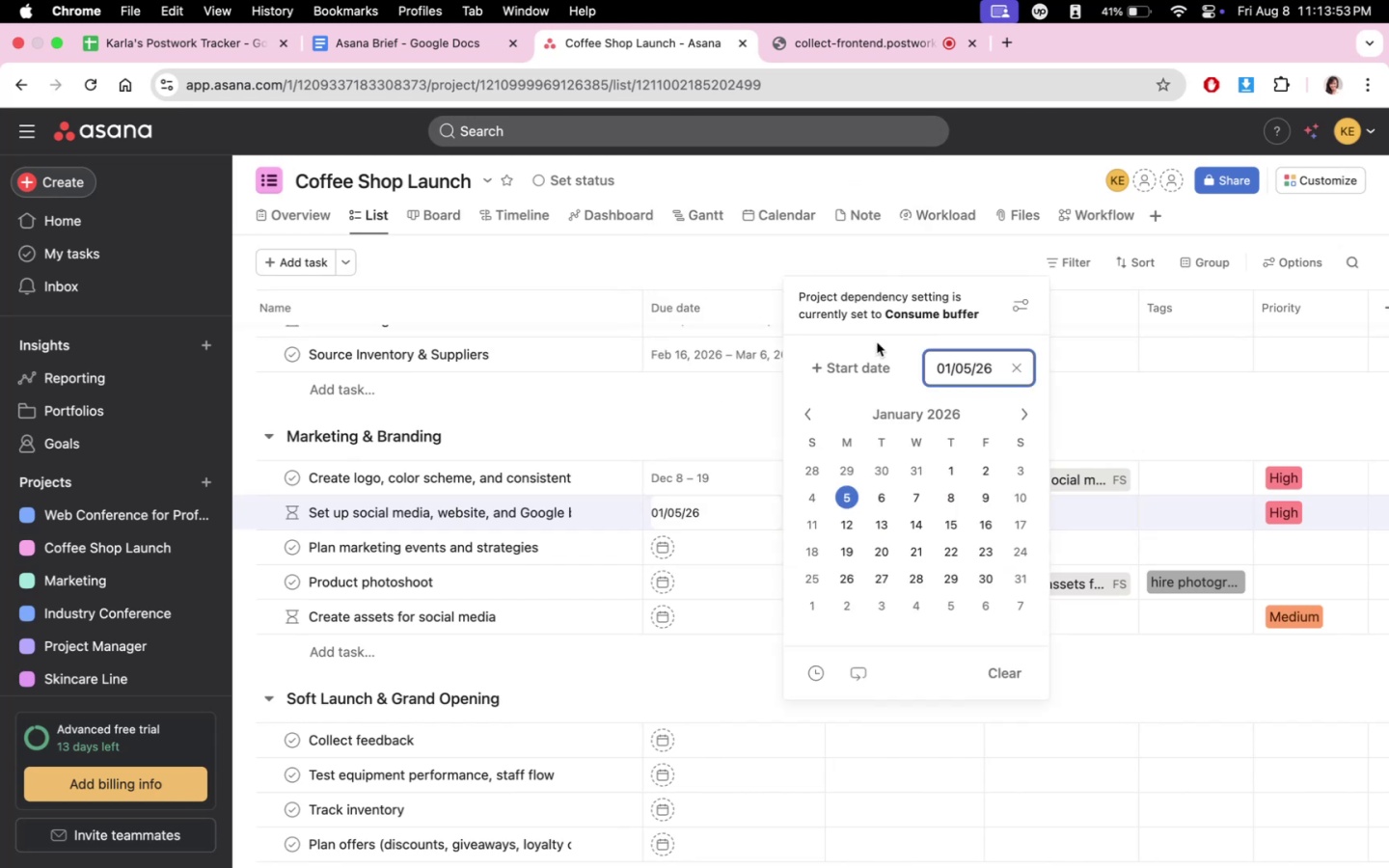 
left_click([873, 356])
 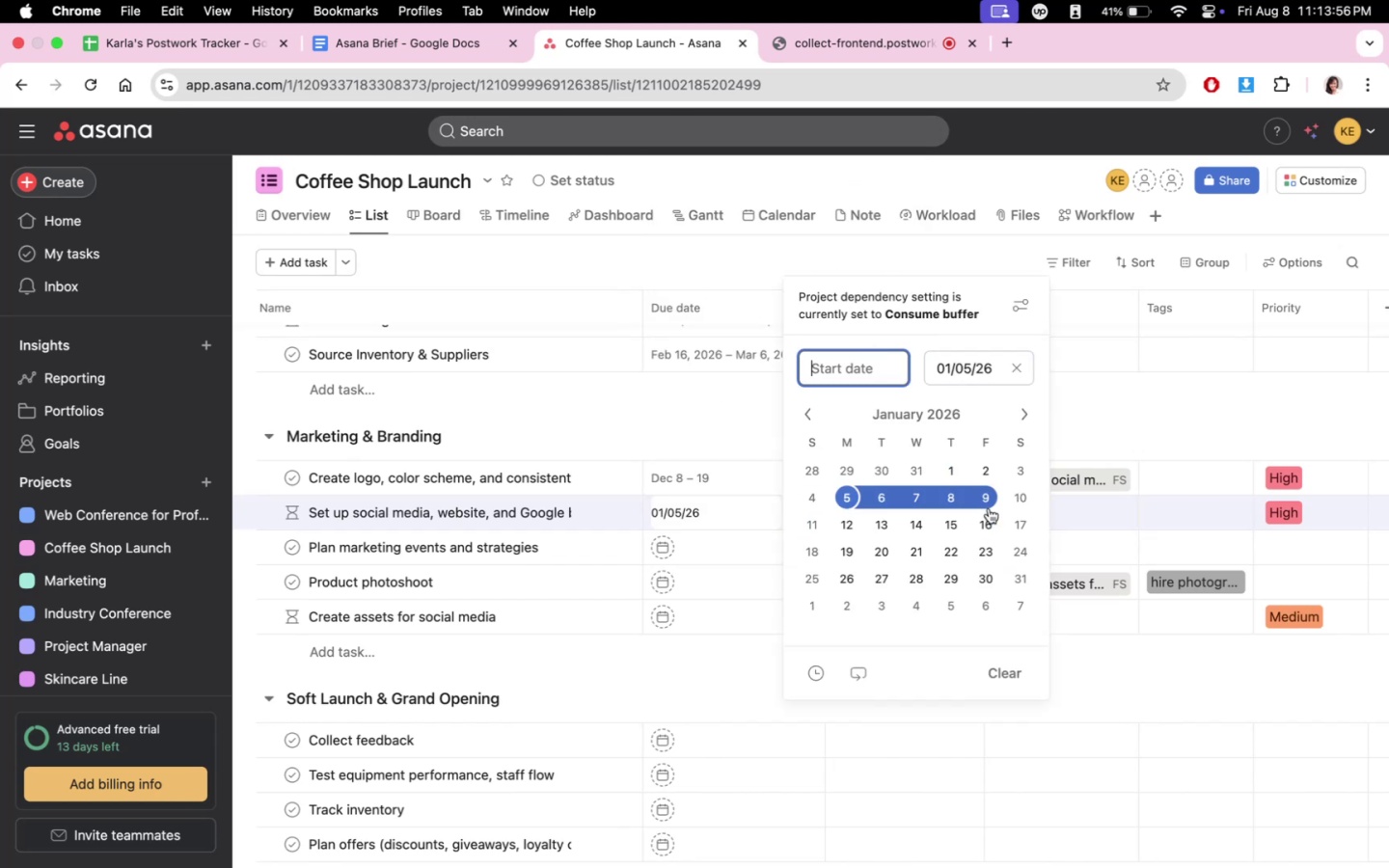 
left_click([989, 508])
 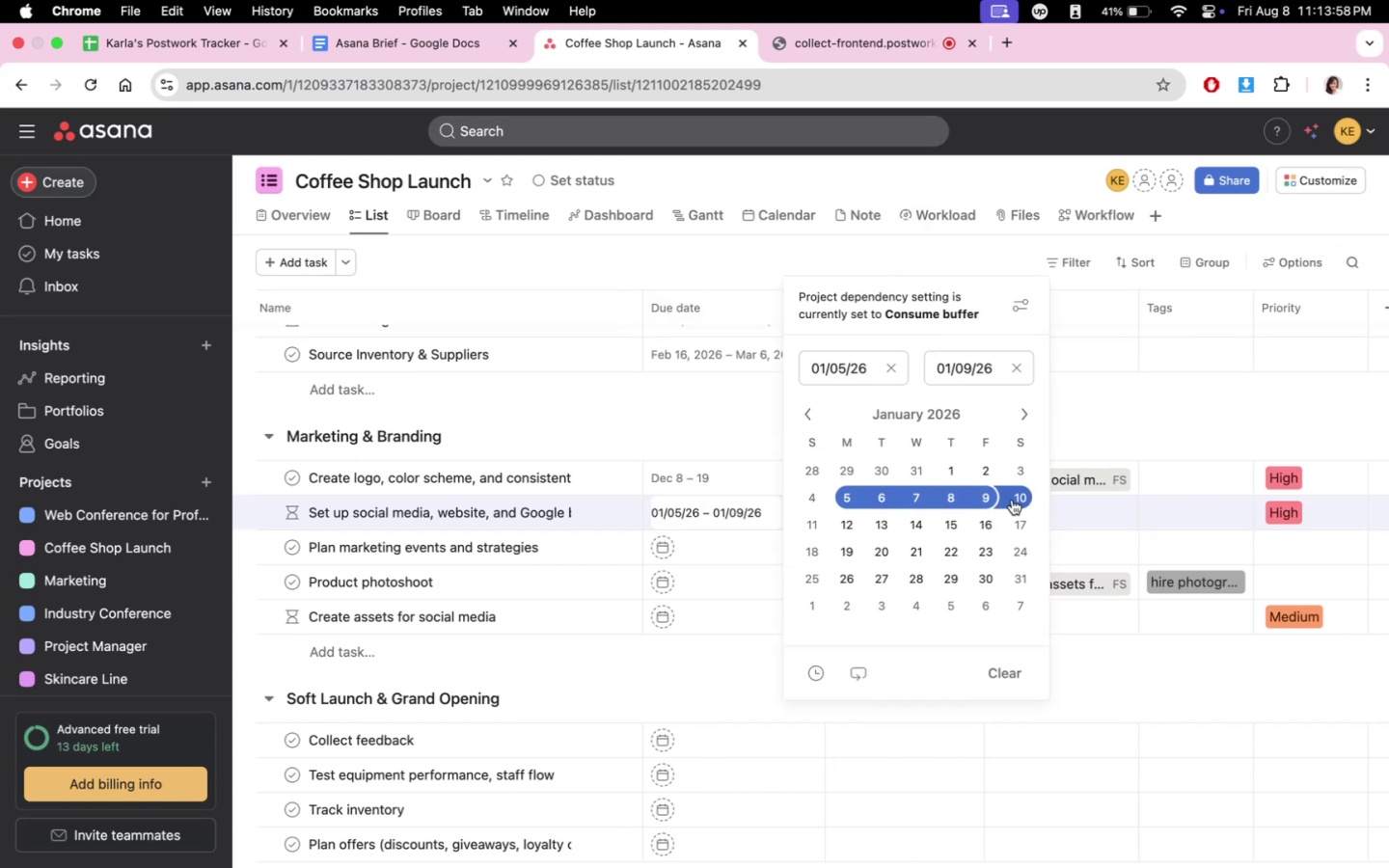 
left_click([1012, 500])
 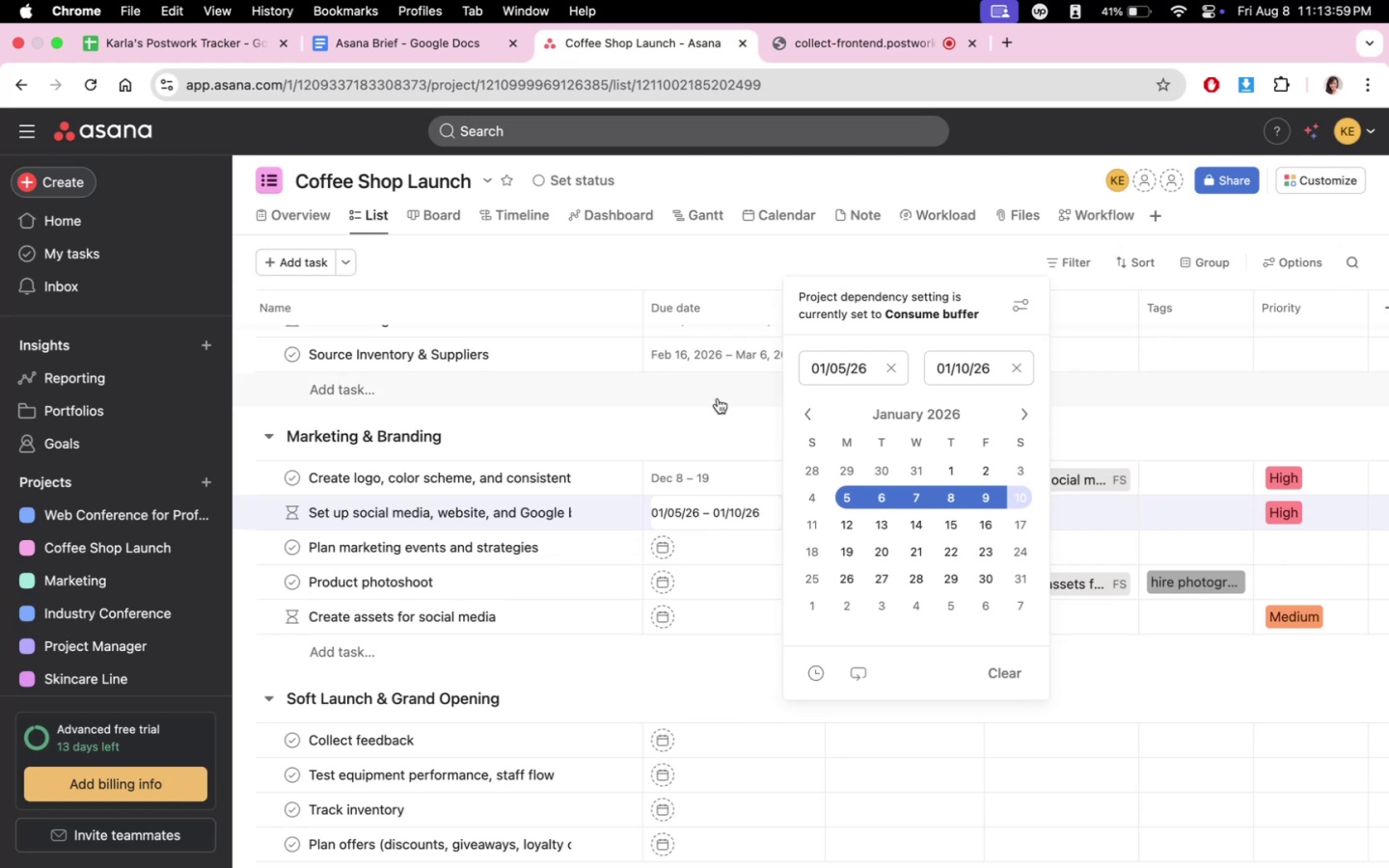 
double_click([713, 397])
 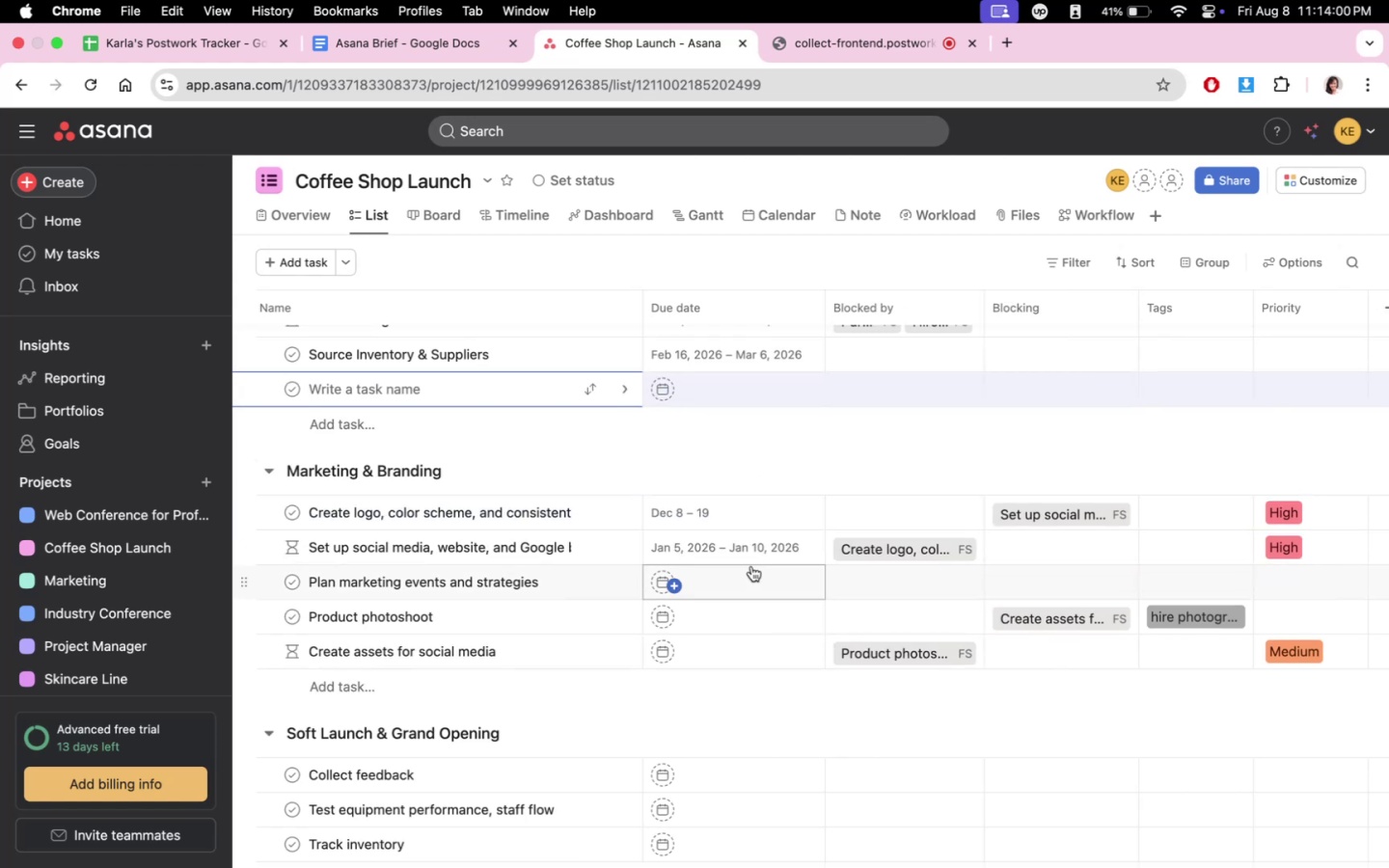 
scroll: coordinate [752, 580], scroll_direction: down, amount: 2.0
 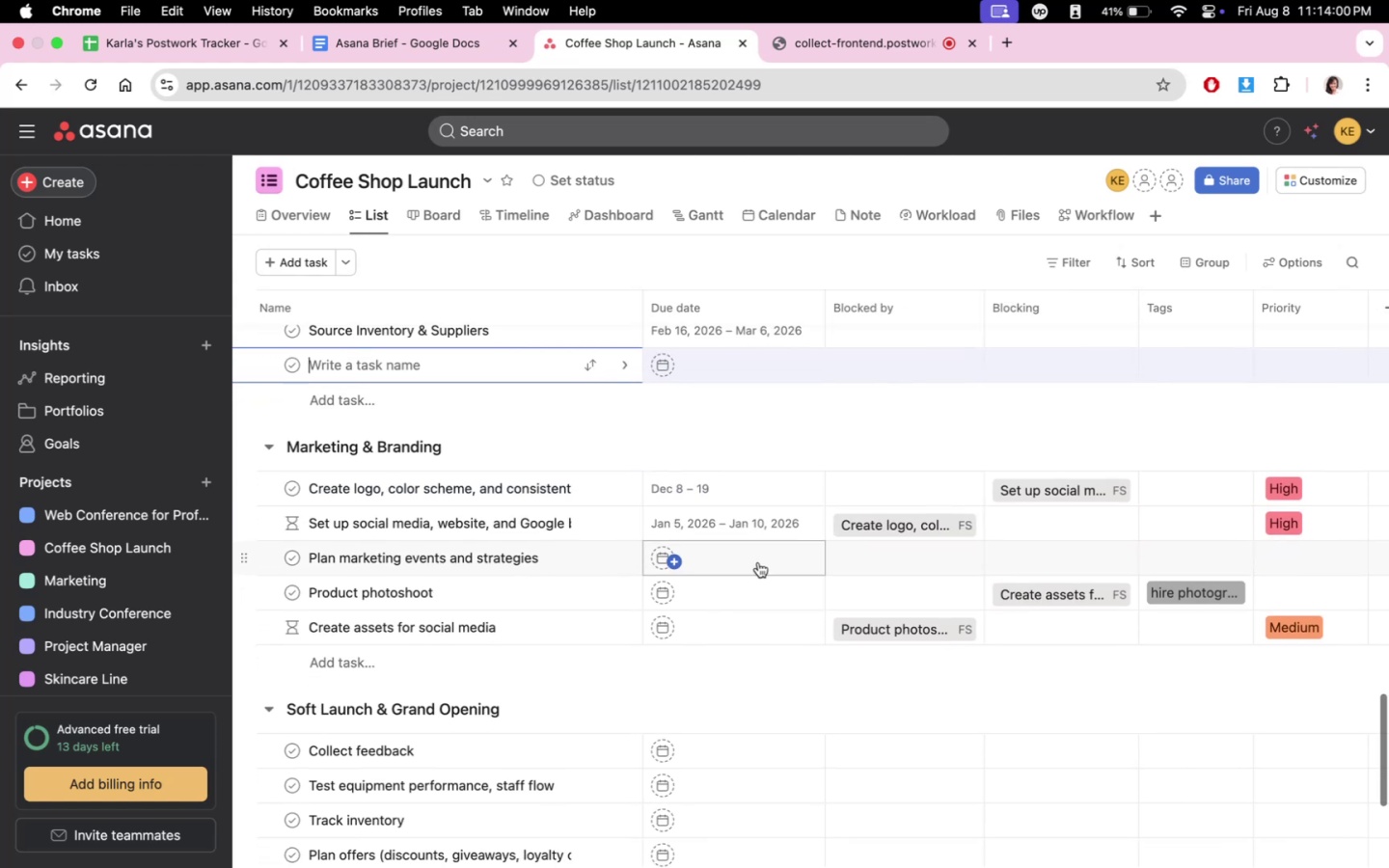 
left_click([758, 562])
 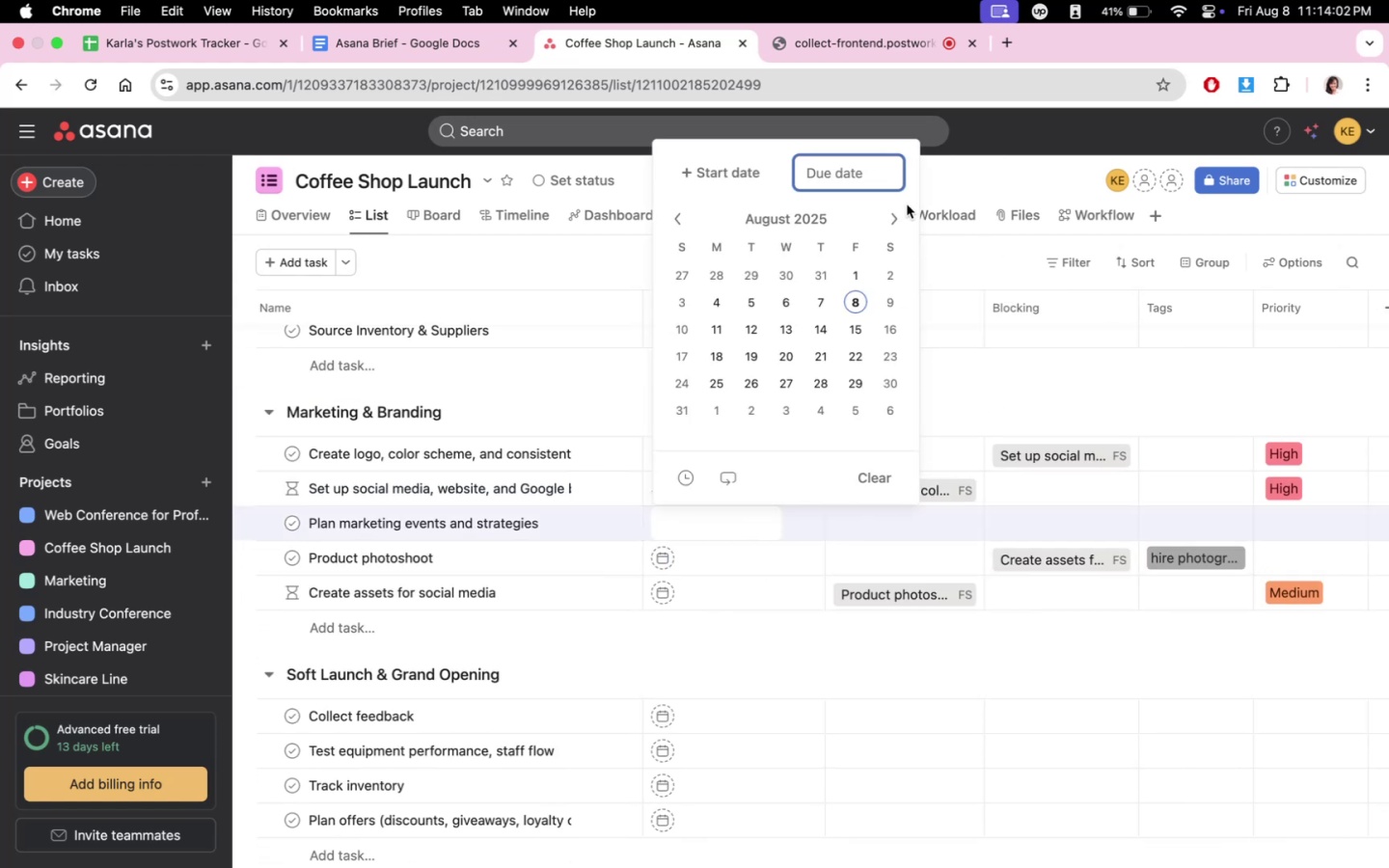 
double_click([882, 214])
 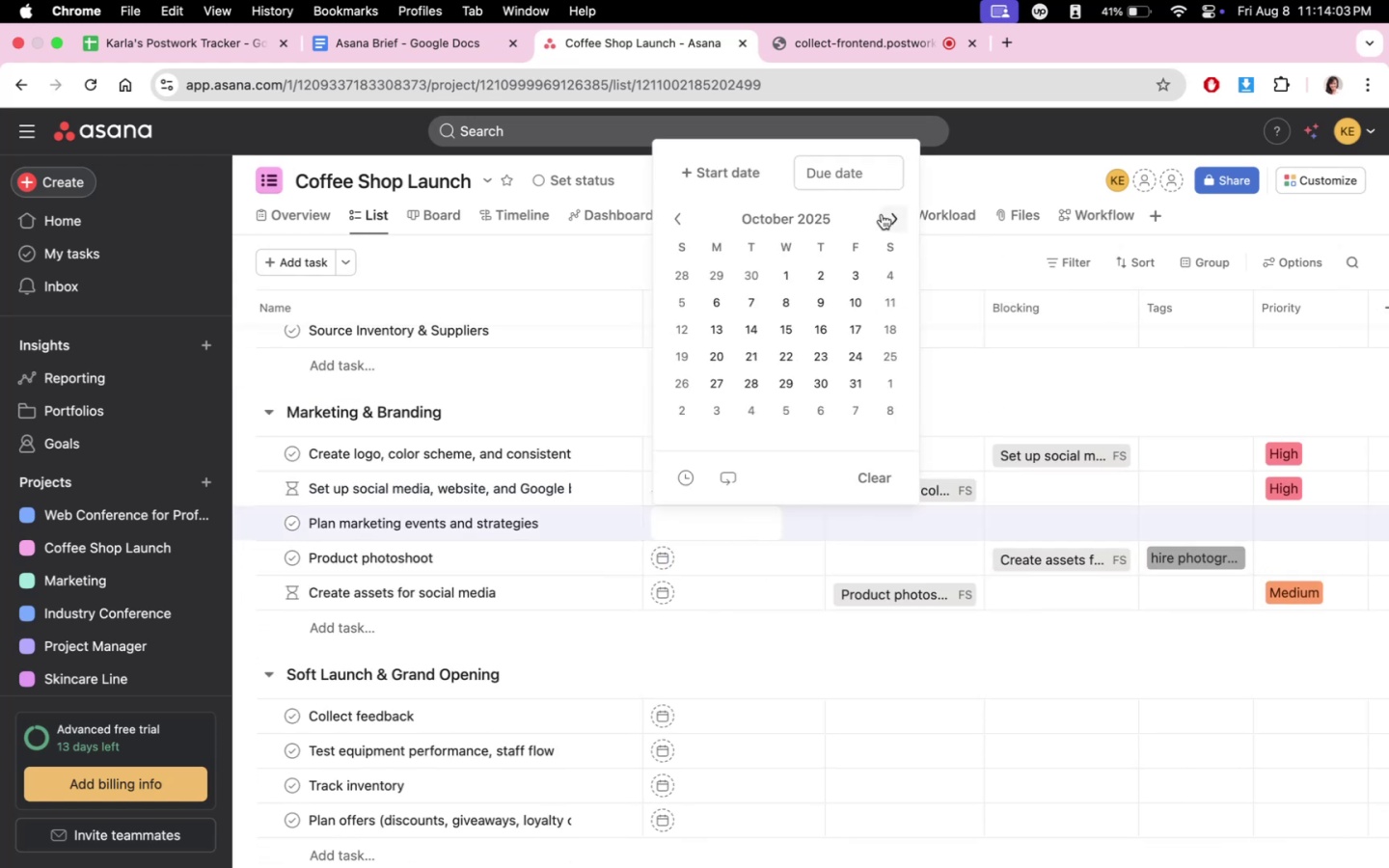 
triple_click([882, 214])
 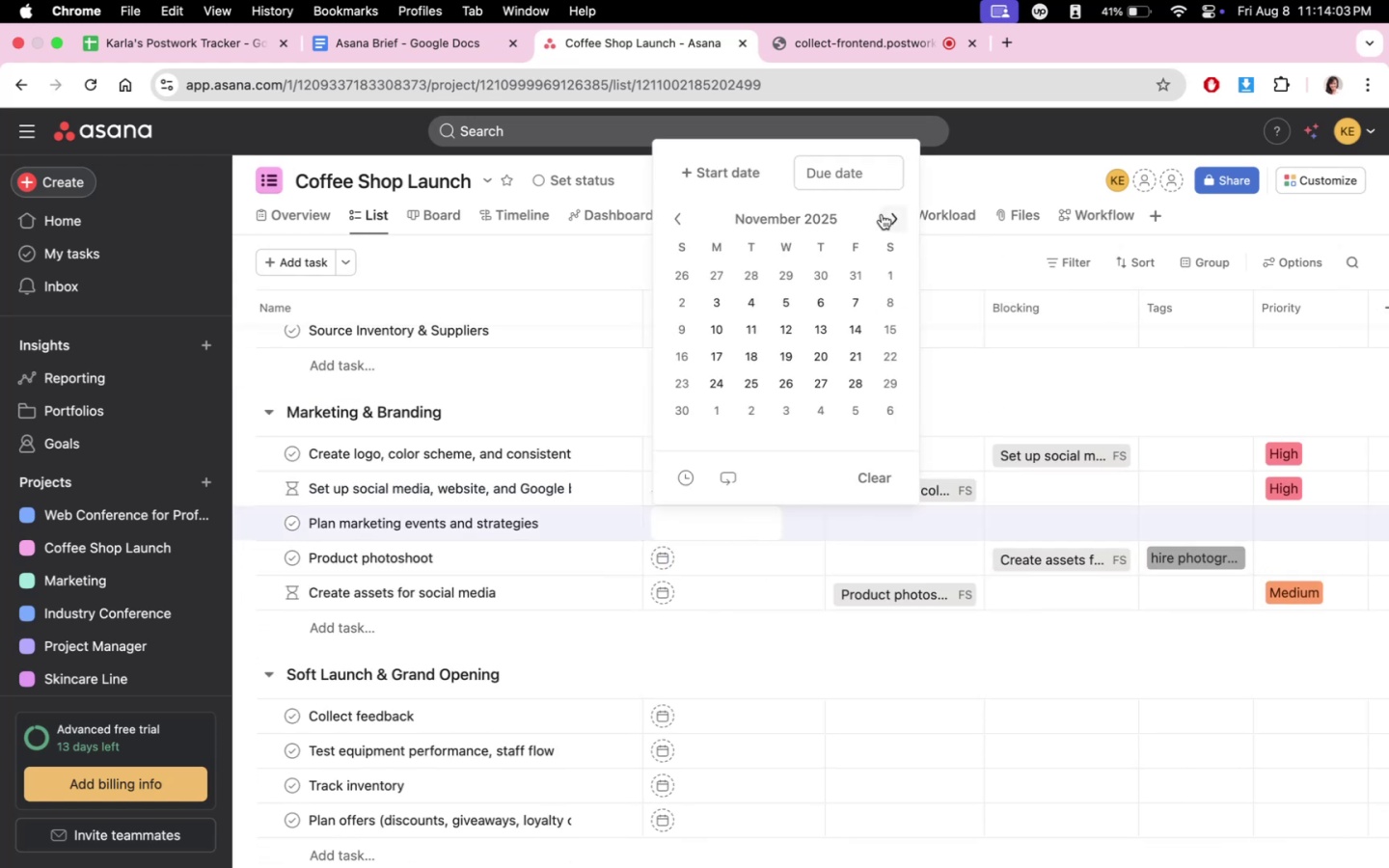 
triple_click([882, 214])
 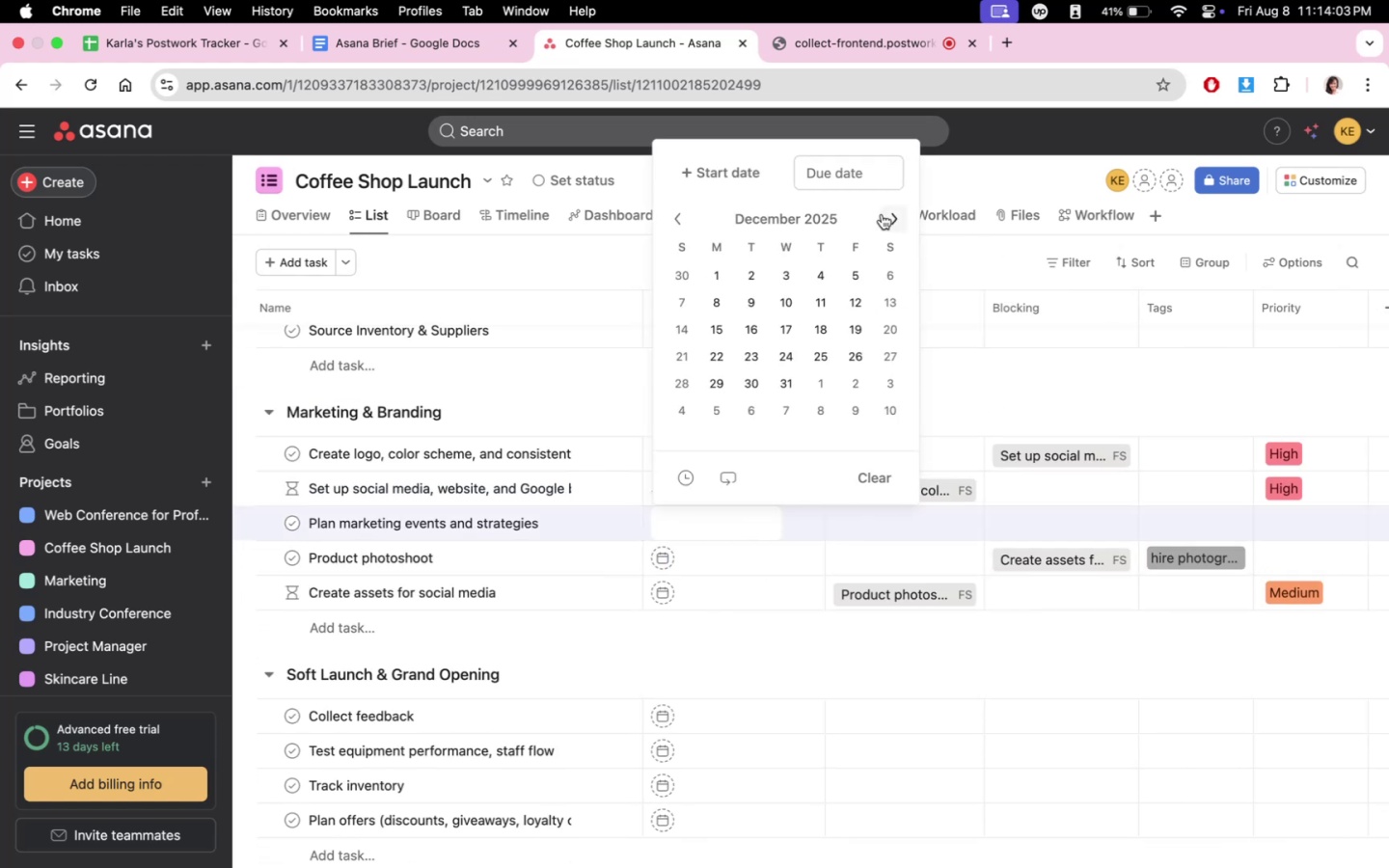 
triple_click([882, 214])
 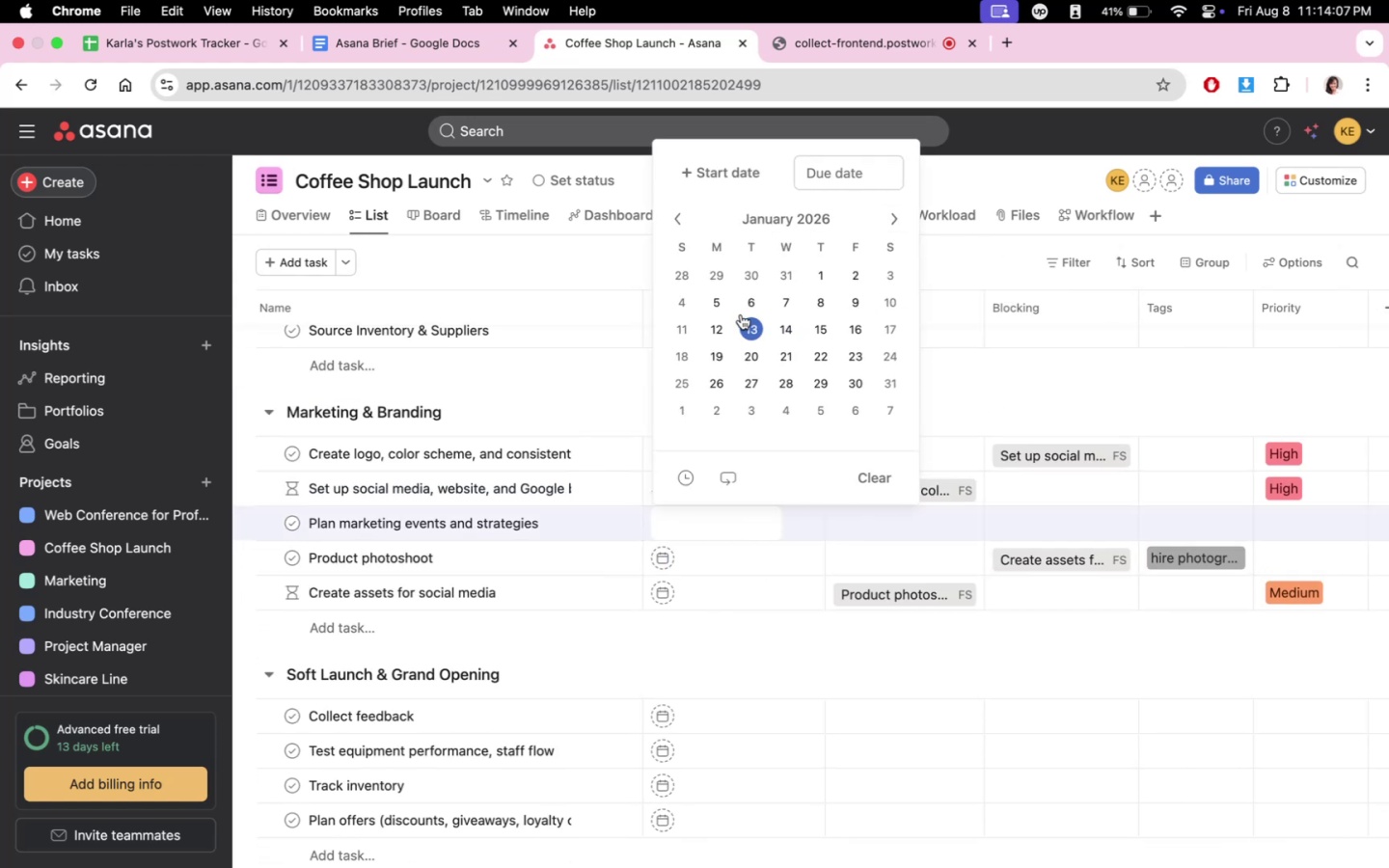 
left_click([722, 306])
 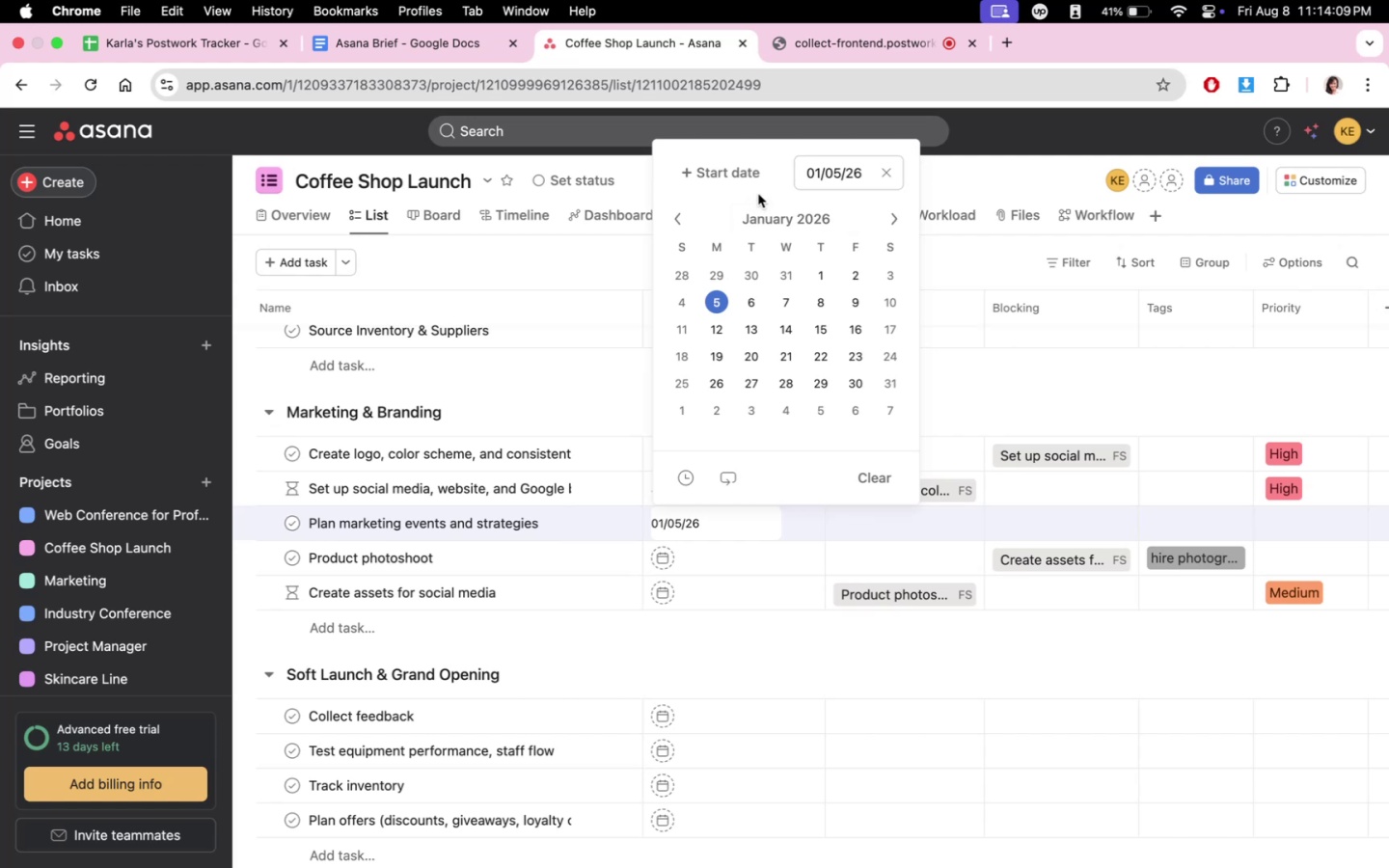 
left_click([753, 170])
 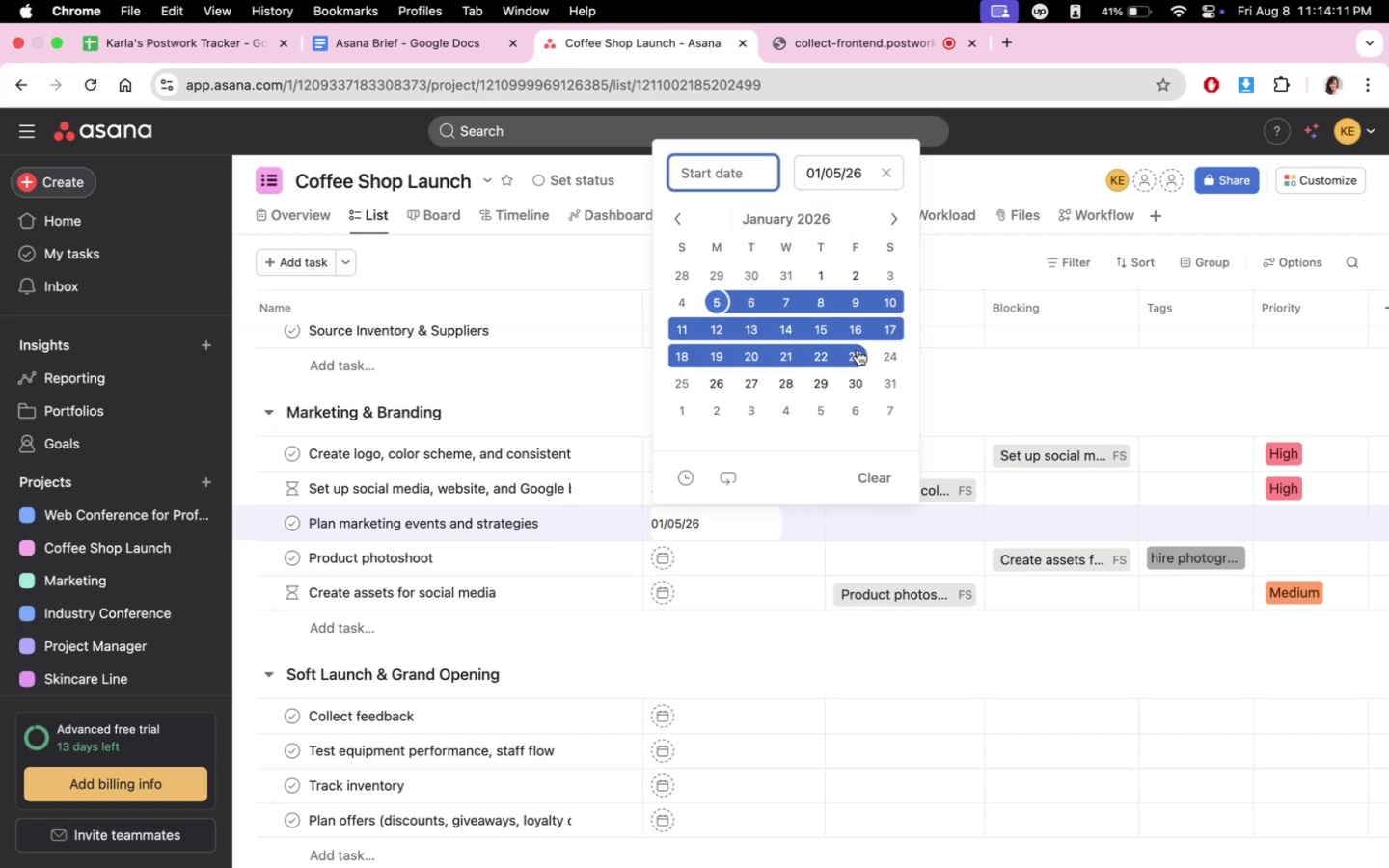 
left_click([858, 350])
 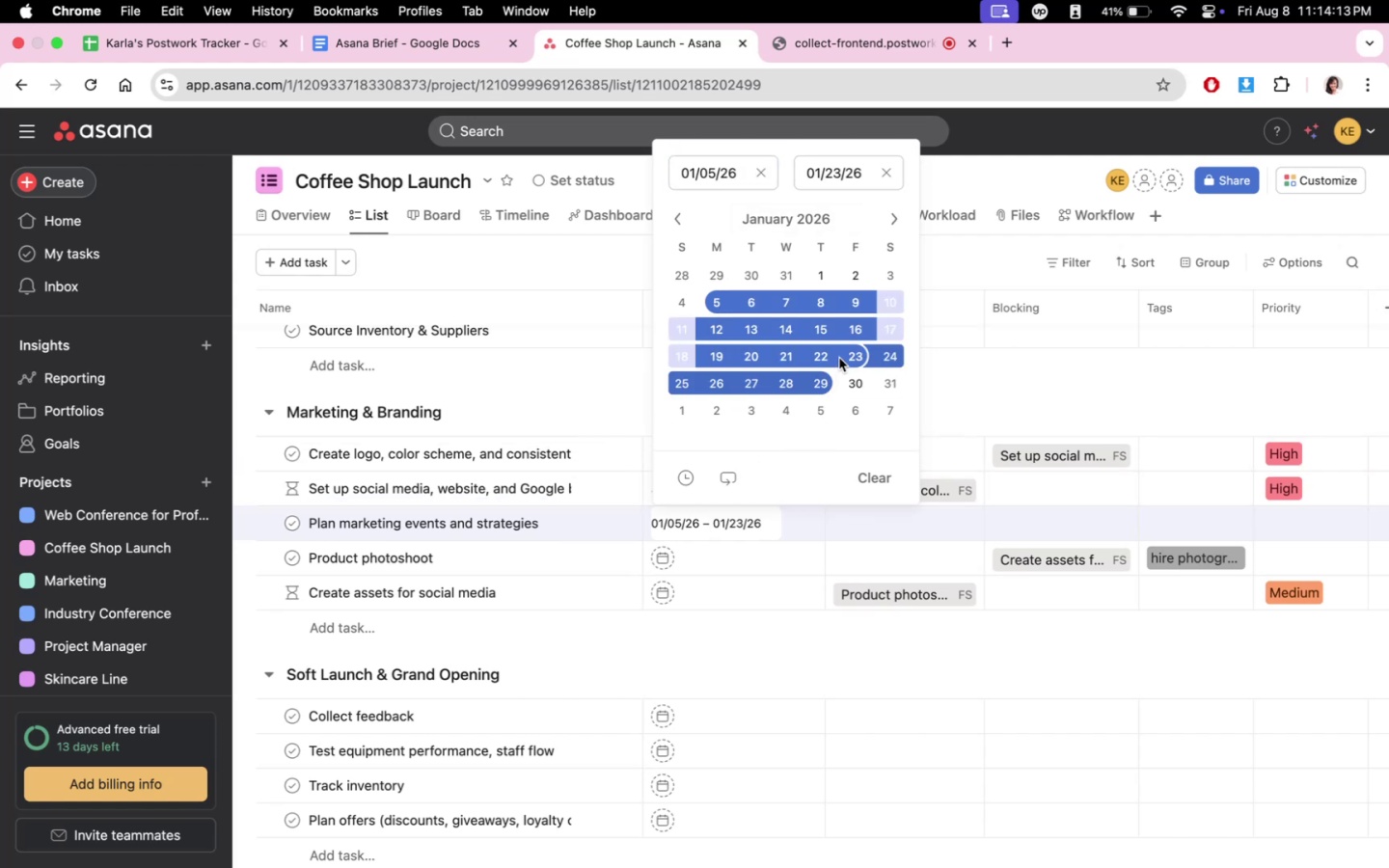 
left_click([854, 333])
 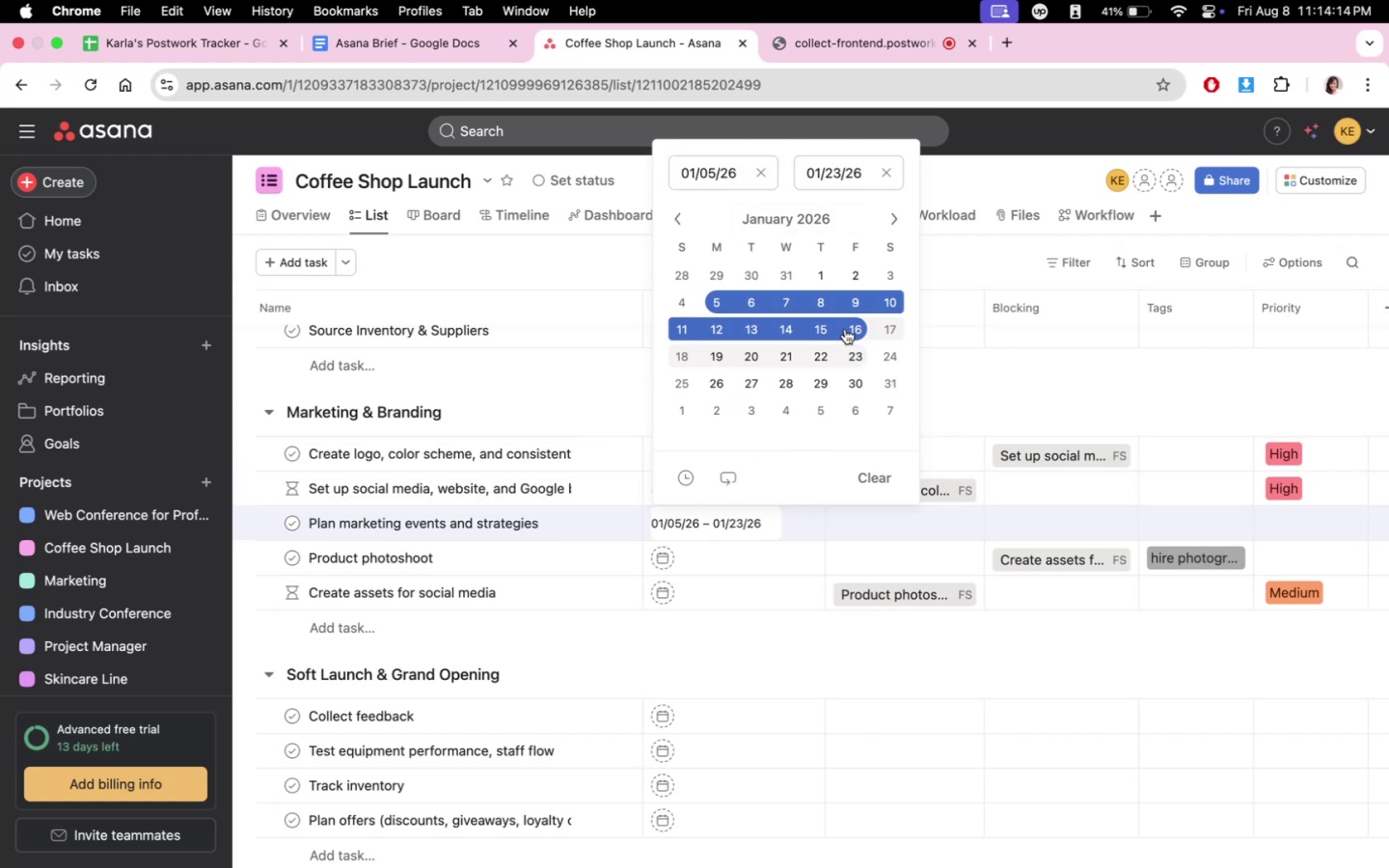 
left_click([845, 329])
 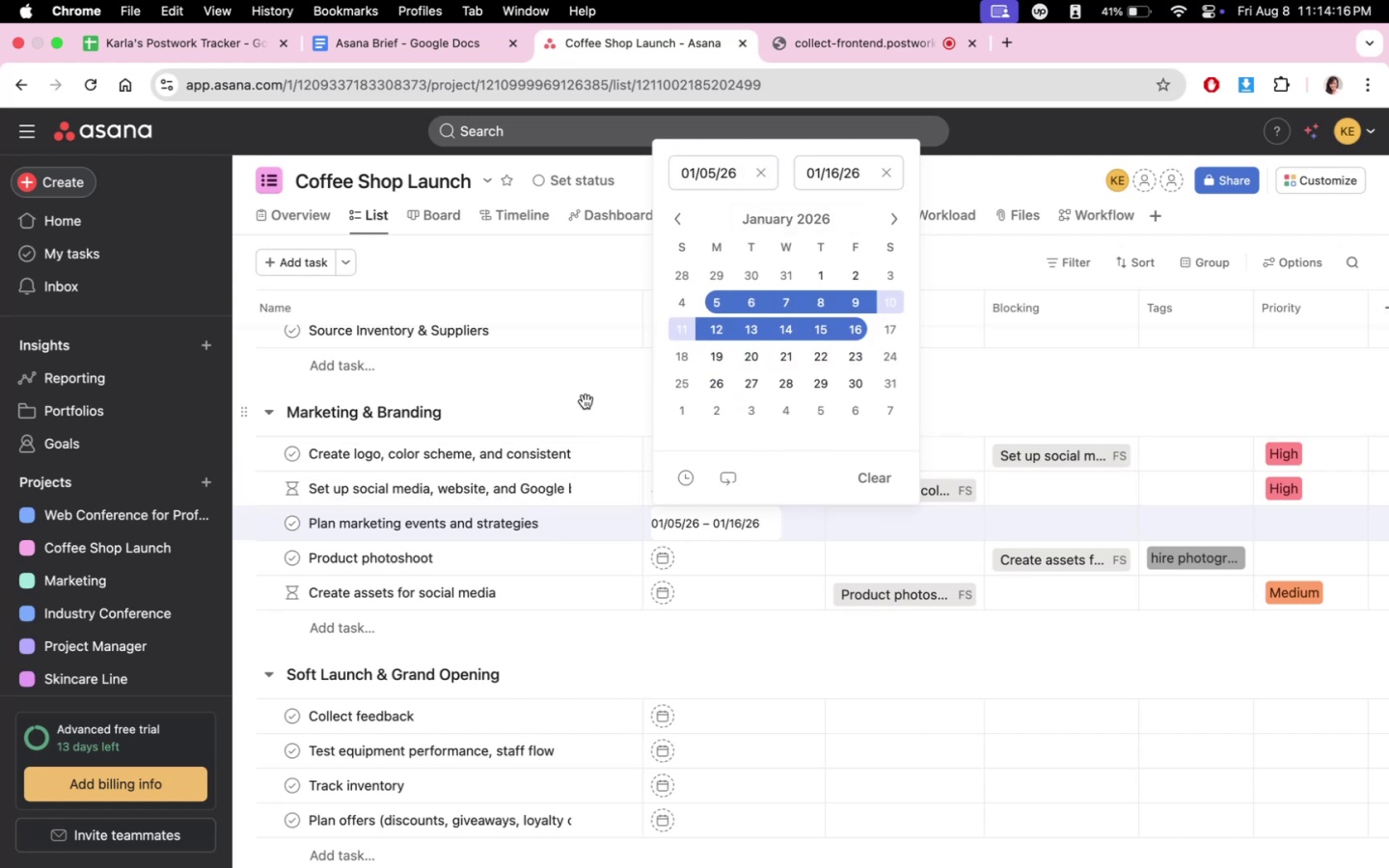 
left_click([587, 408])
 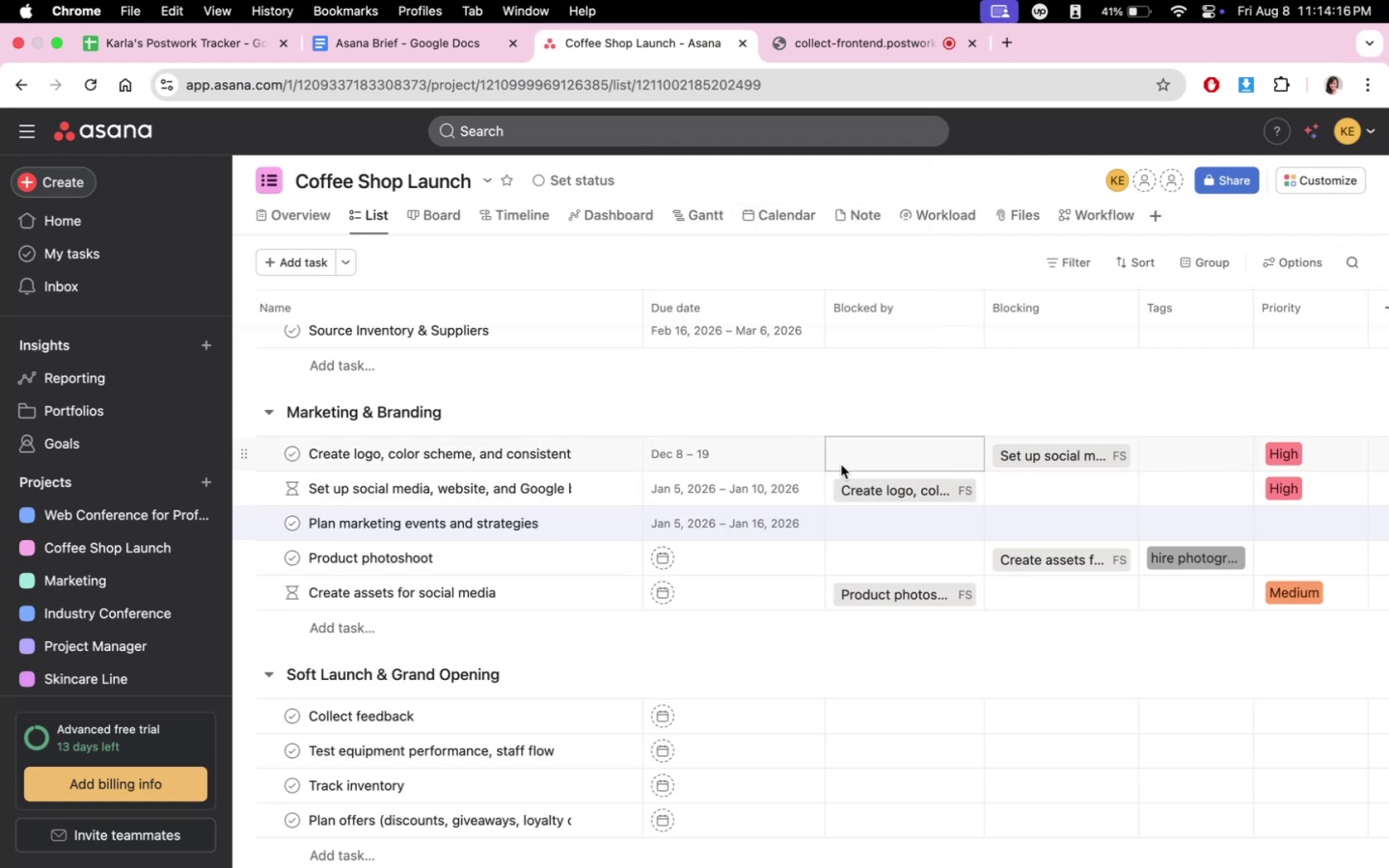 
scroll: coordinate [719, 659], scroll_direction: down, amount: 4.0
 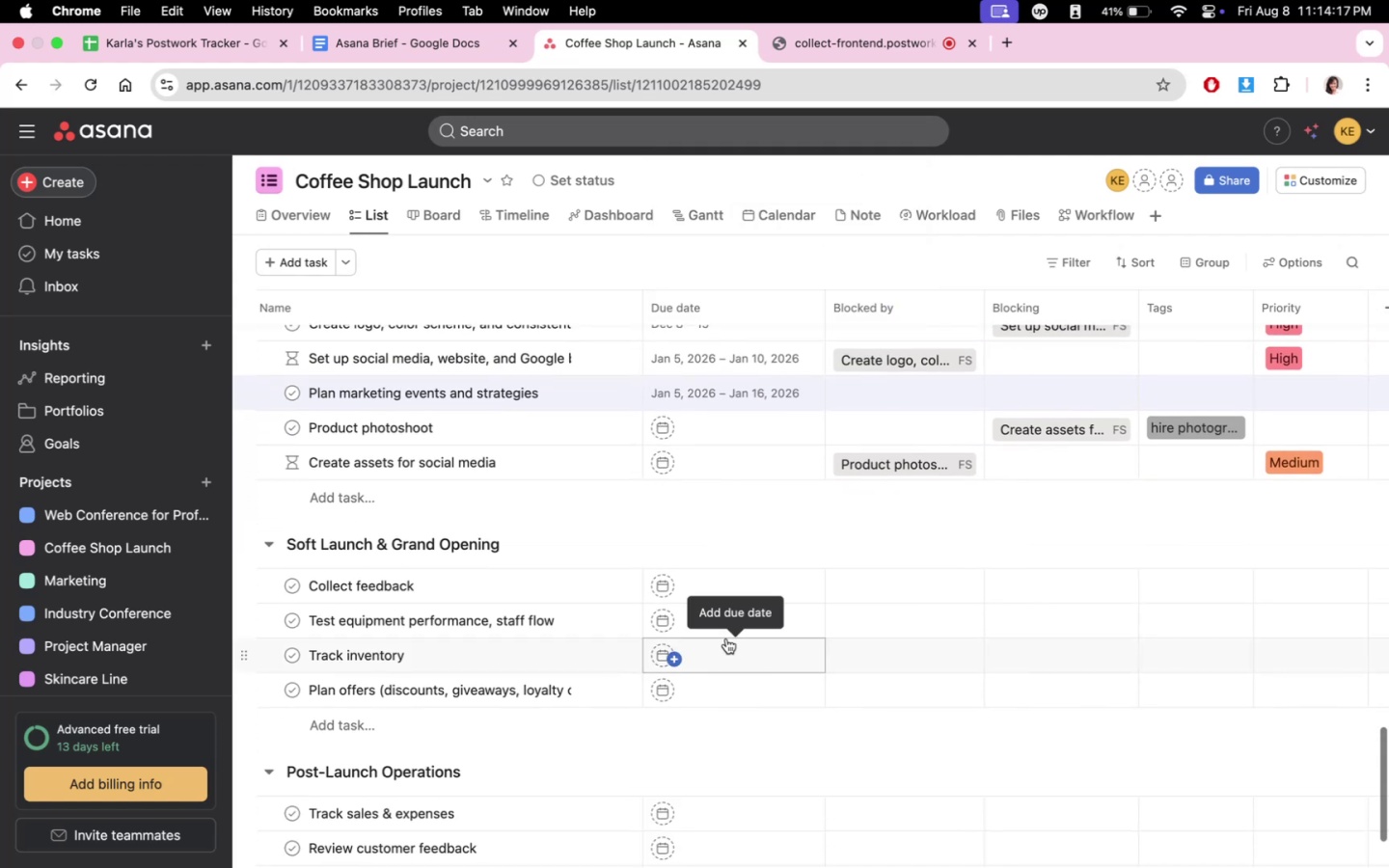 
scroll: coordinate [742, 571], scroll_direction: up, amount: 2.0
 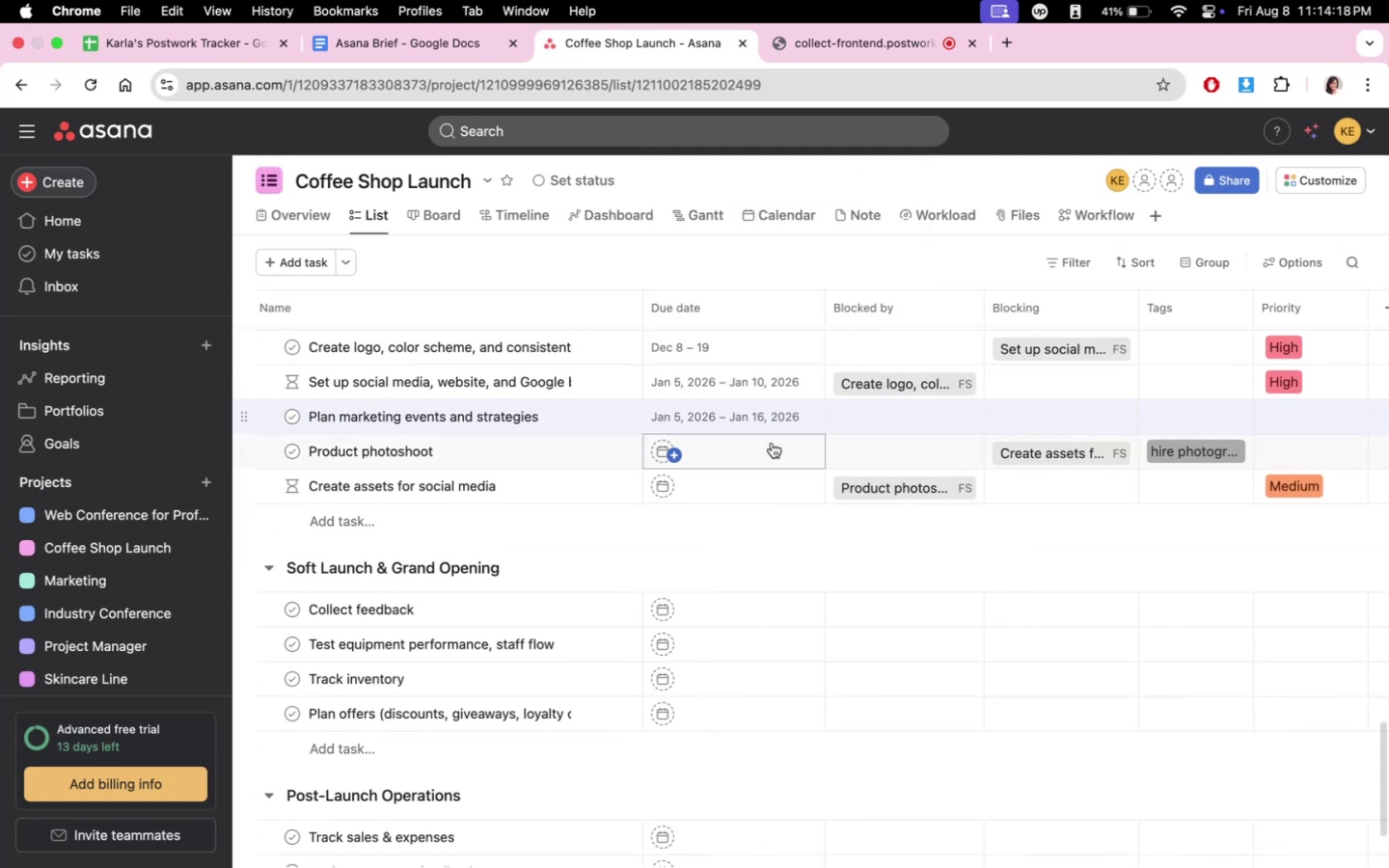 
left_click([769, 446])
 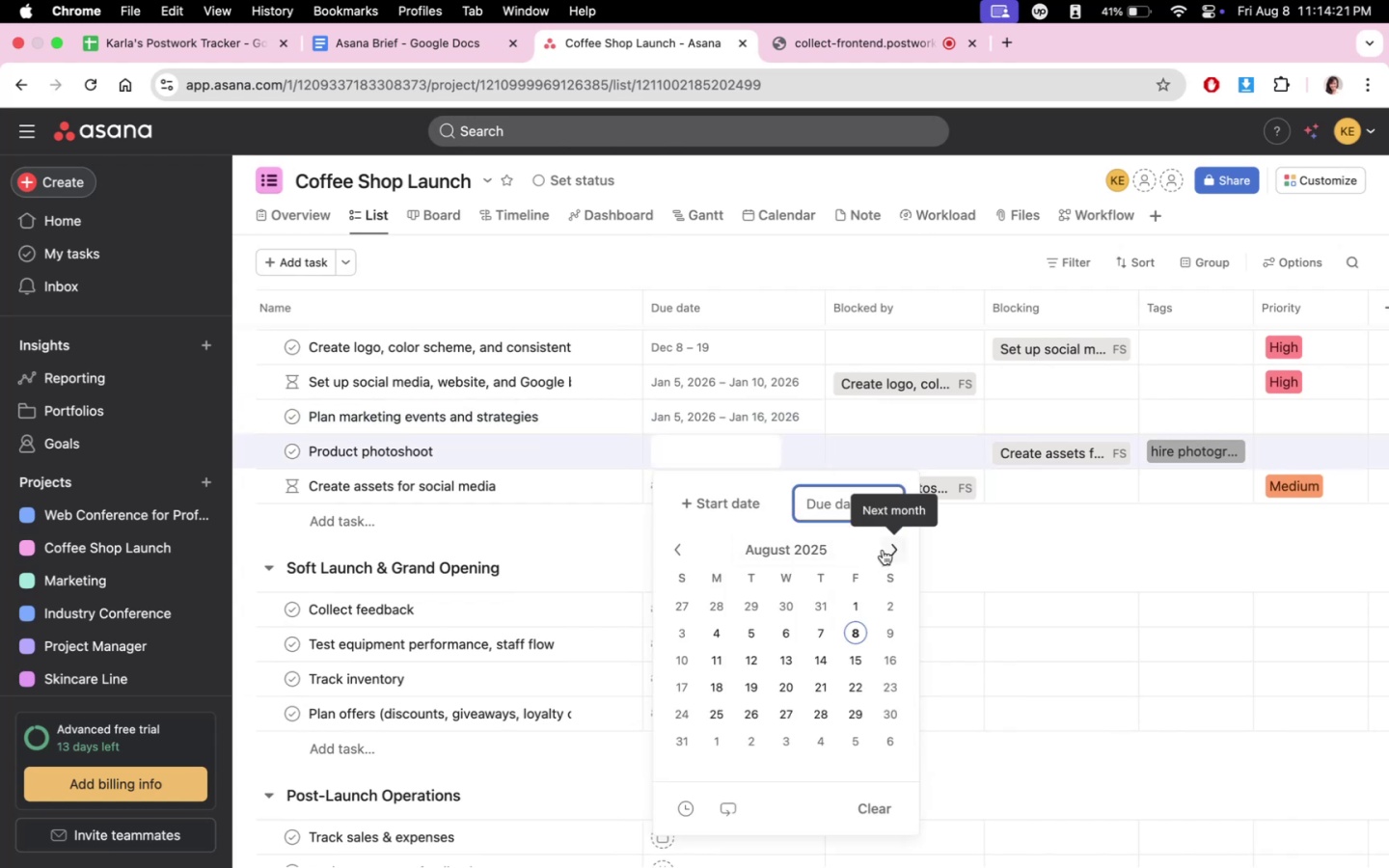 
left_click([883, 549])
 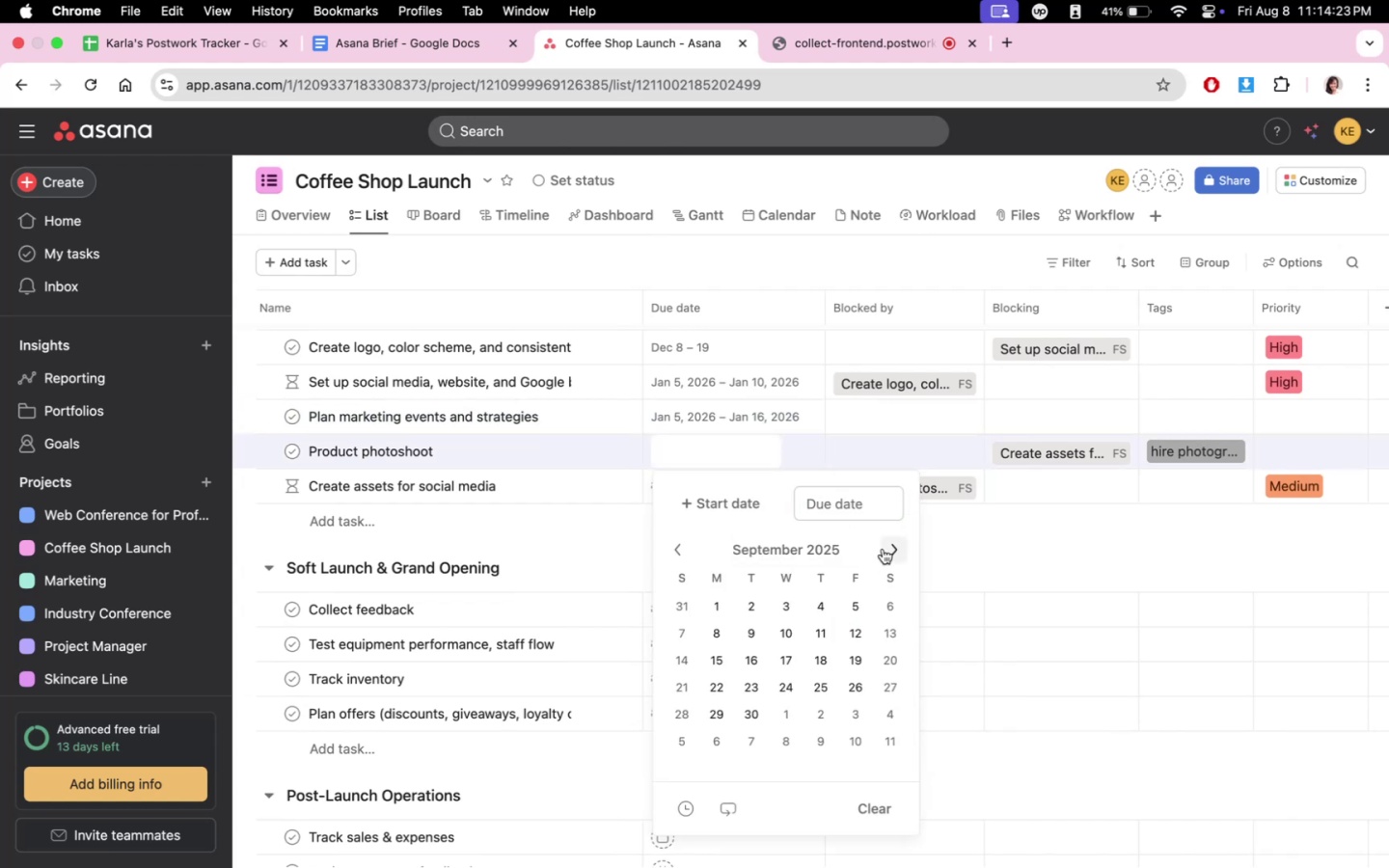 
left_click([883, 549])
 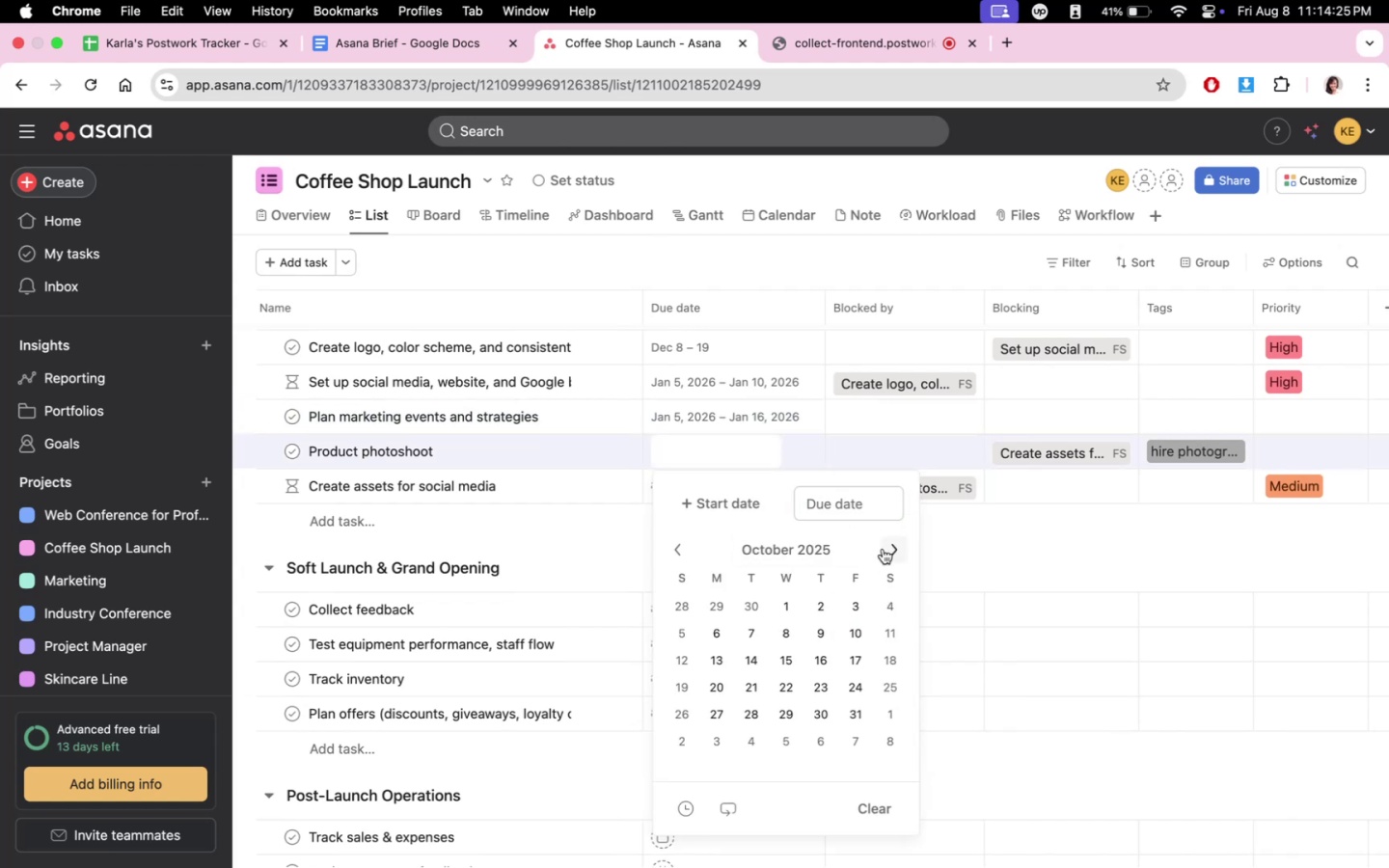 
left_click([883, 549])
 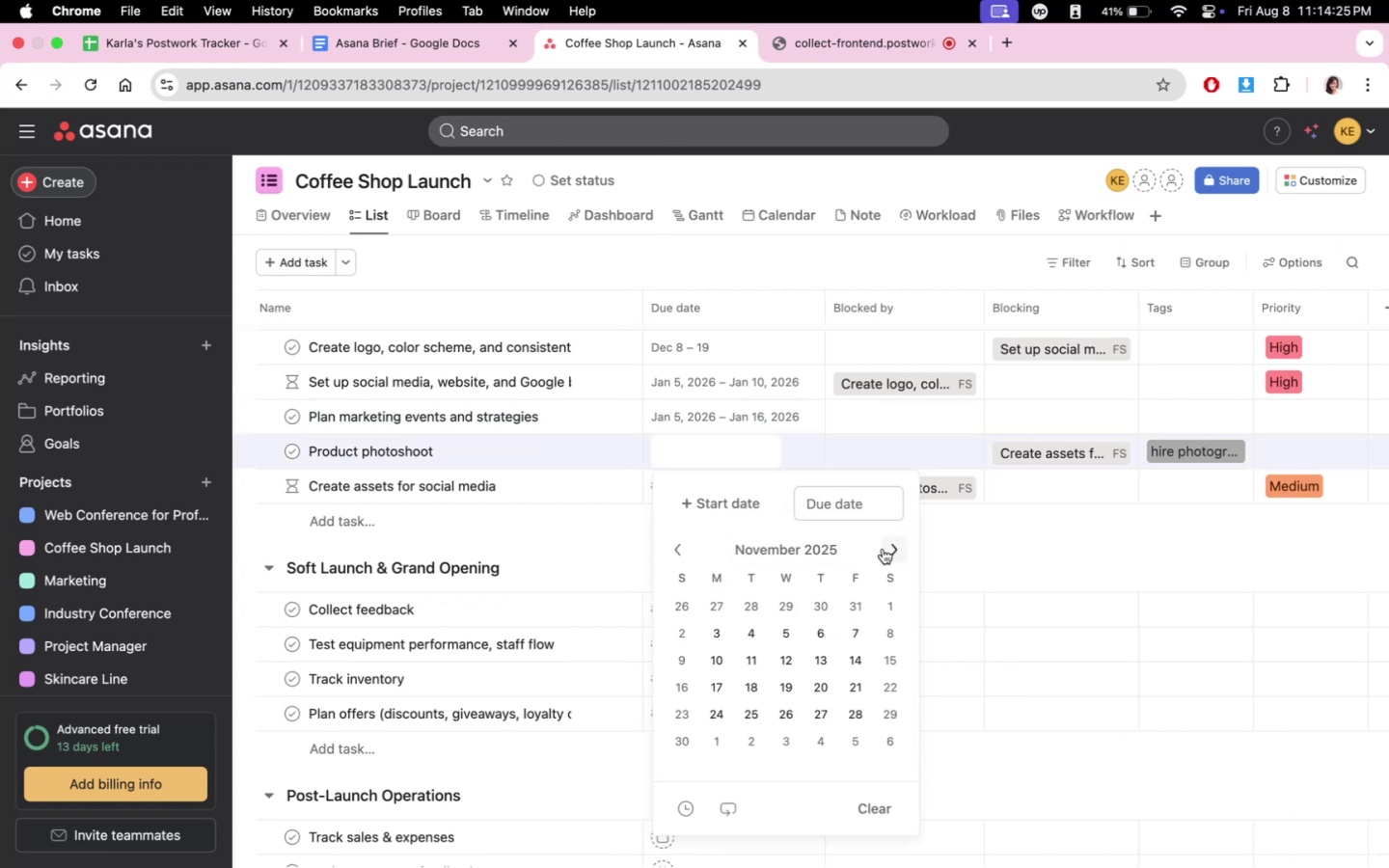 
double_click([883, 549])
 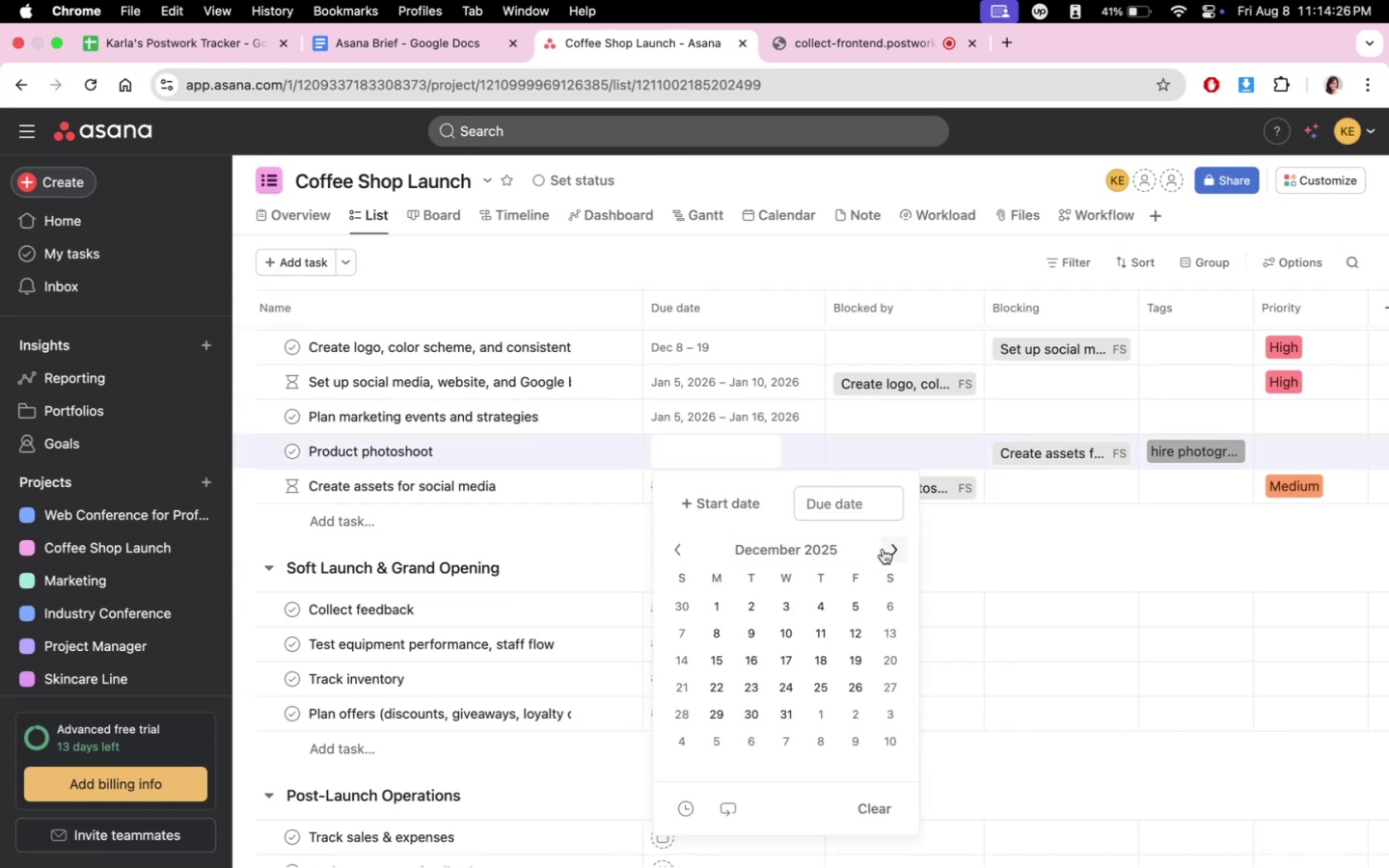 
triple_click([883, 549])
 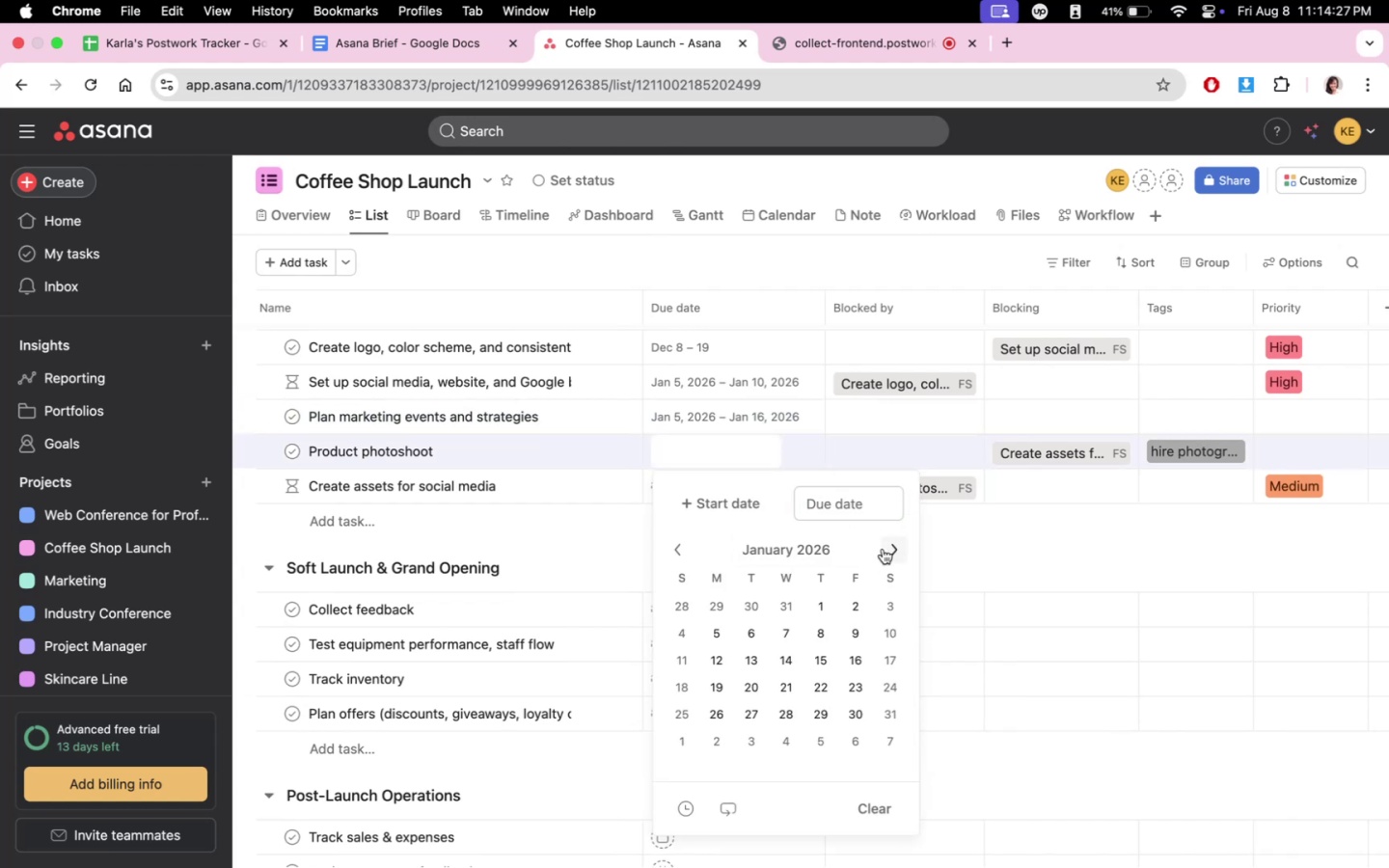 
triple_click([883, 549])
 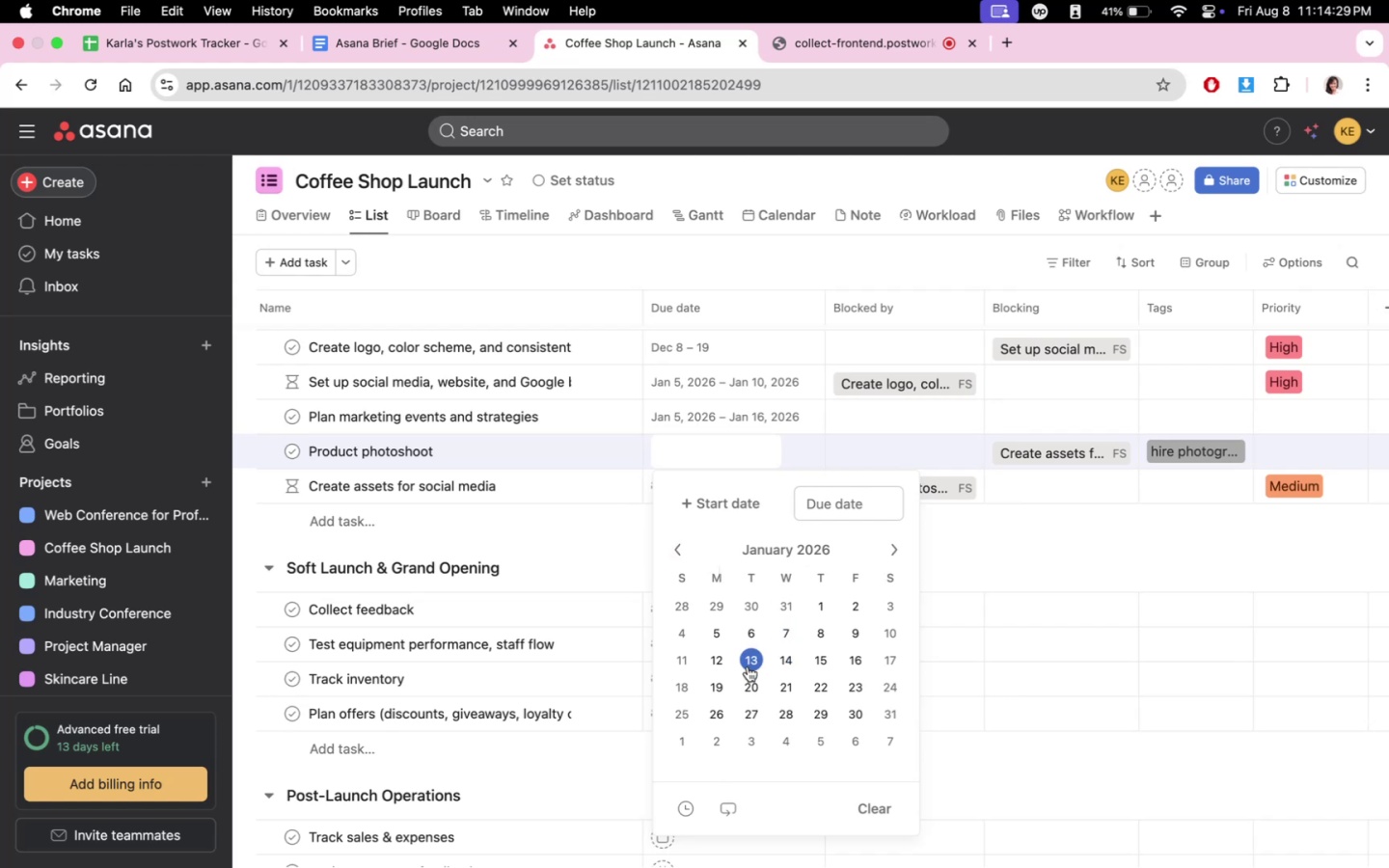 
left_click([722, 681])
 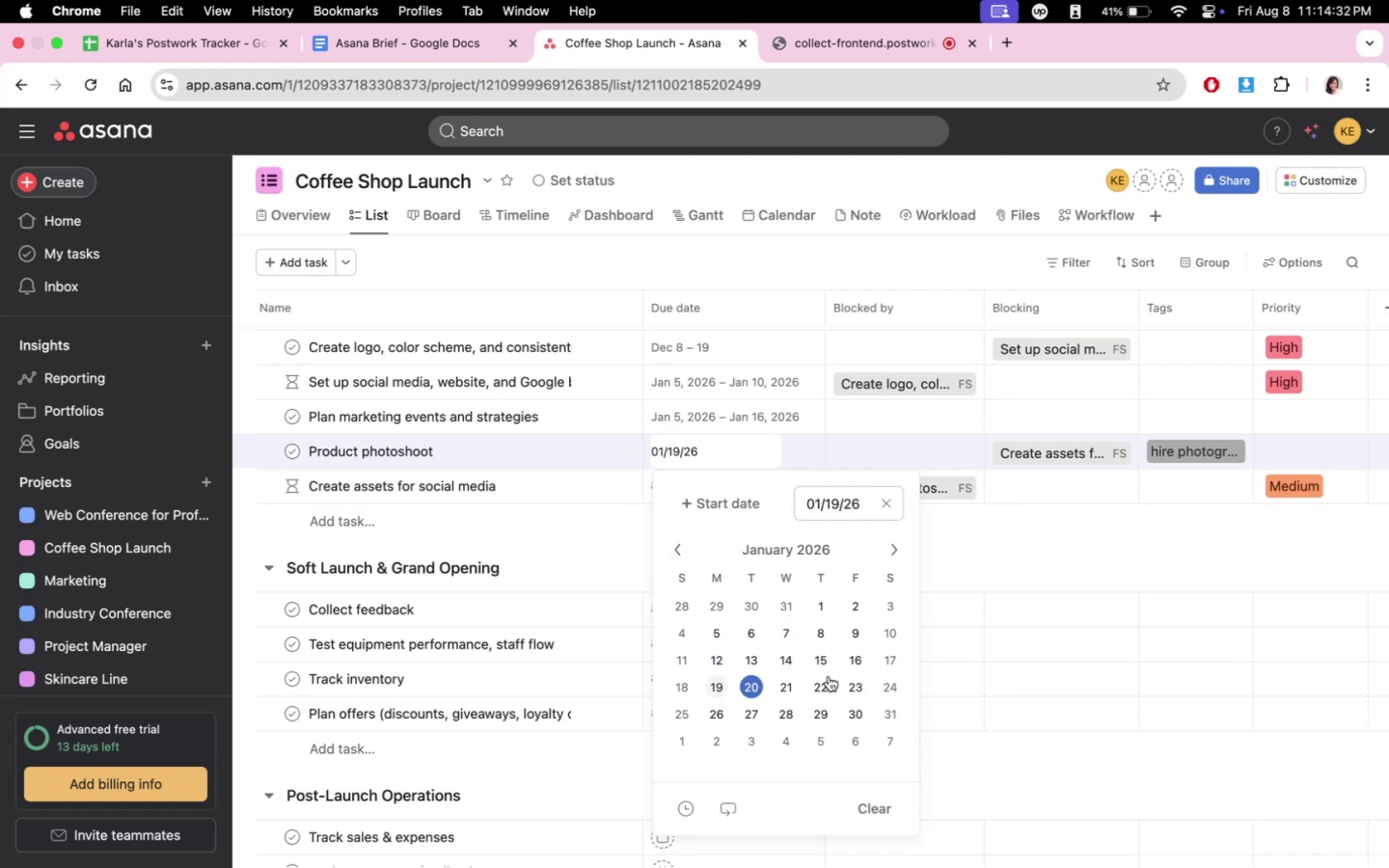 
left_click([730, 486])
 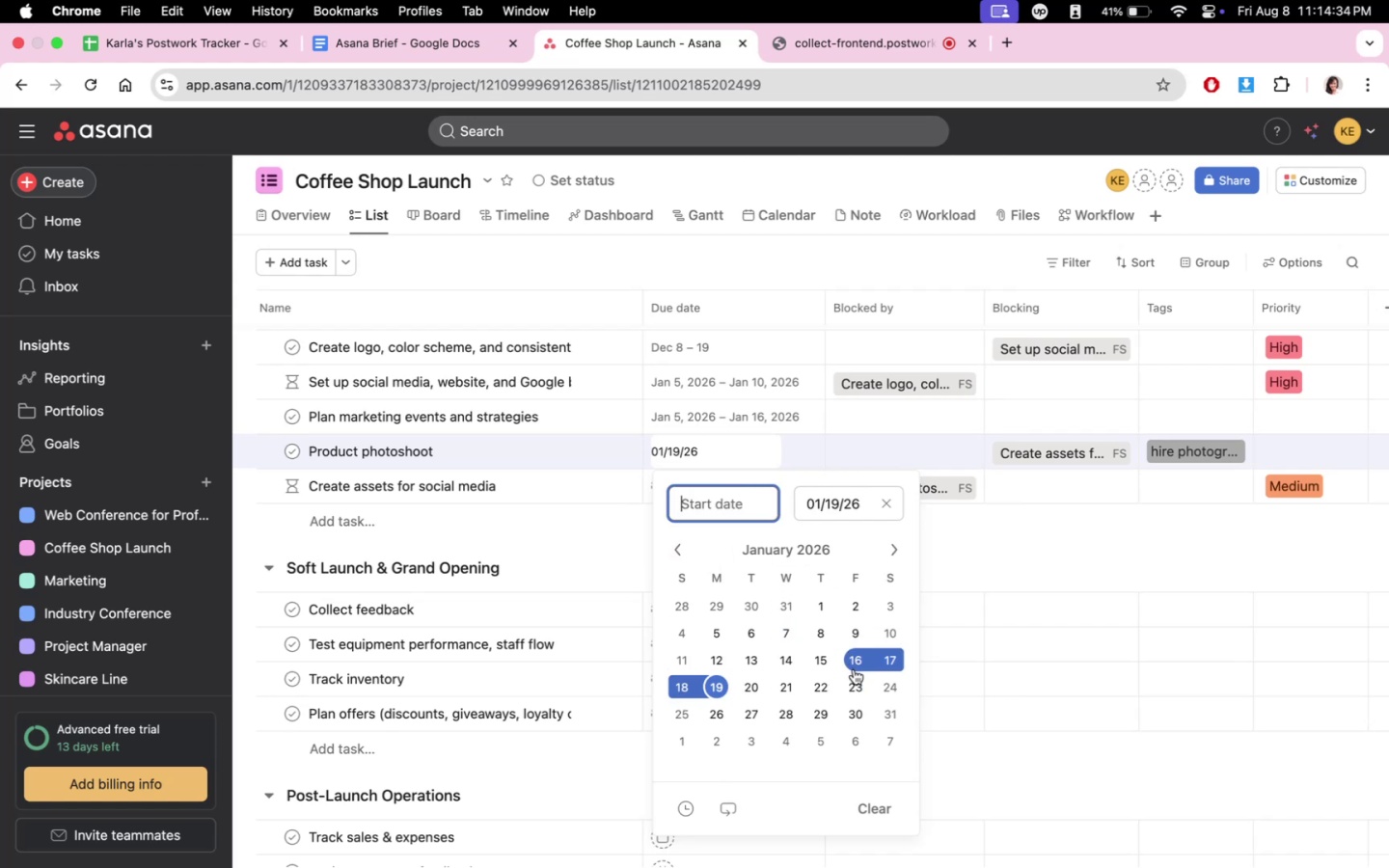 
left_click([852, 678])
 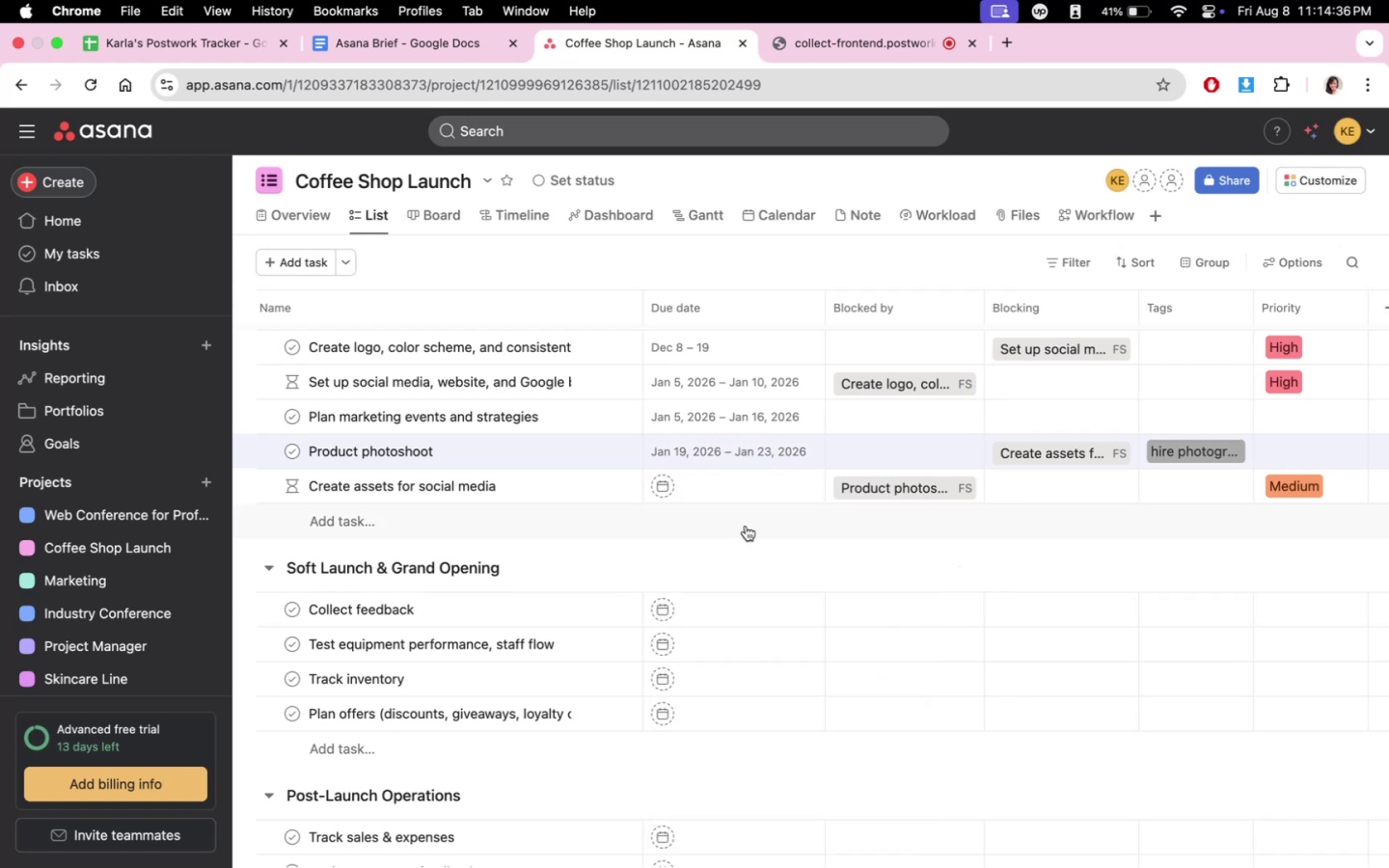 
left_click([751, 501])
 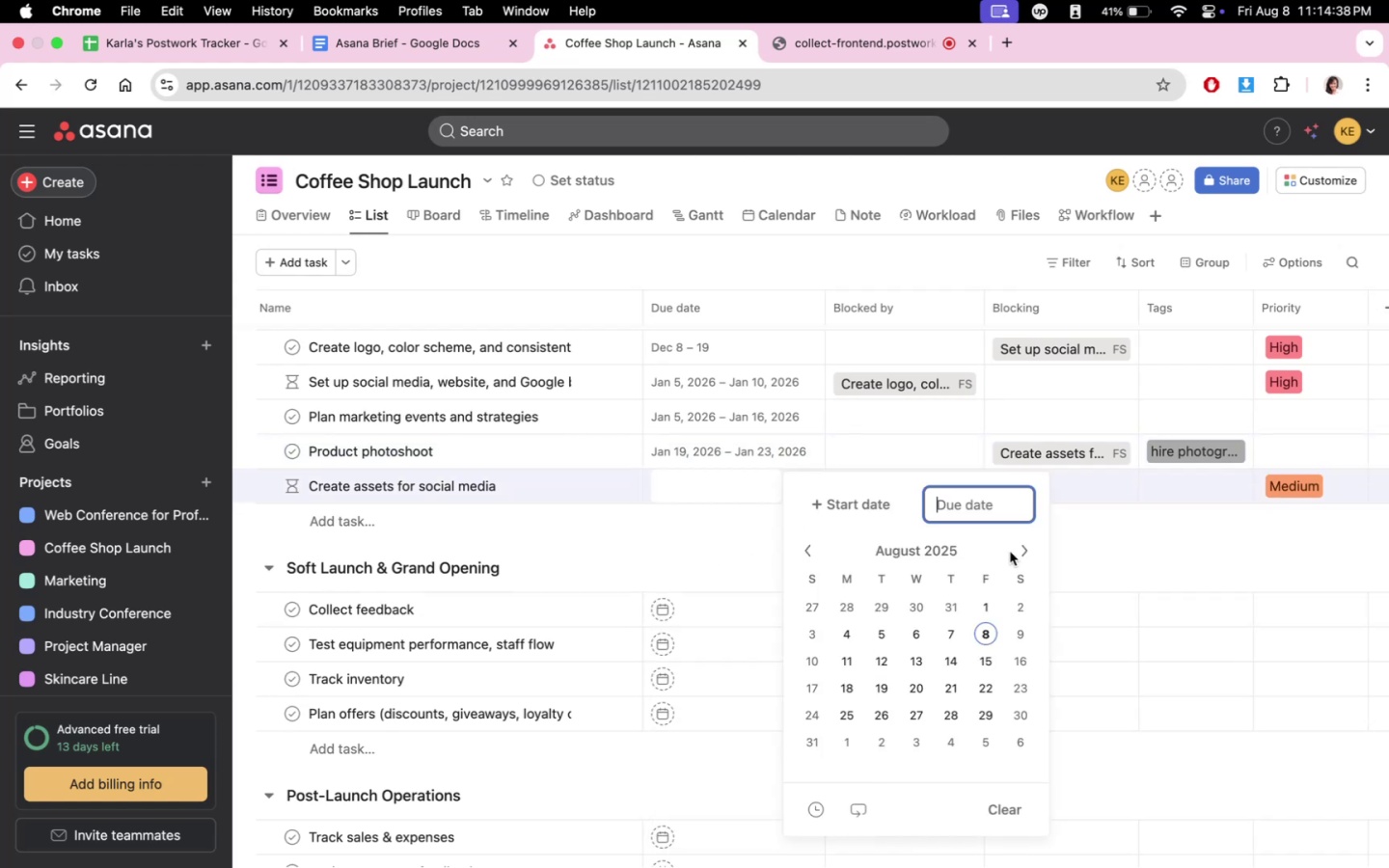 
left_click([1015, 552])
 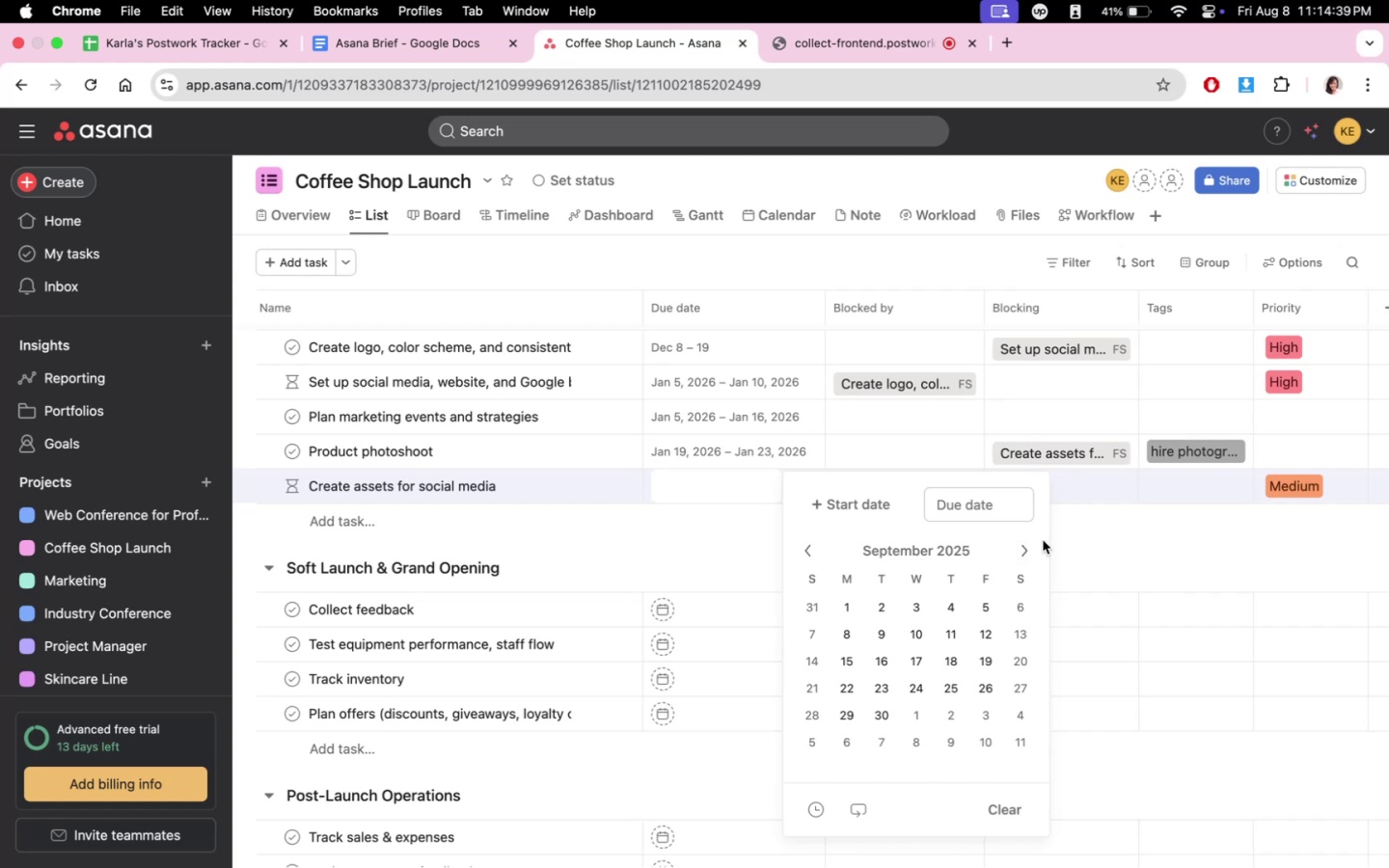 
left_click([1033, 549])
 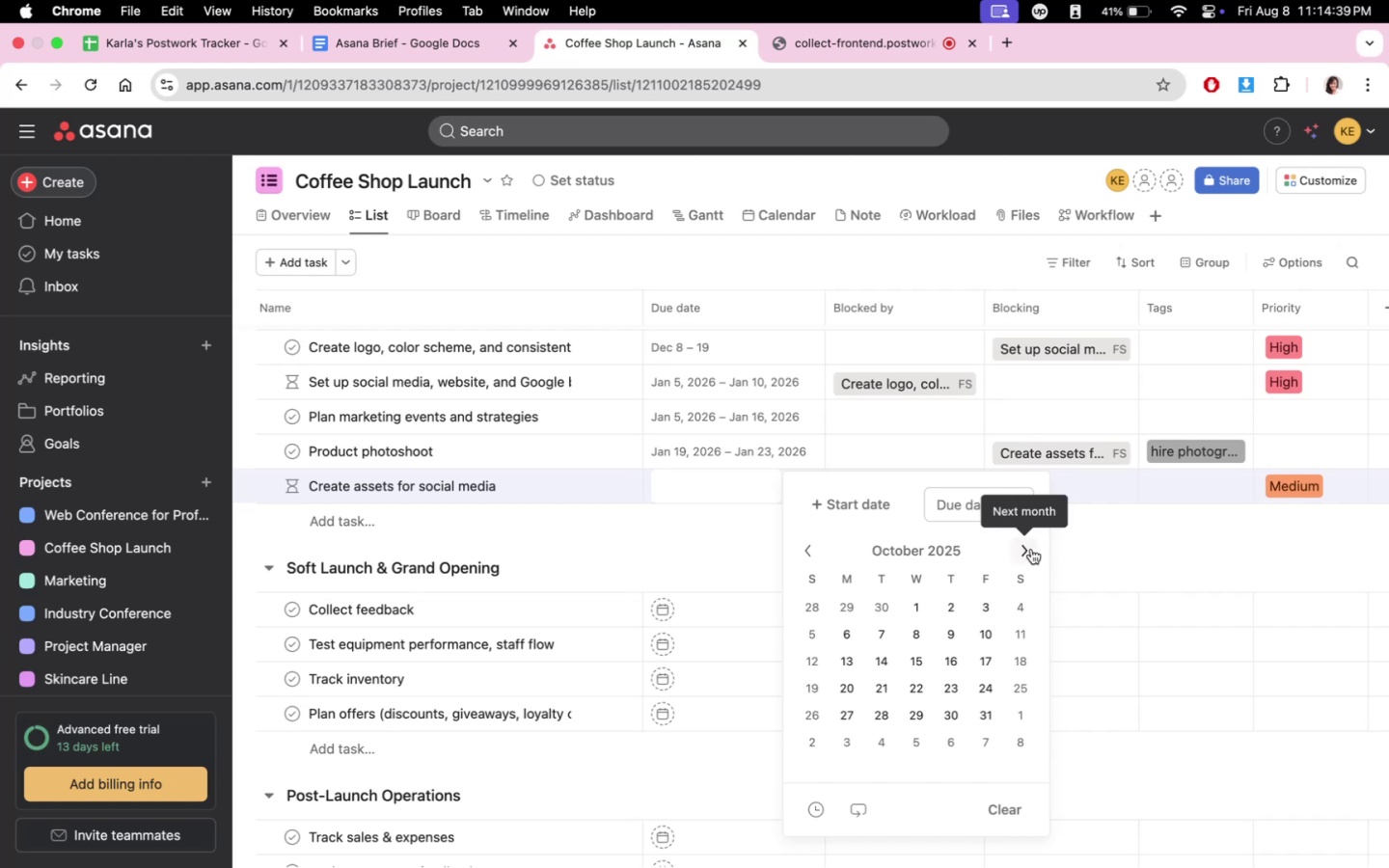 
double_click([1031, 549])
 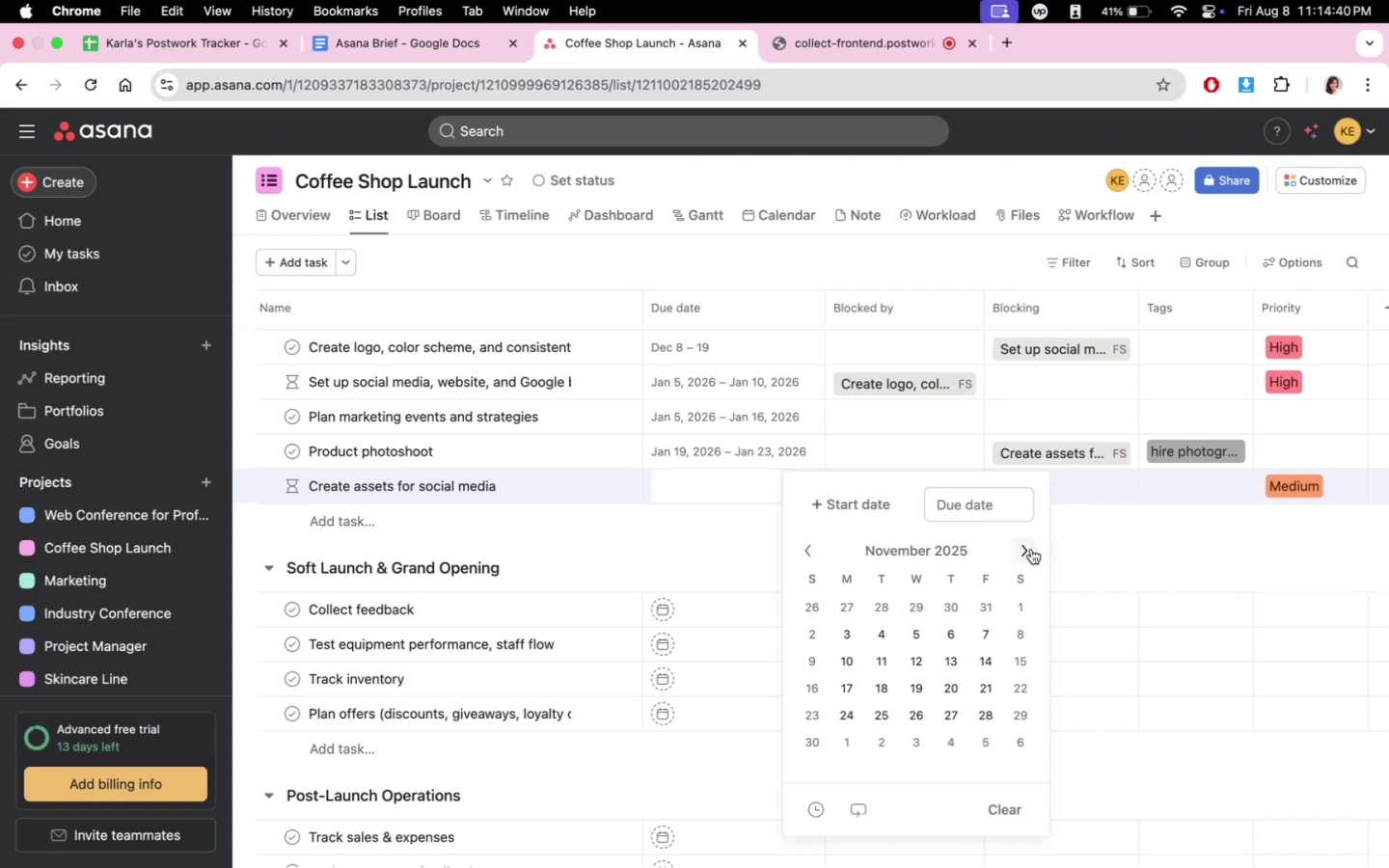 
triple_click([1031, 549])
 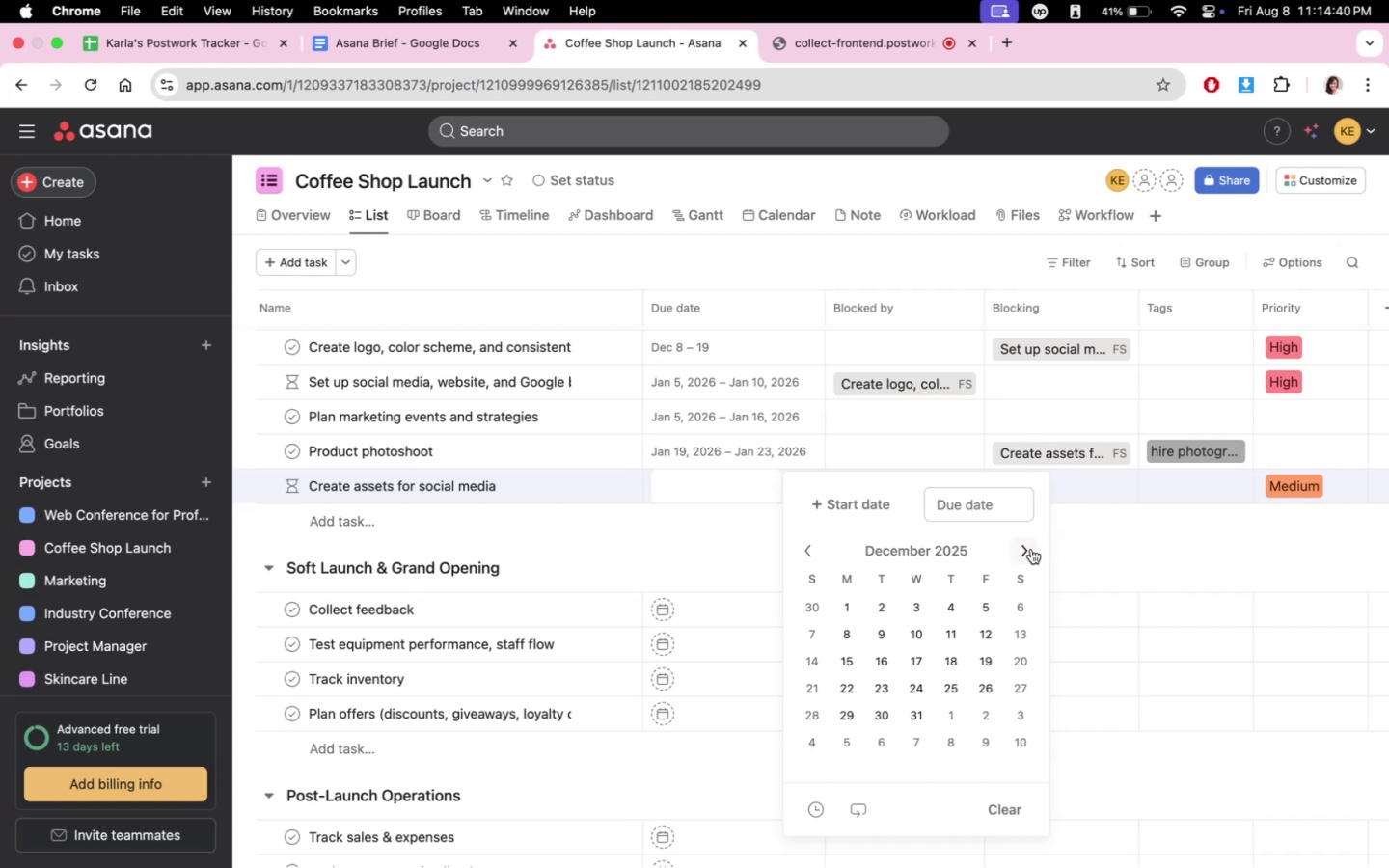 
triple_click([1031, 549])
 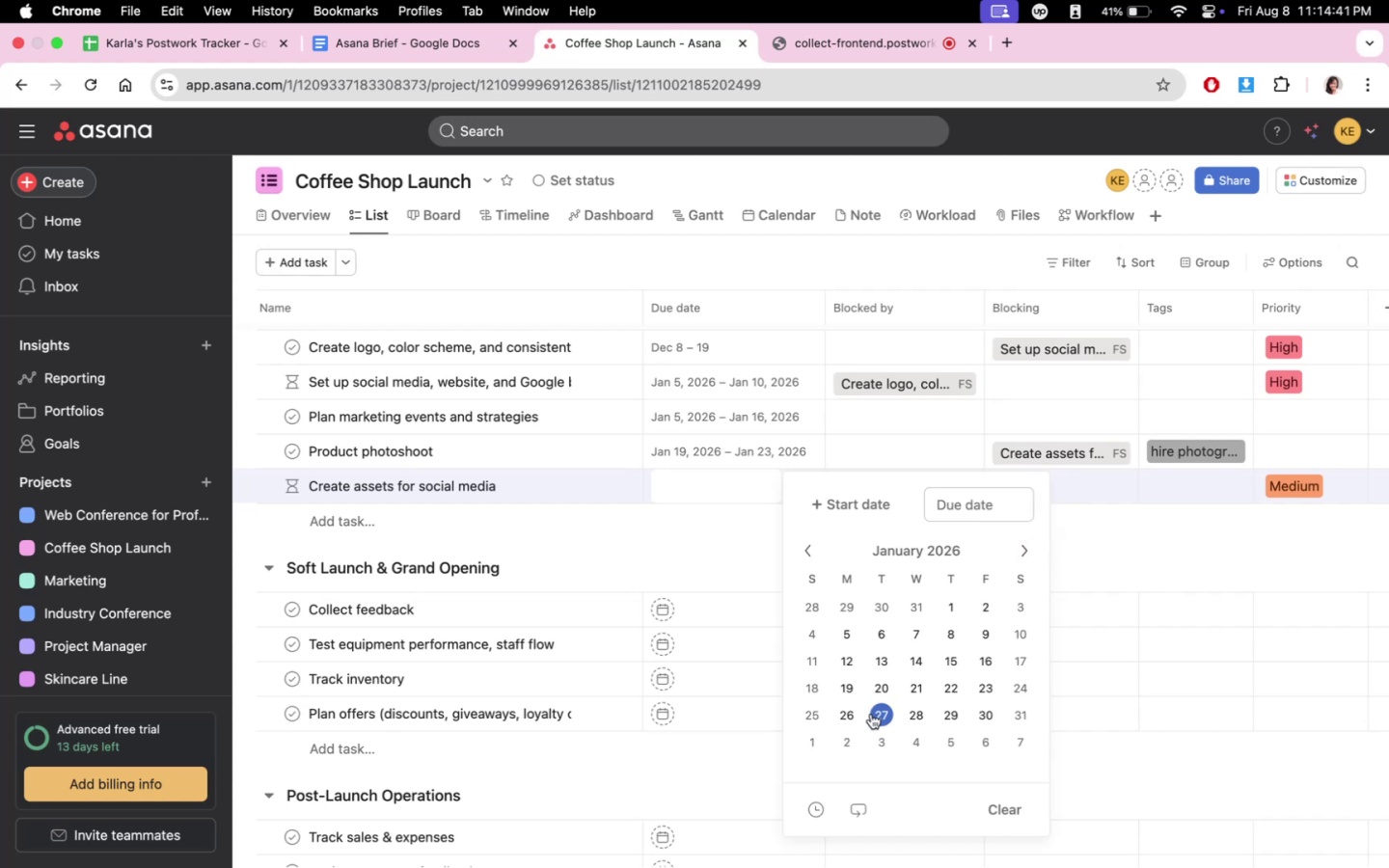 
left_click([853, 713])
 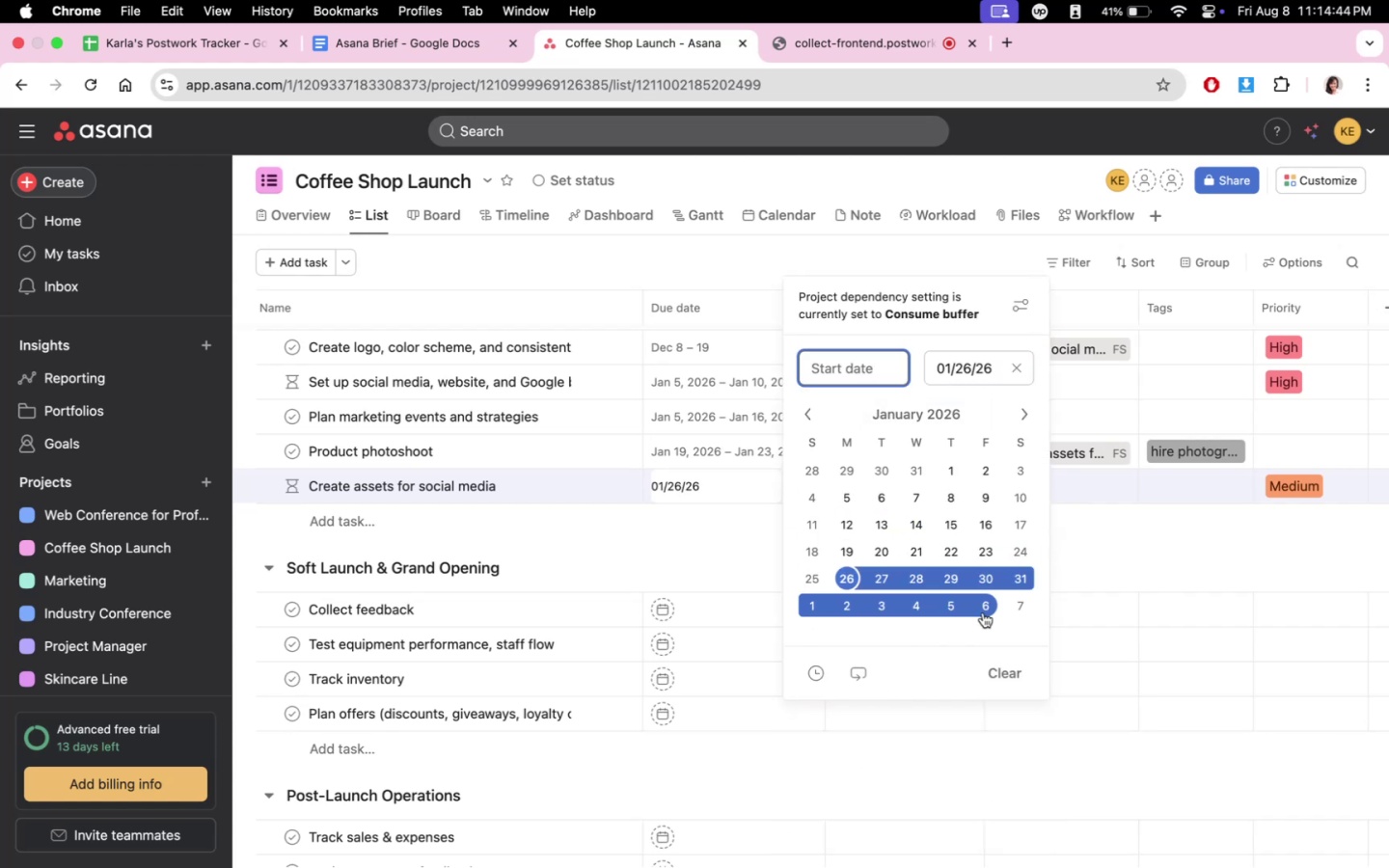 
left_click([986, 584])
 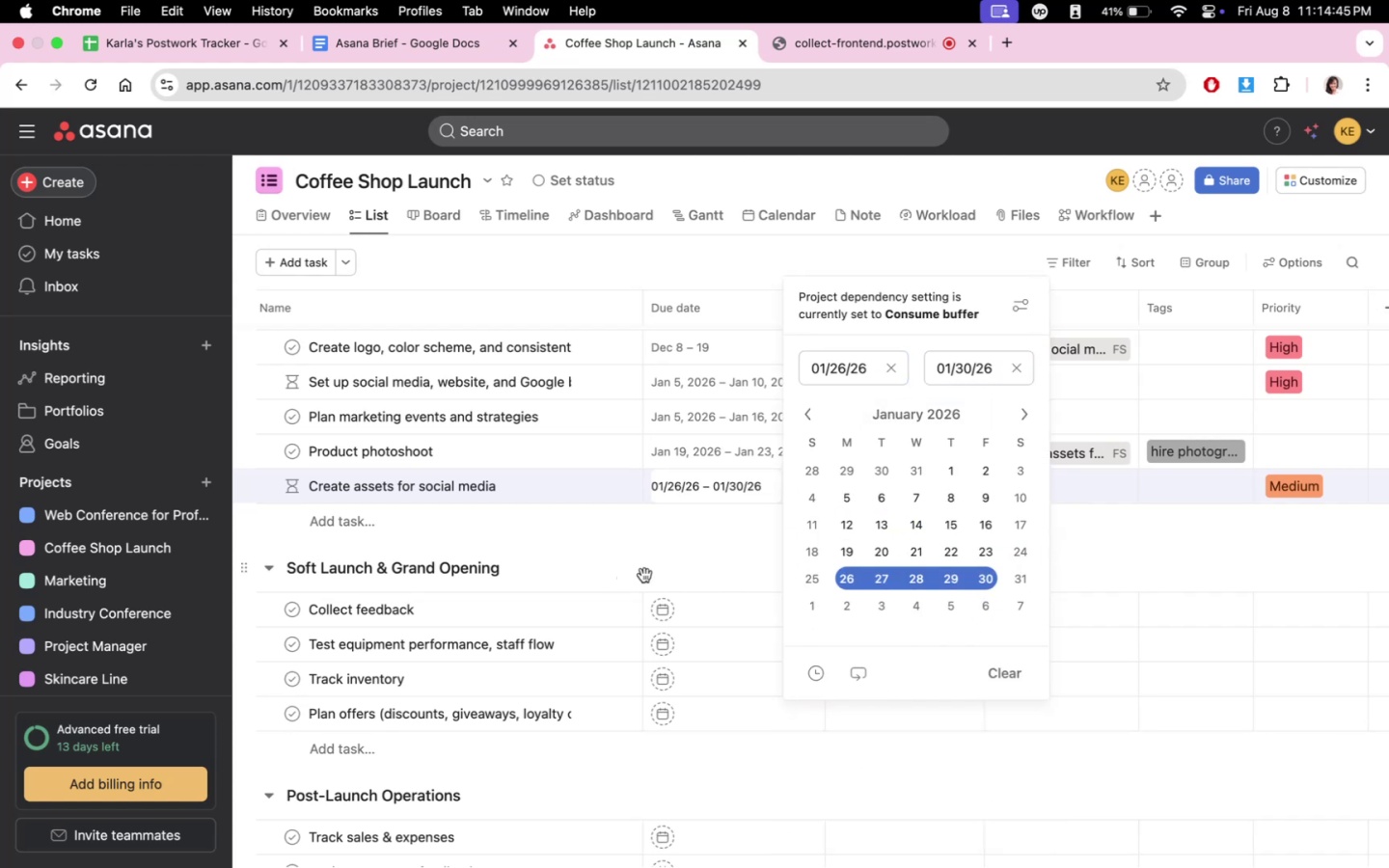 
left_click([672, 571])
 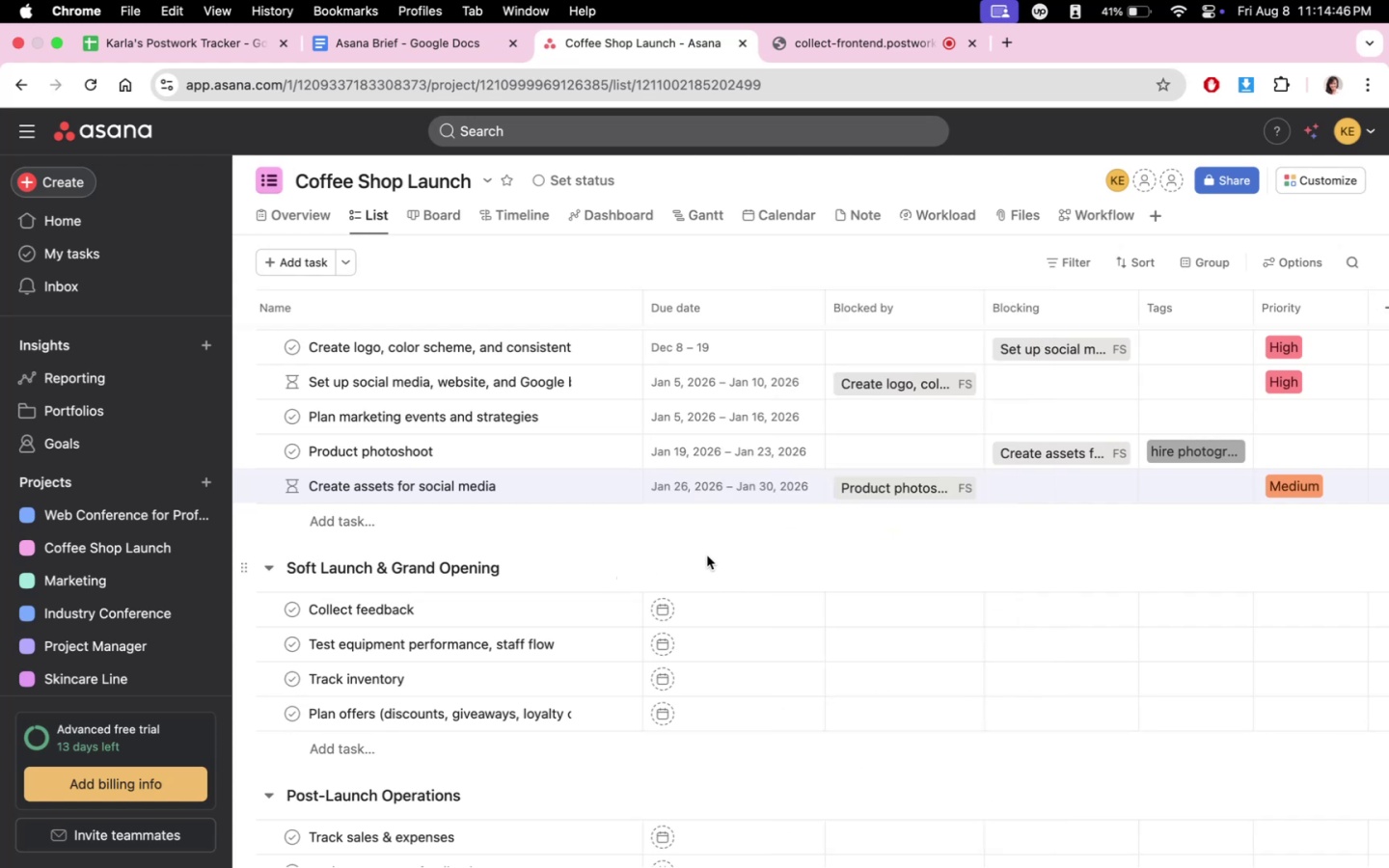 
scroll: coordinate [963, 658], scroll_direction: up, amount: 16.0
 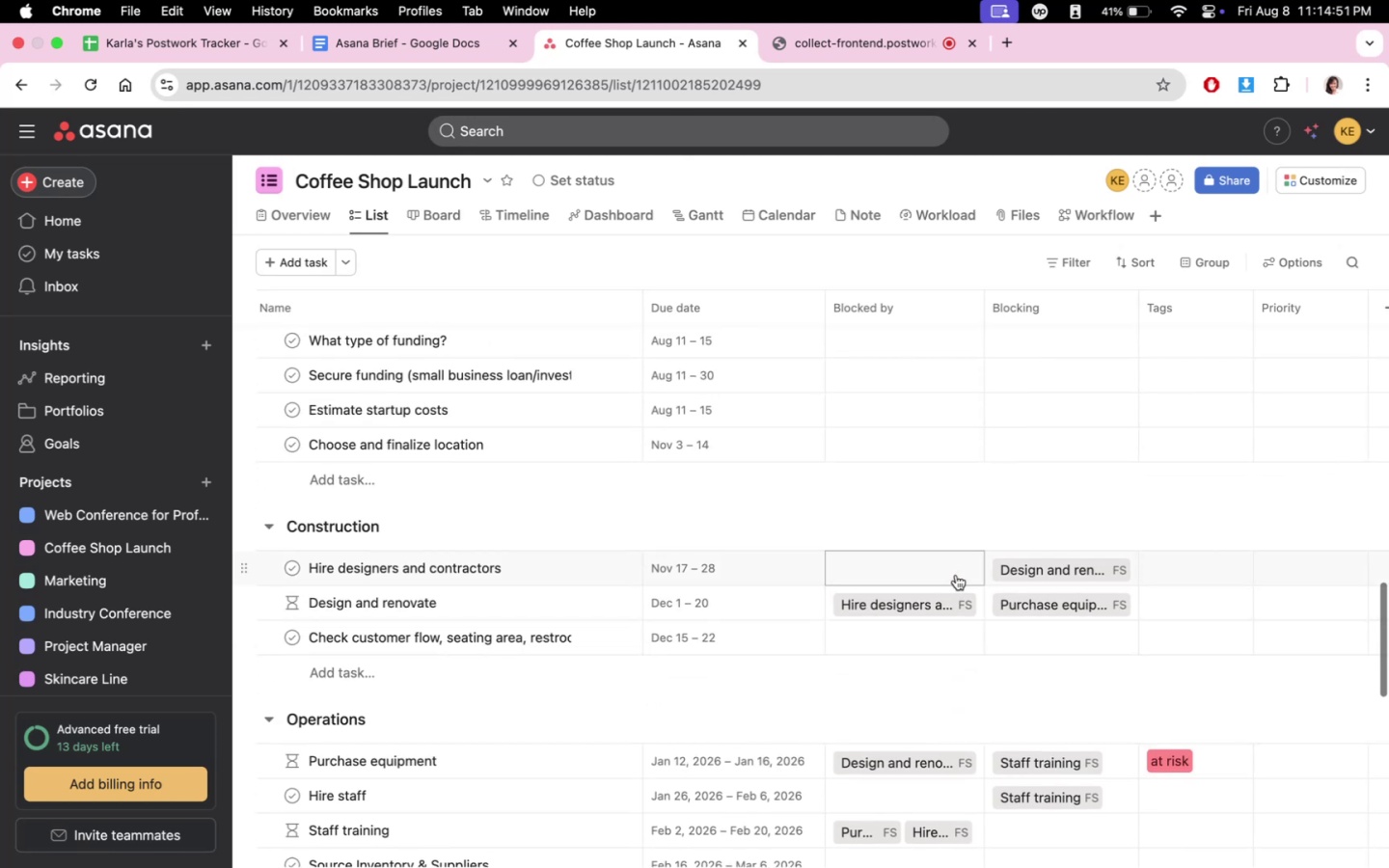 
scroll: coordinate [946, 619], scroll_direction: down, amount: 22.0
 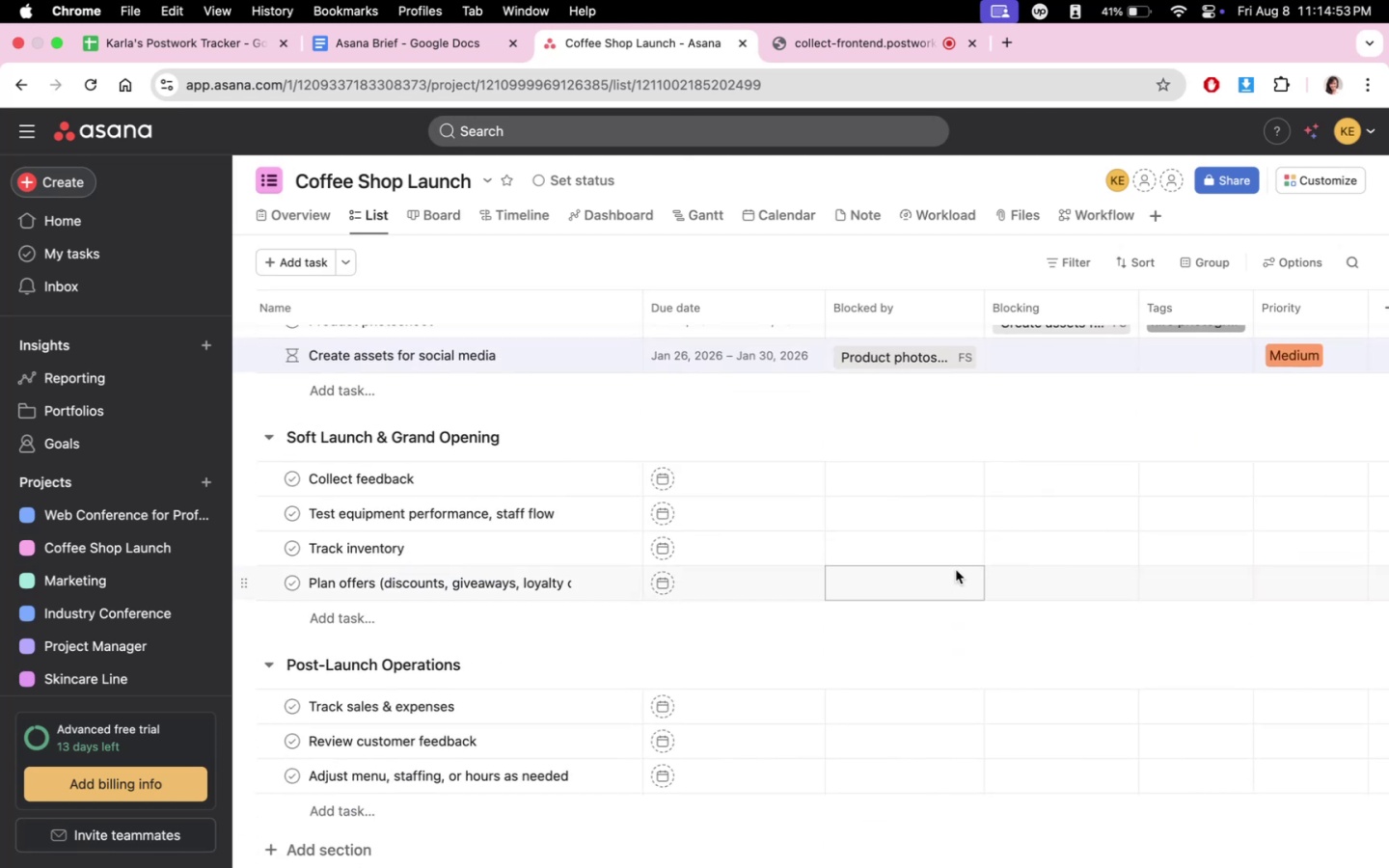 
scroll: coordinate [952, 573], scroll_direction: up, amount: 7.0
 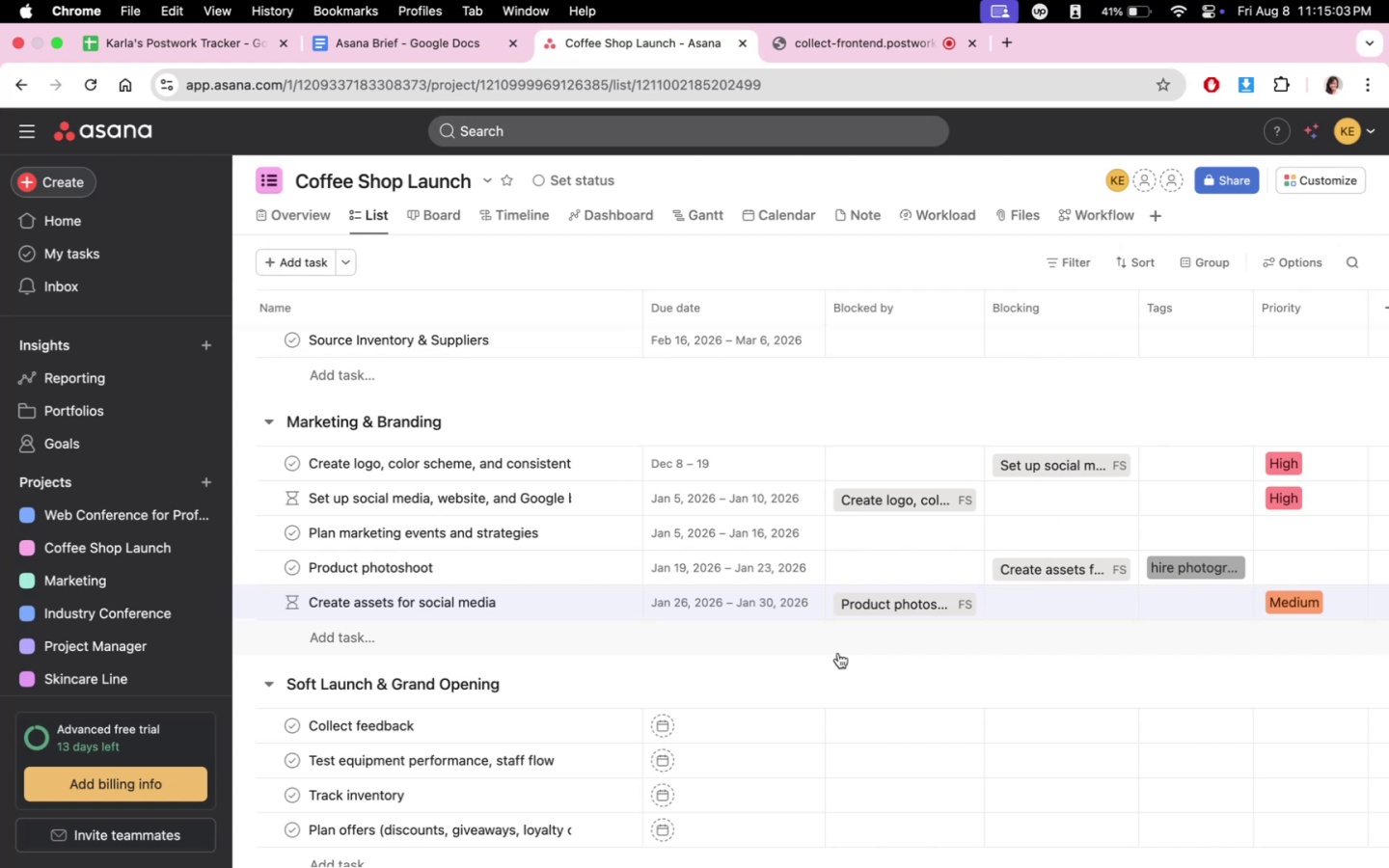 
wait(14.53)
 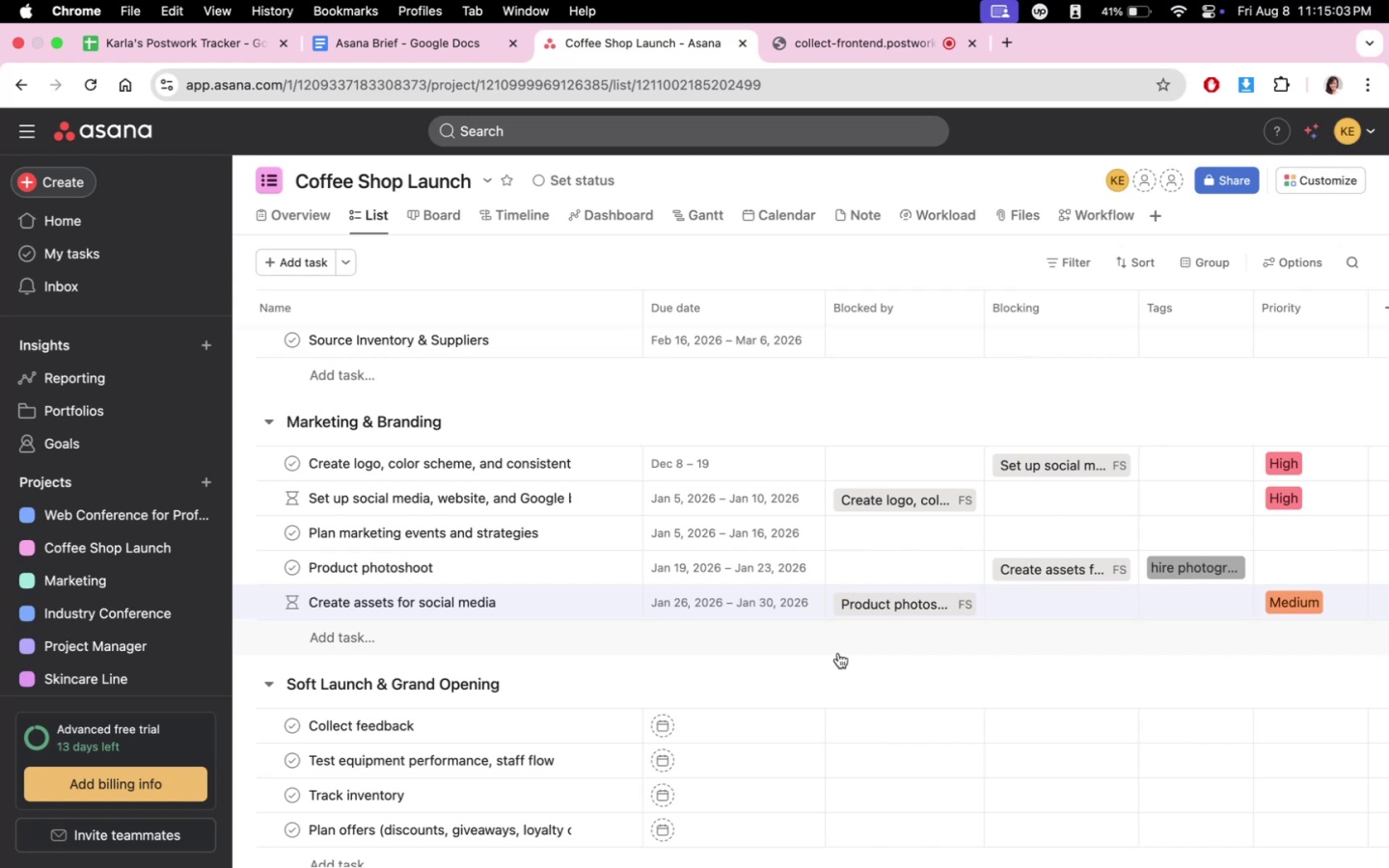 
scroll: coordinate [1049, 616], scroll_direction: up, amount: 12.0
 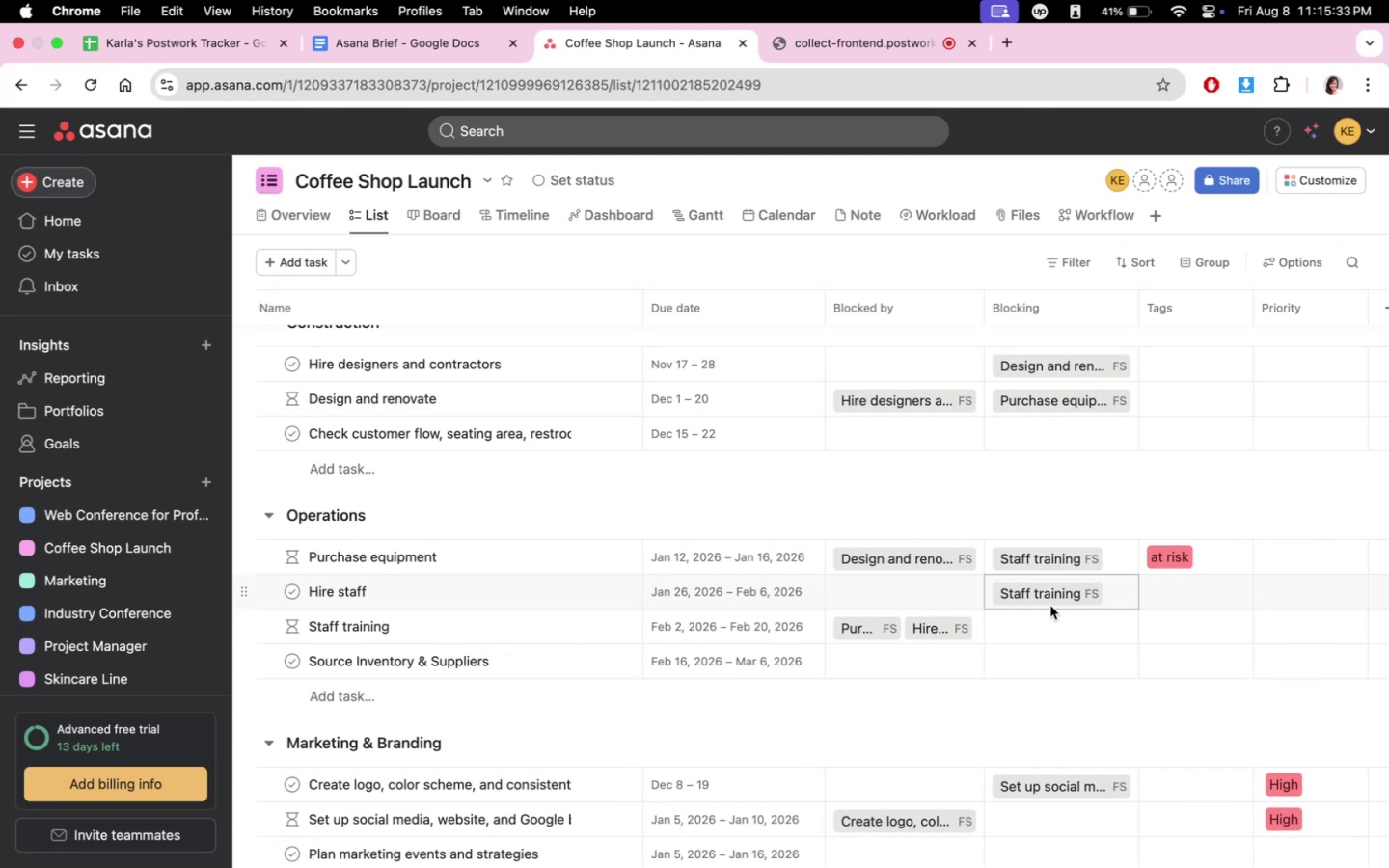 
wait(28.68)
 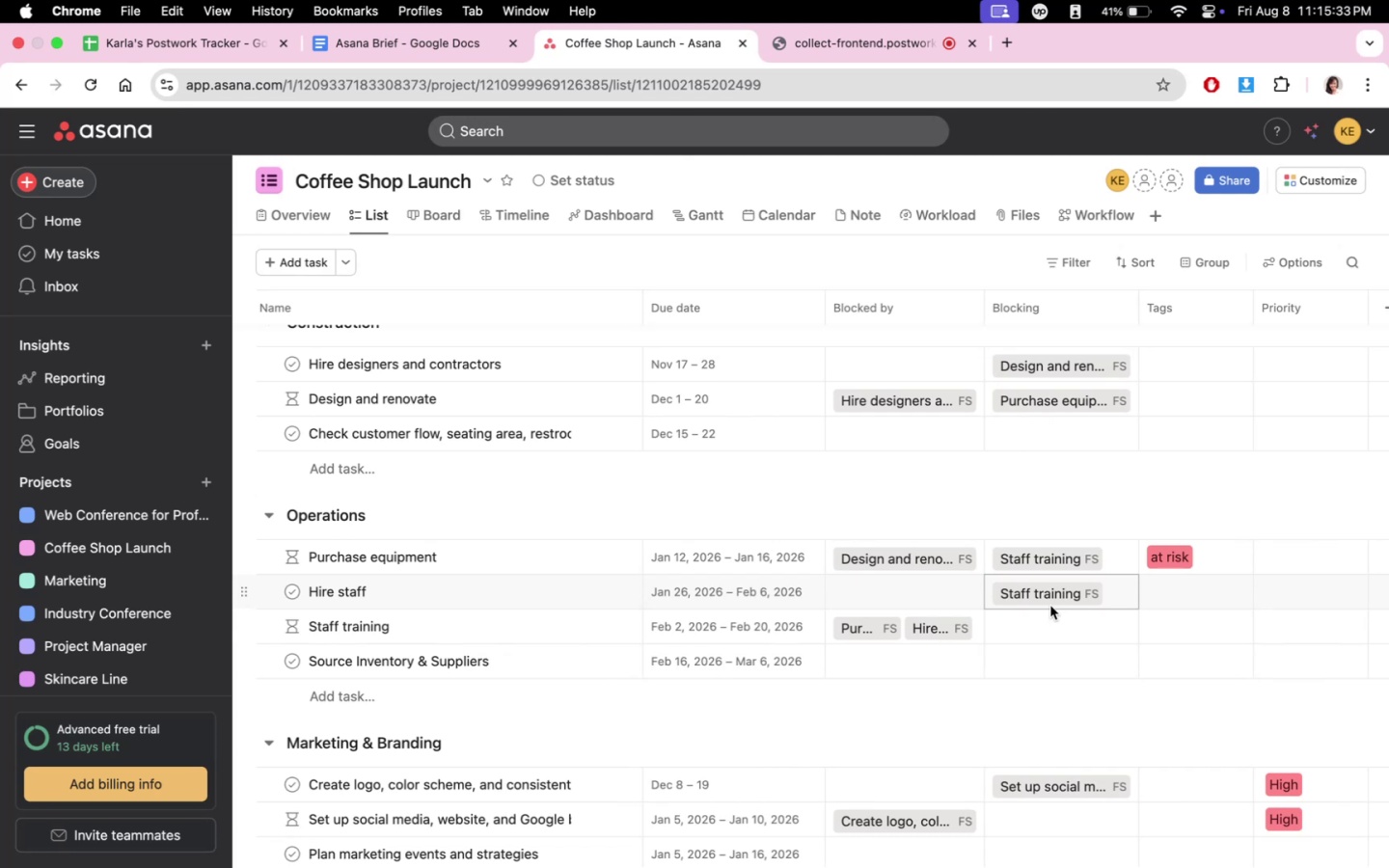 
scroll: coordinate [885, 663], scroll_direction: down, amount: 12.0
 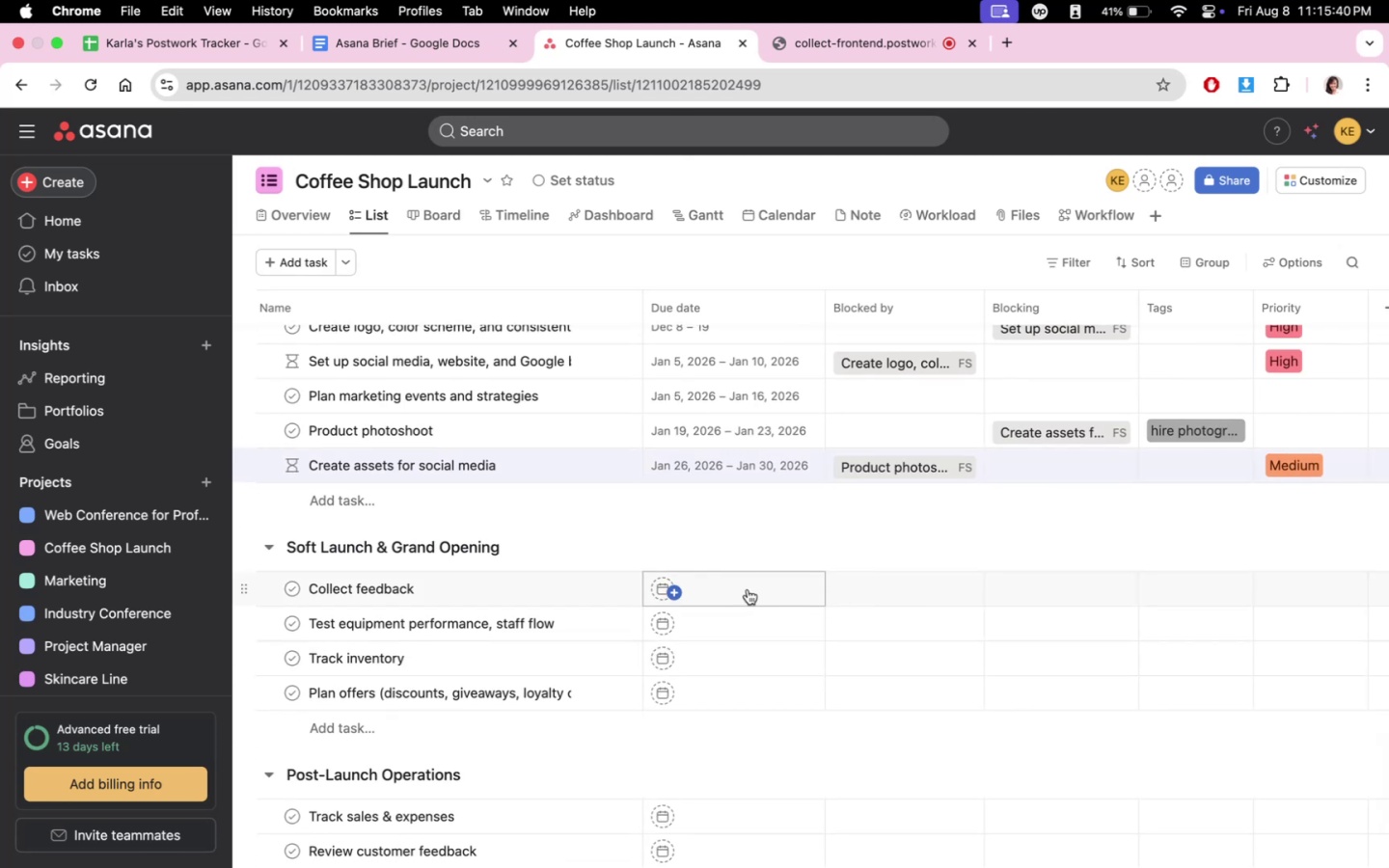 
left_click([748, 585])
 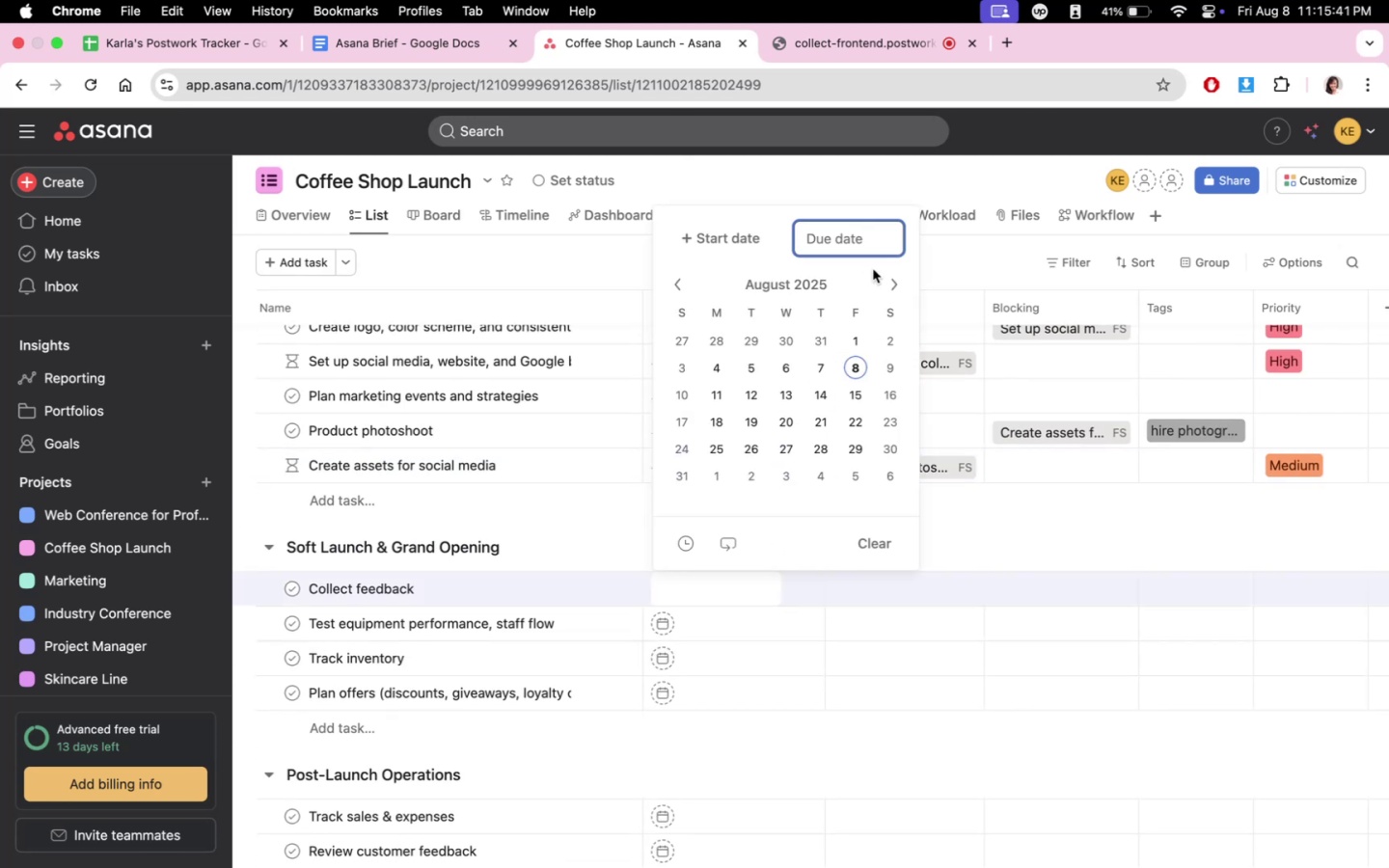 
left_click([907, 284])
 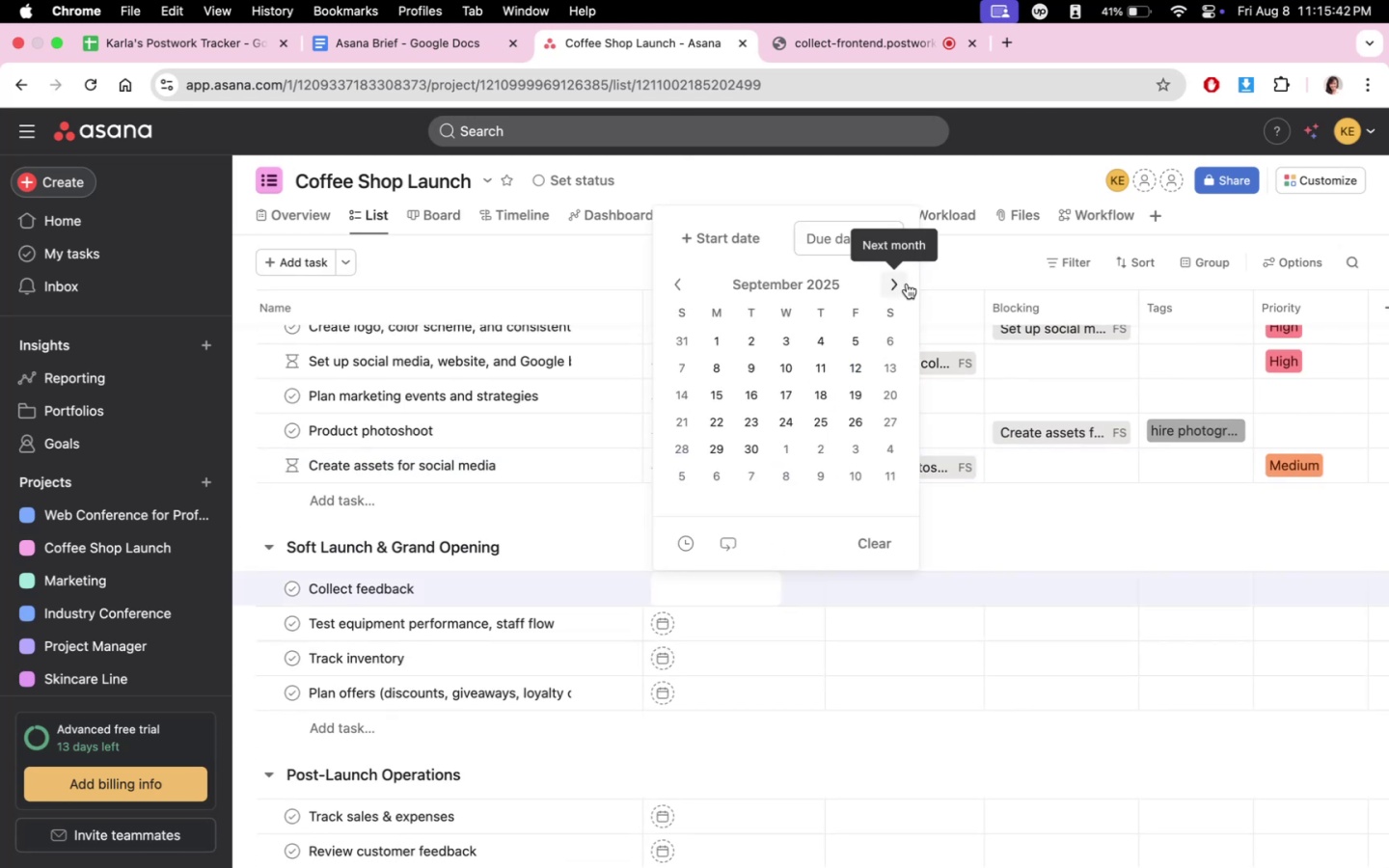 
double_click([907, 284])
 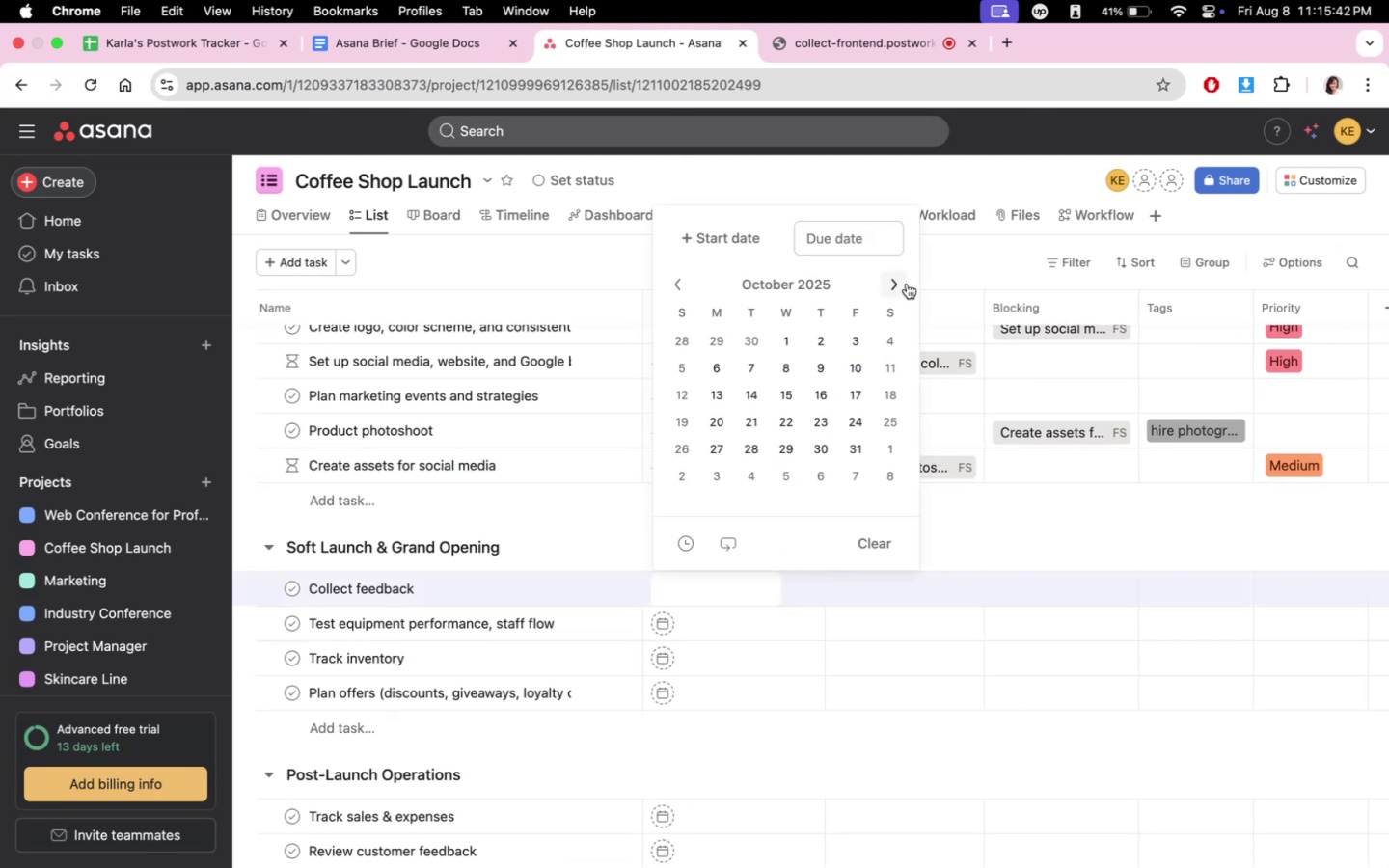 
triple_click([907, 284])
 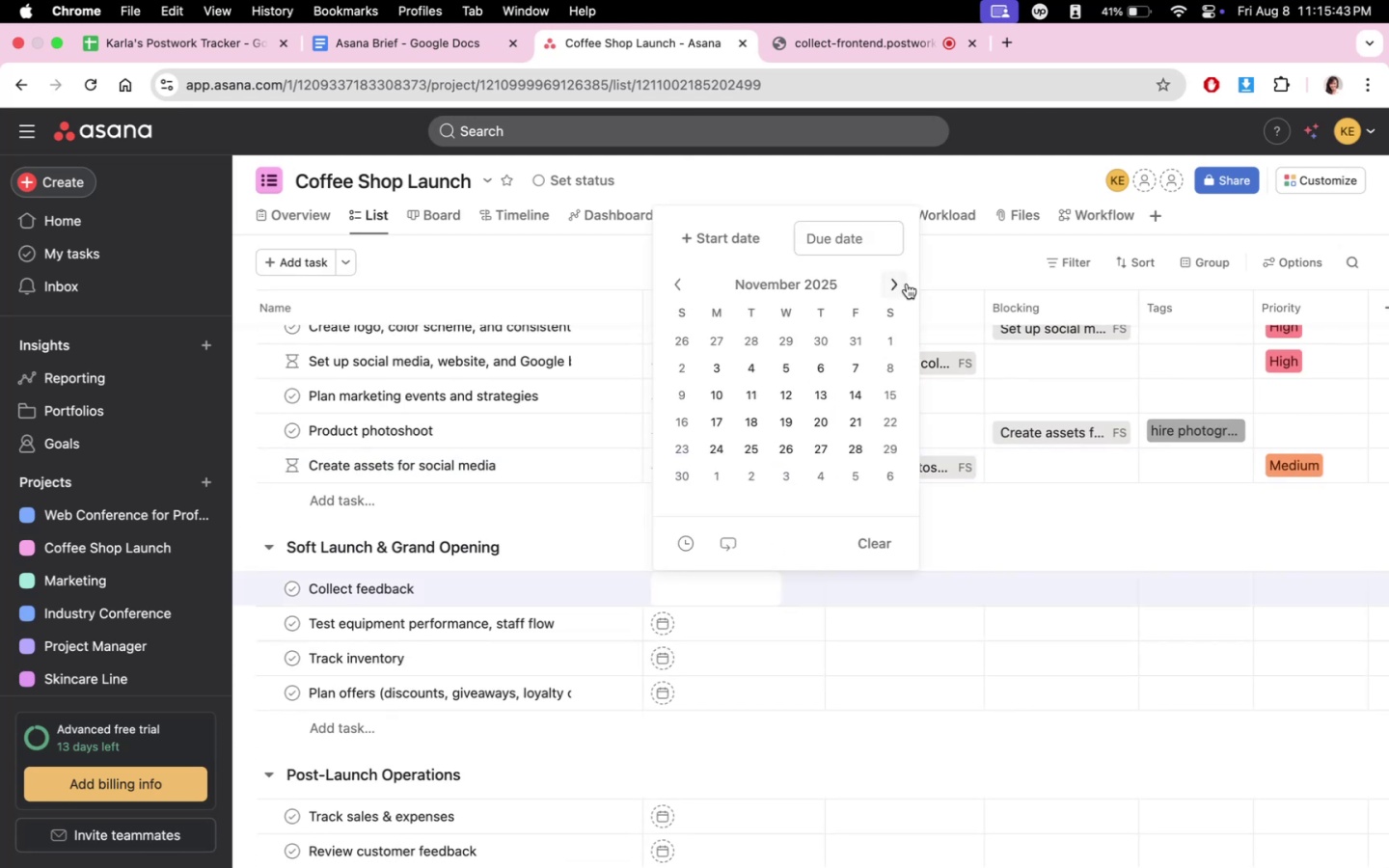 
triple_click([907, 284])
 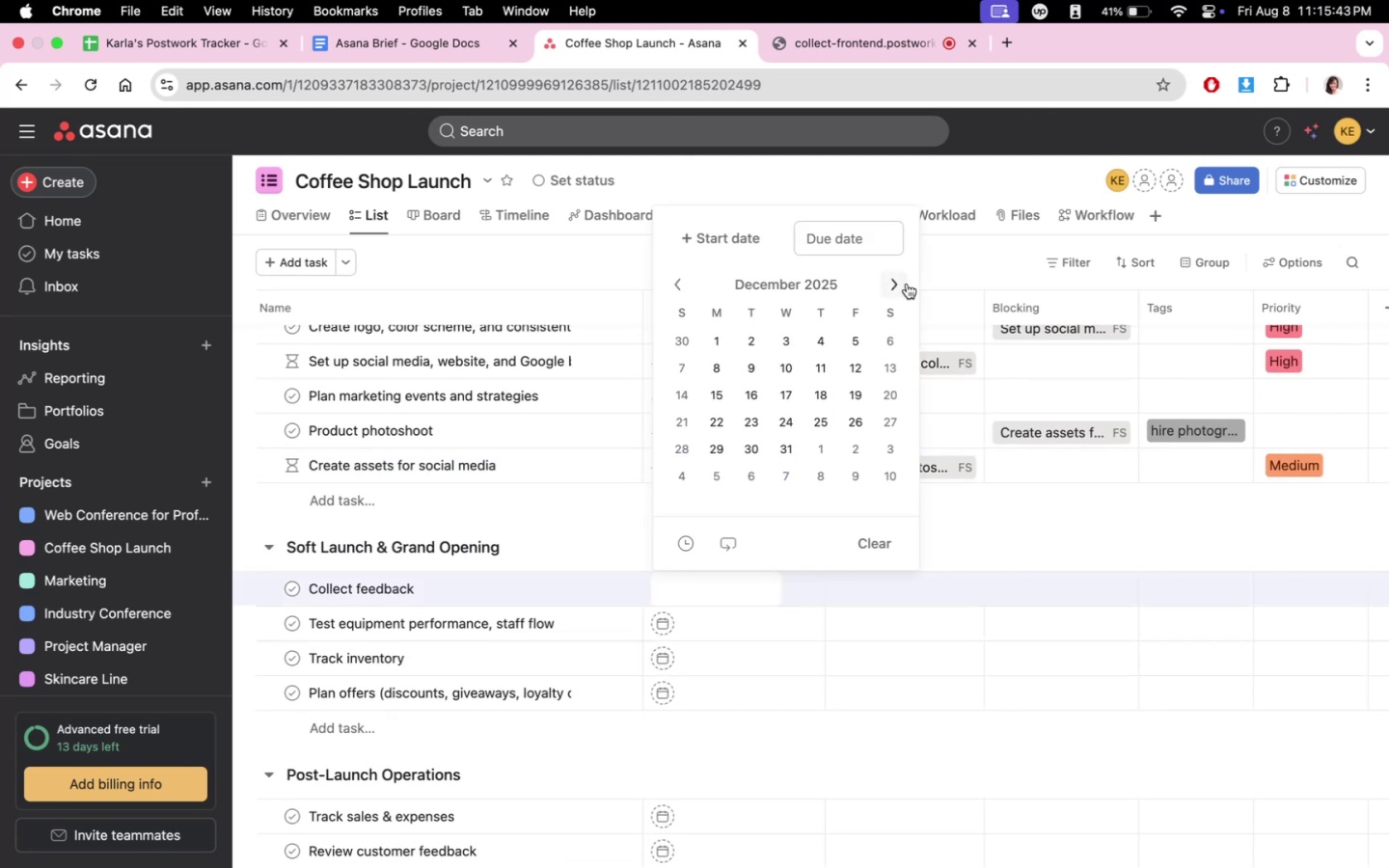 
triple_click([907, 284])
 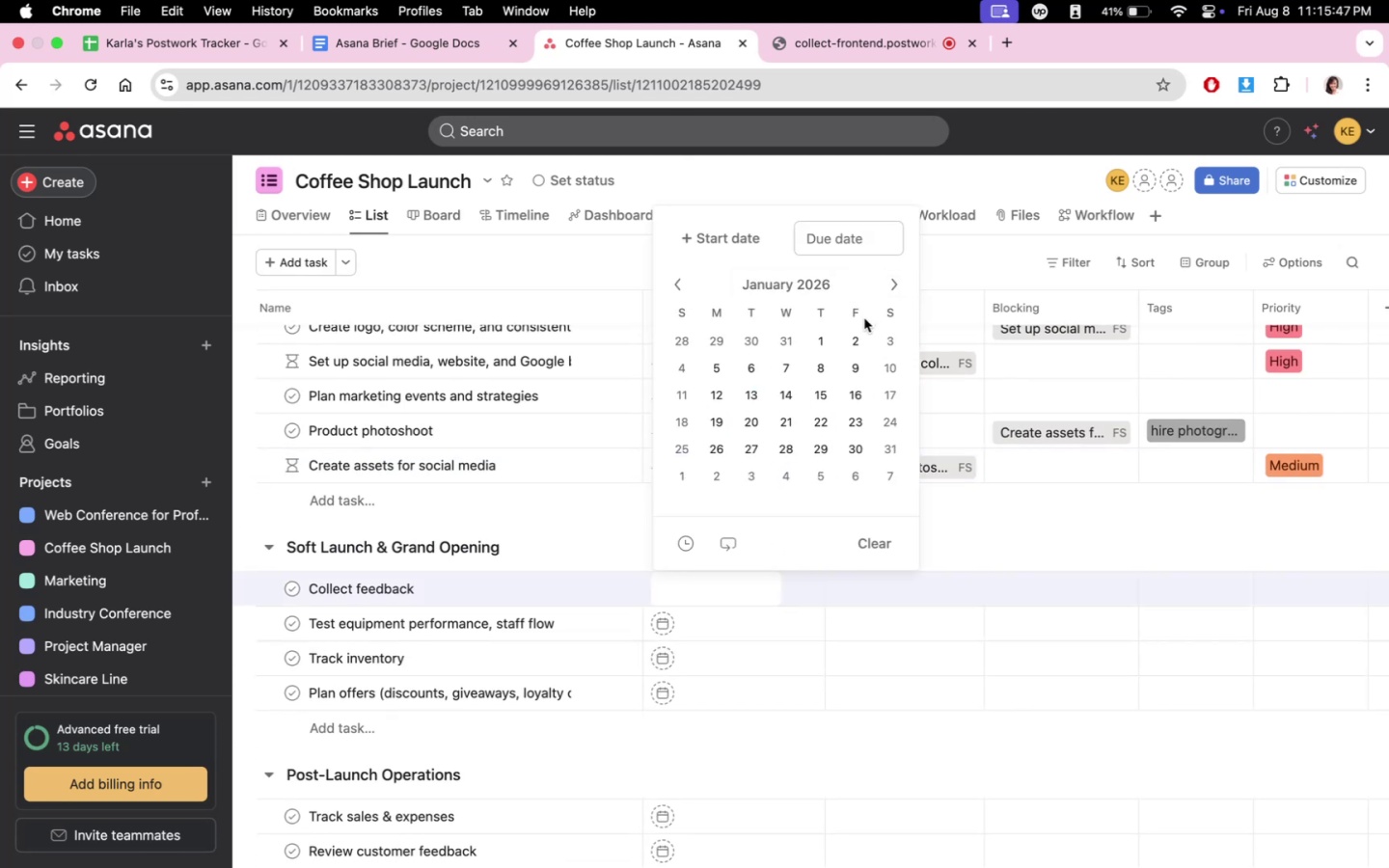 
wait(5.2)
 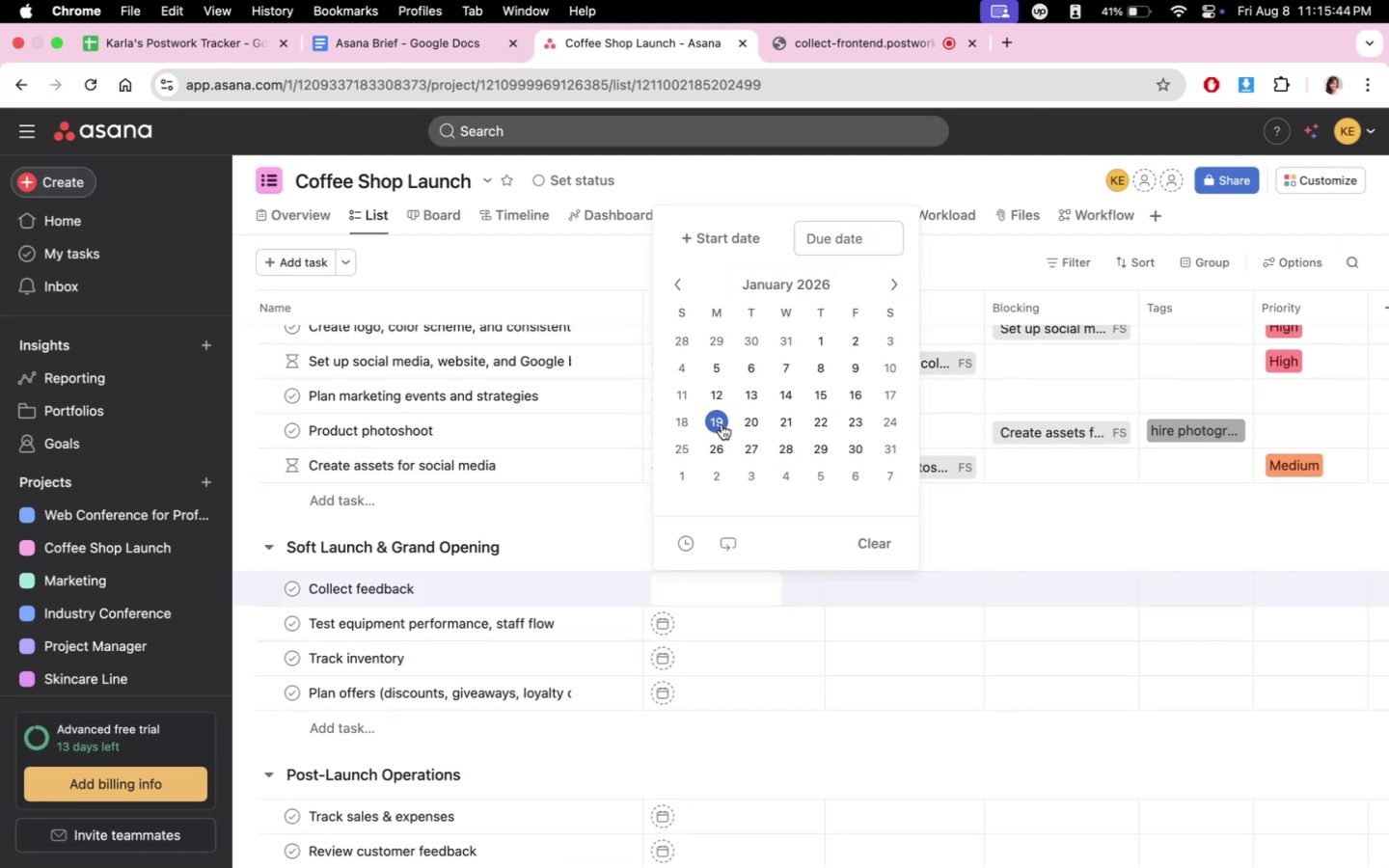 
left_click([885, 278])
 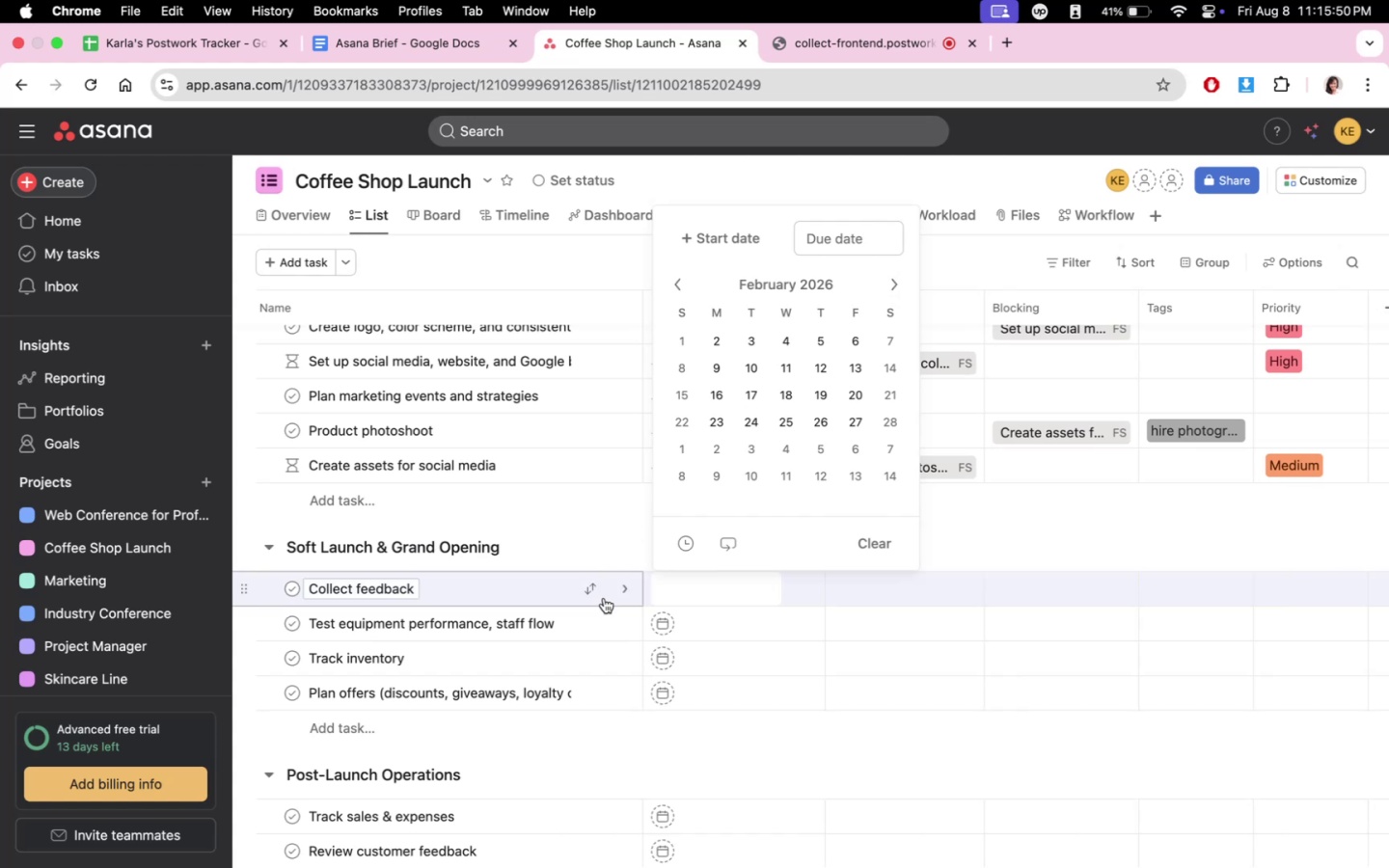 
left_click([612, 519])
 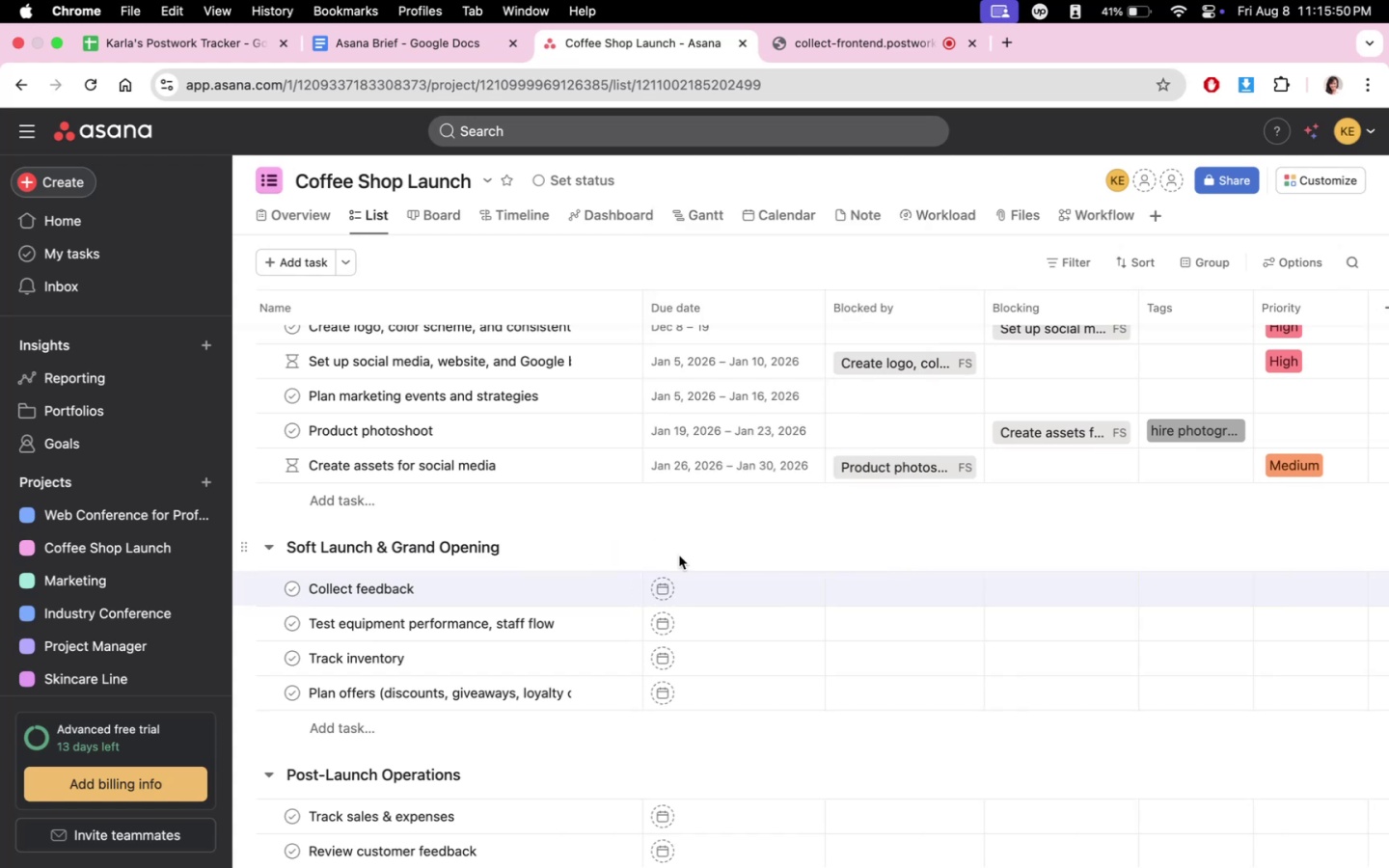 
scroll: coordinate [775, 607], scroll_direction: up, amount: 29.0
 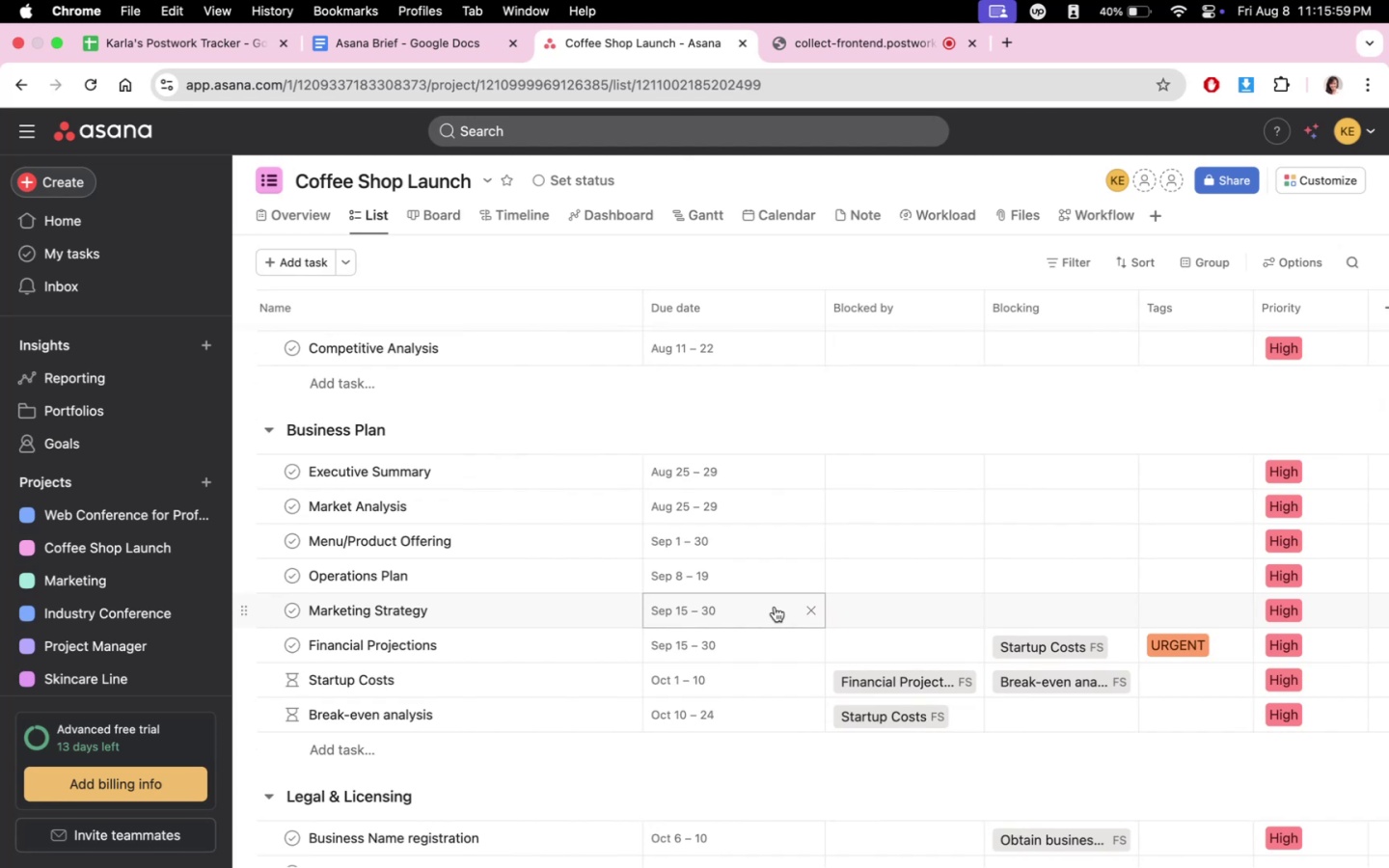 
scroll: coordinate [800, 773], scroll_direction: down, amount: 35.0
 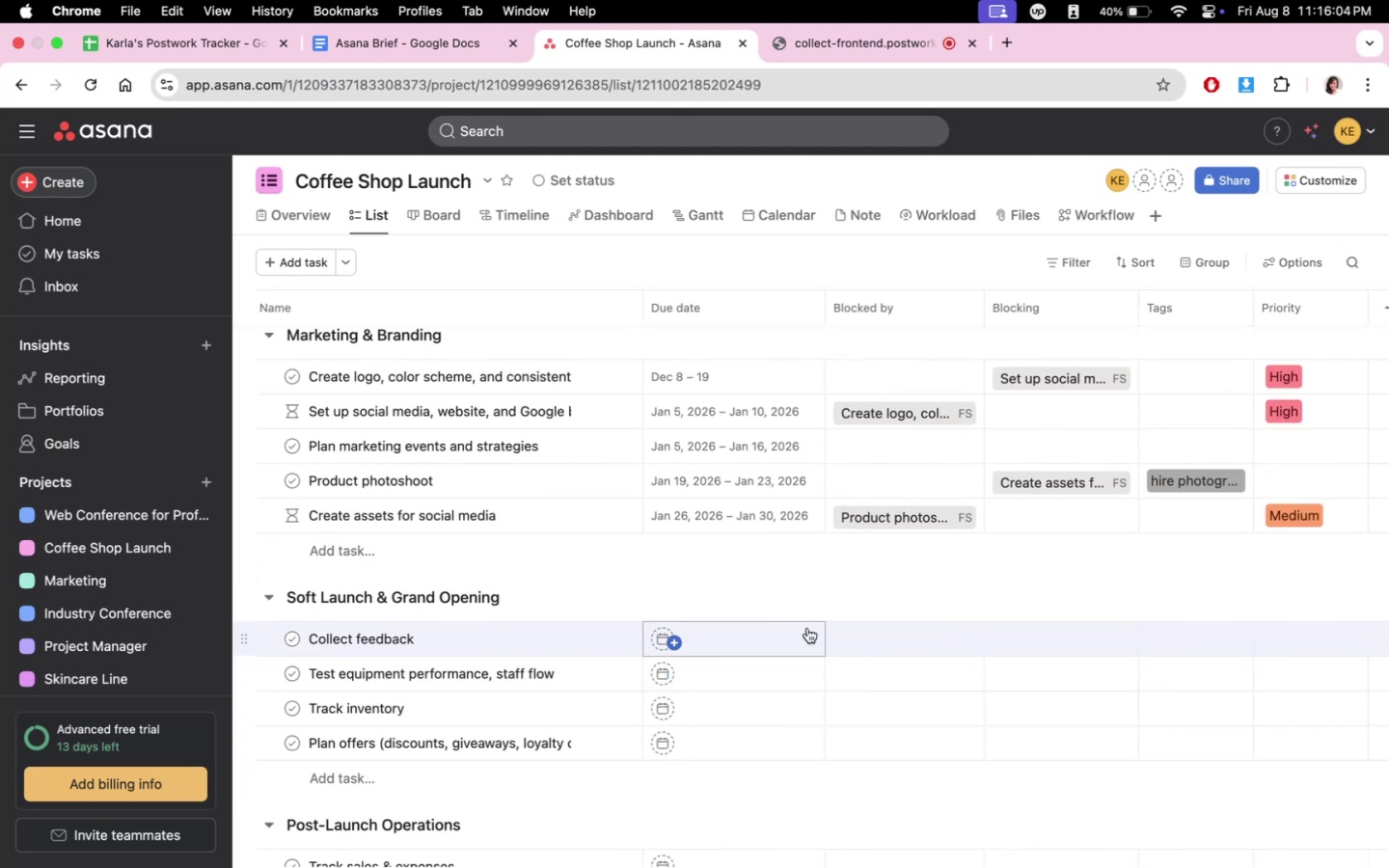 
left_click([800, 637])
 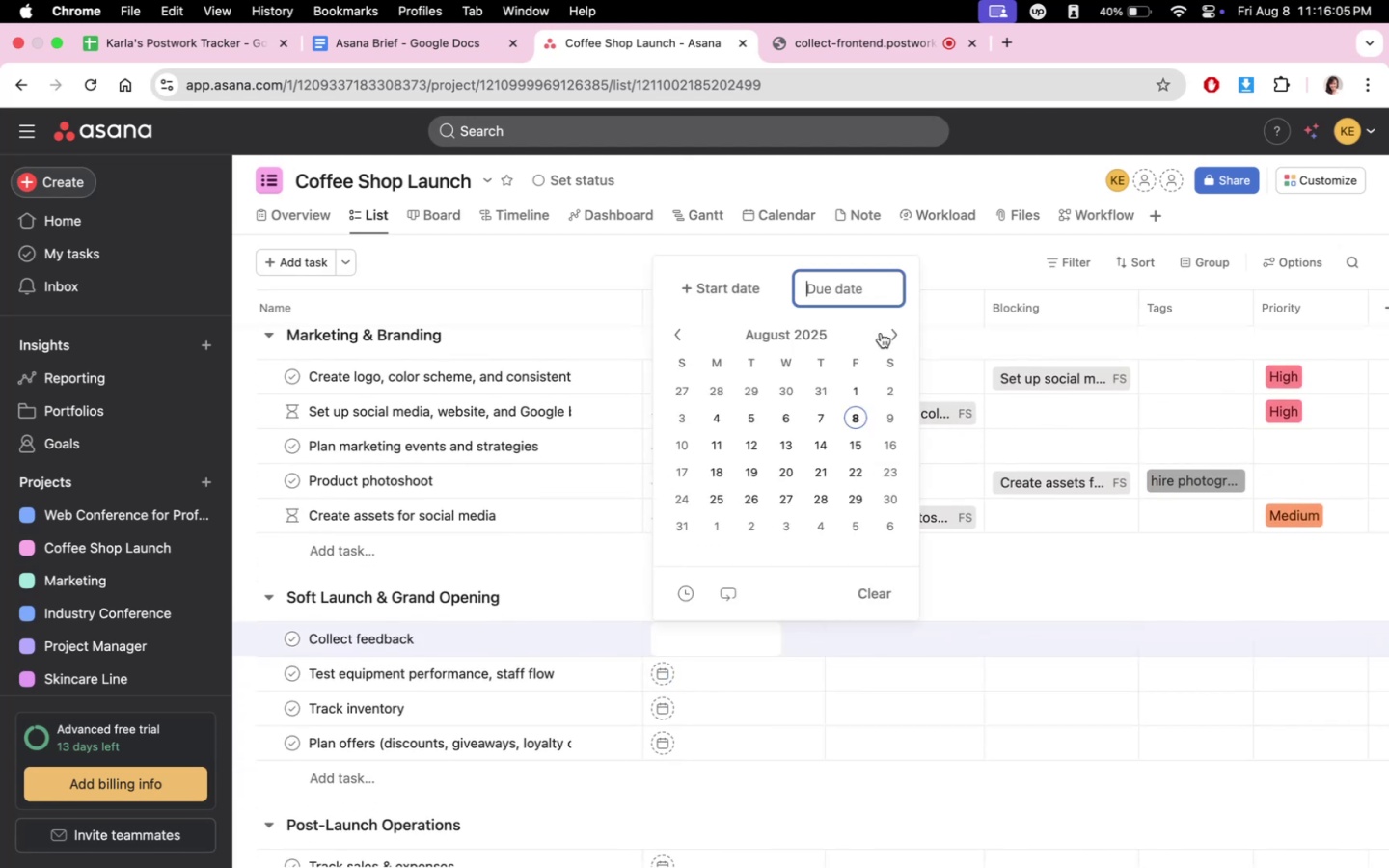 
double_click([882, 332])
 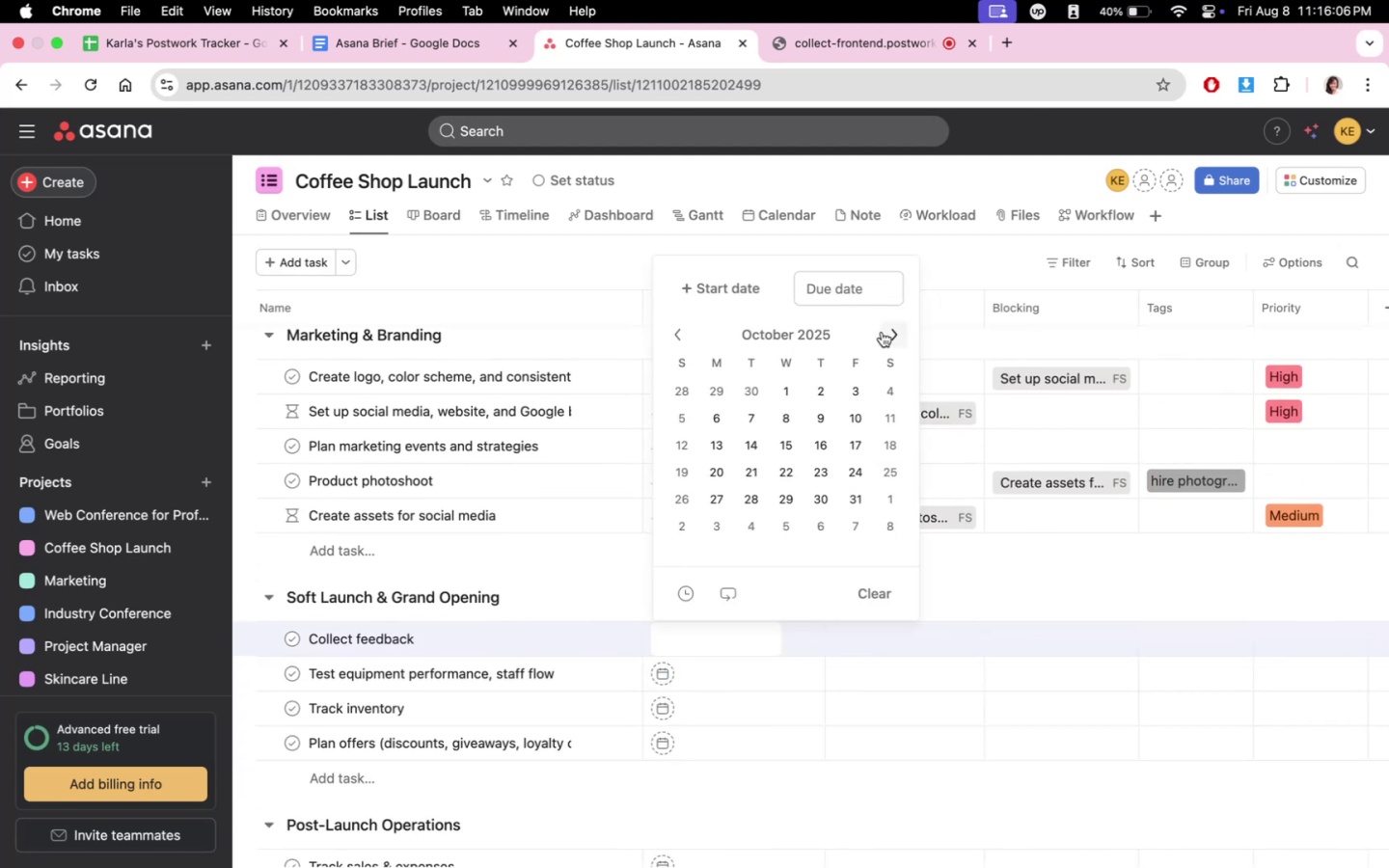 
triple_click([882, 332])
 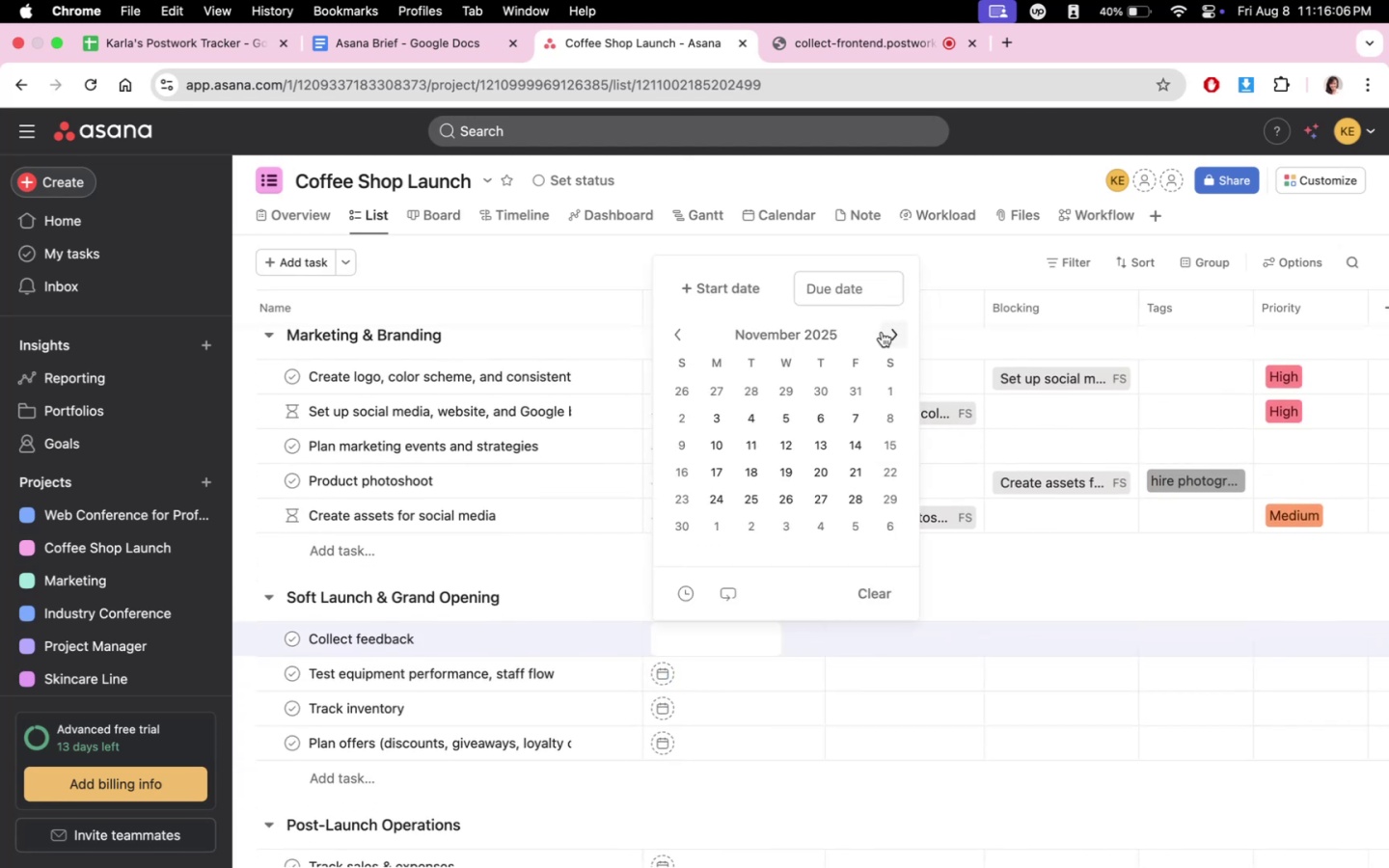 
triple_click([882, 332])
 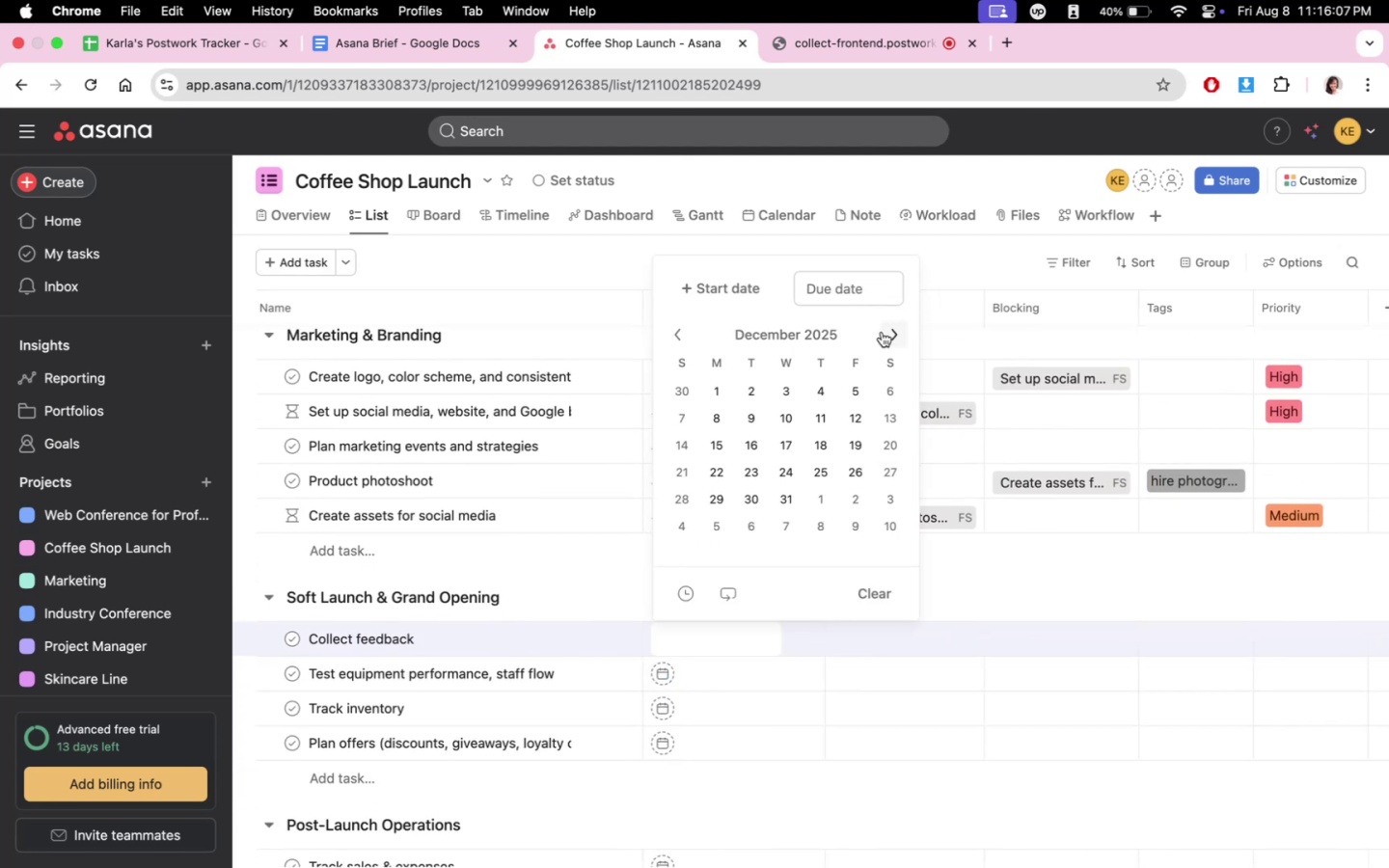 
triple_click([882, 332])
 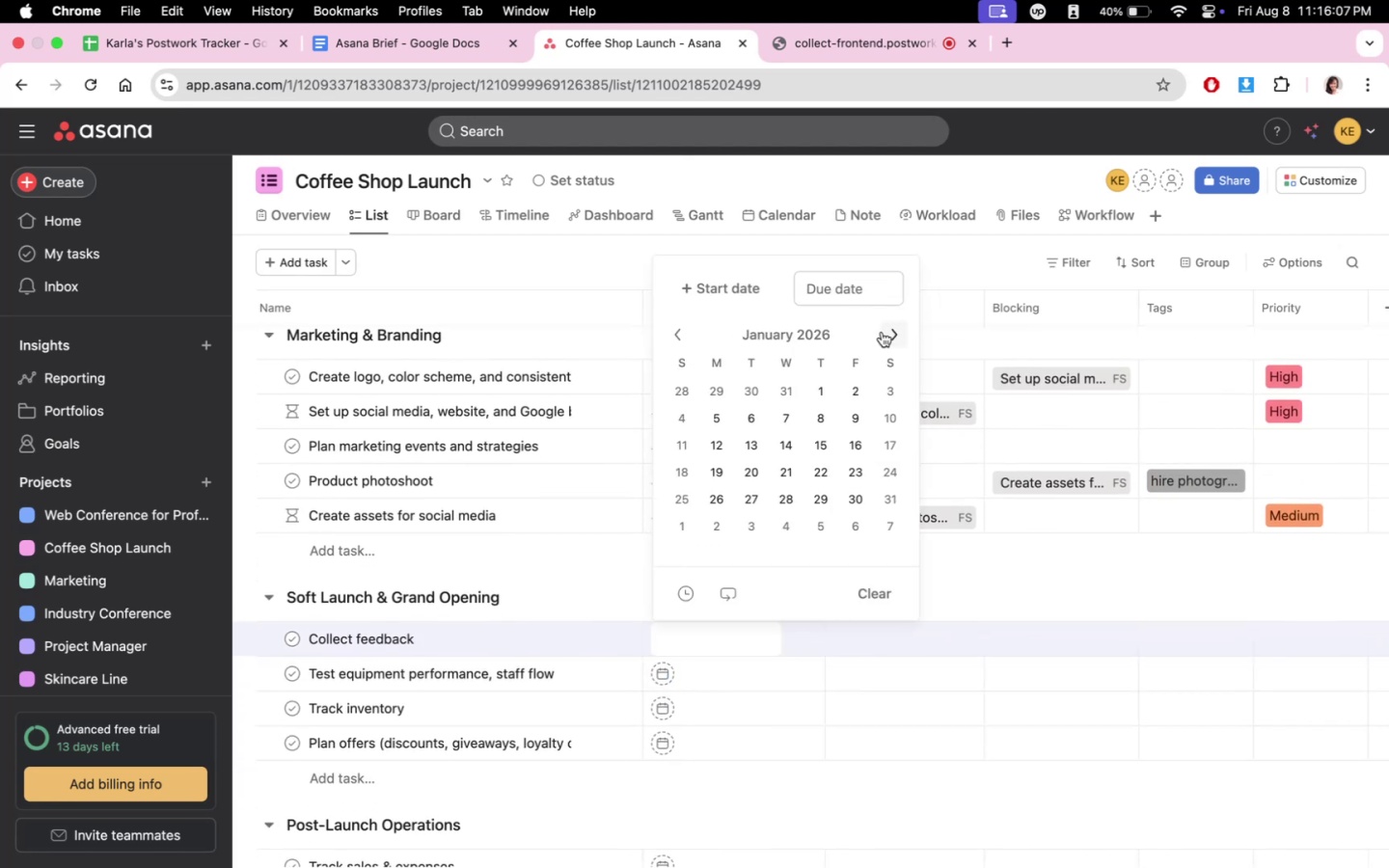 
triple_click([882, 332])
 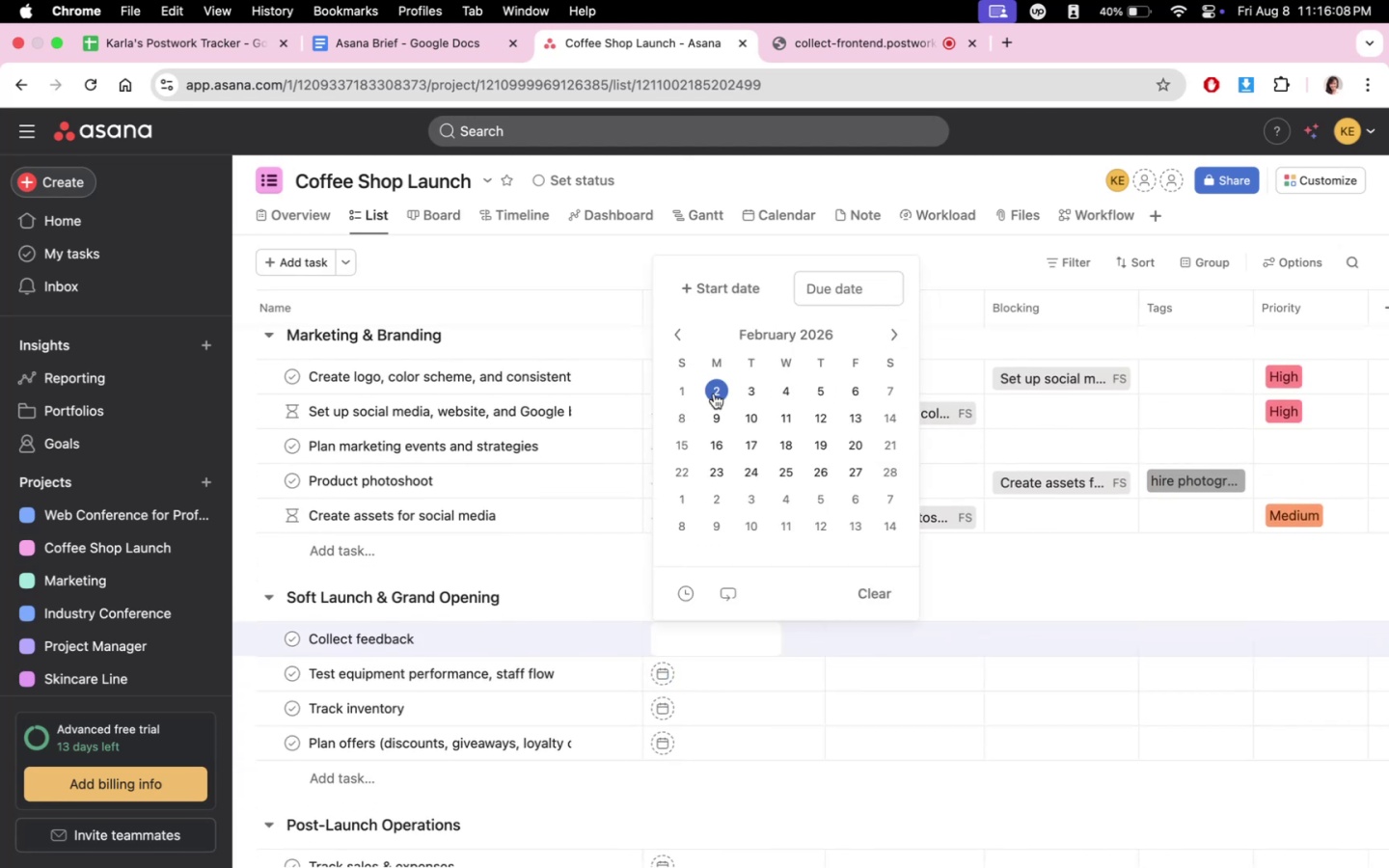 
left_click([713, 389])
 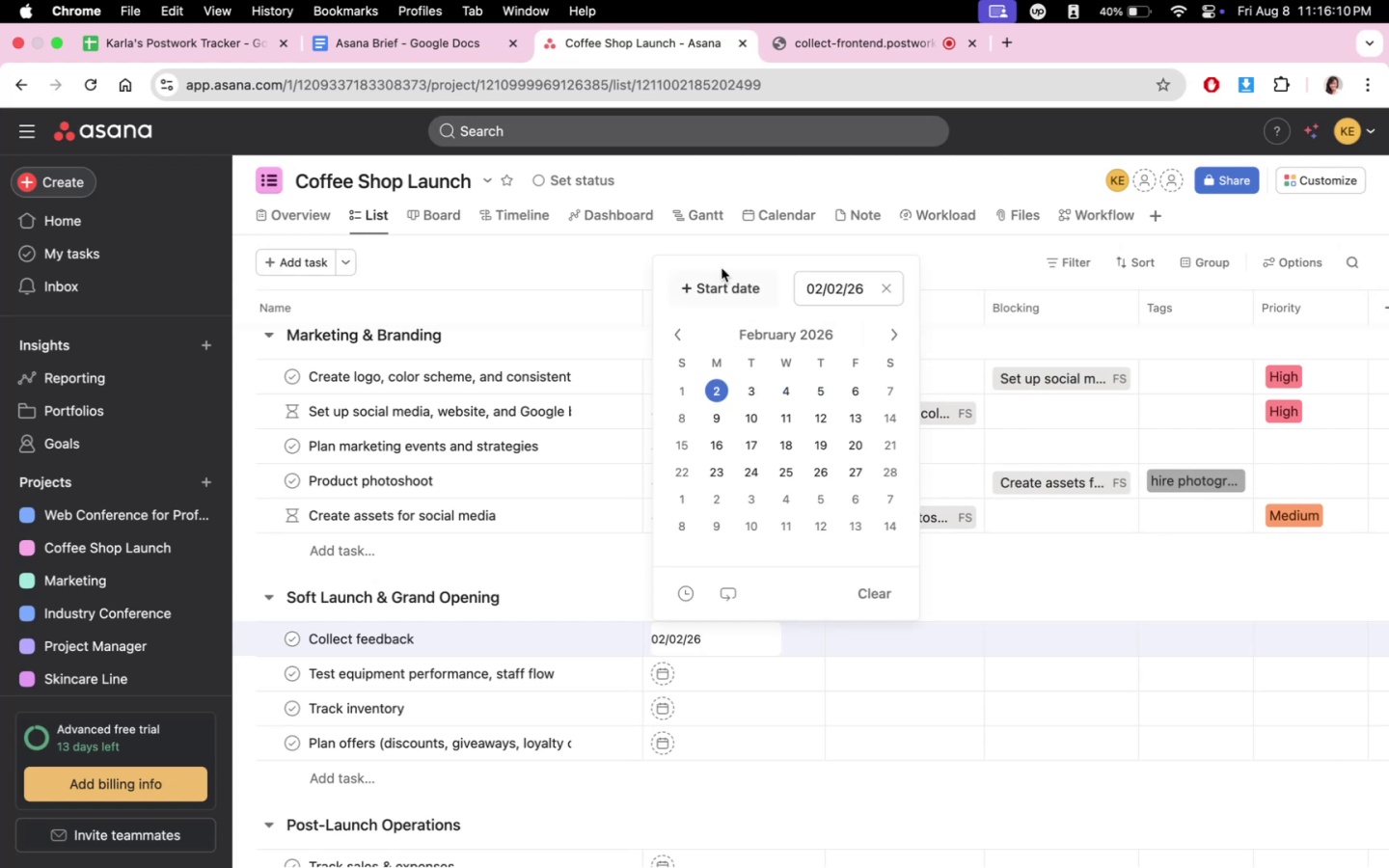 
double_click([726, 284])
 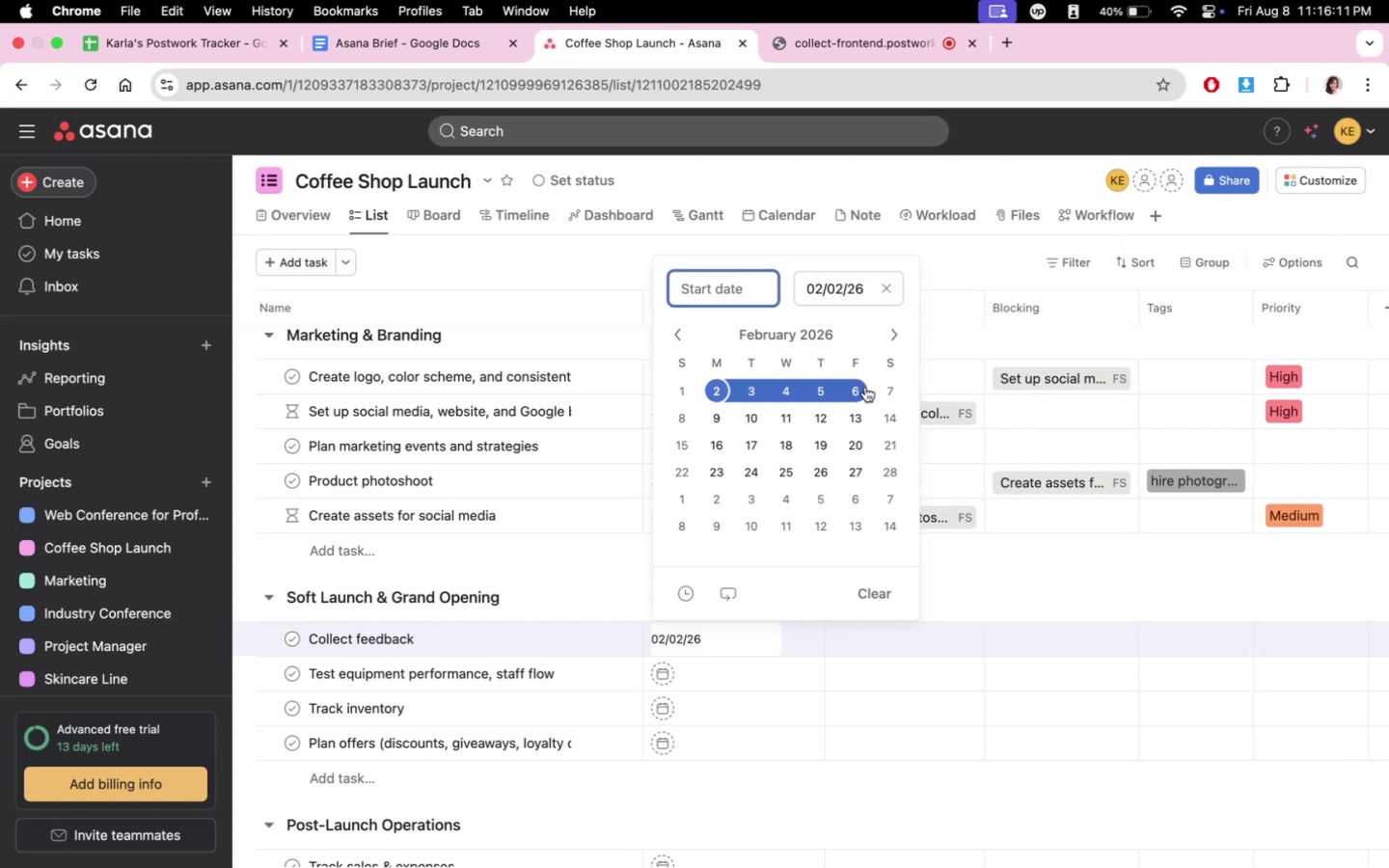 
triple_click([864, 388])
 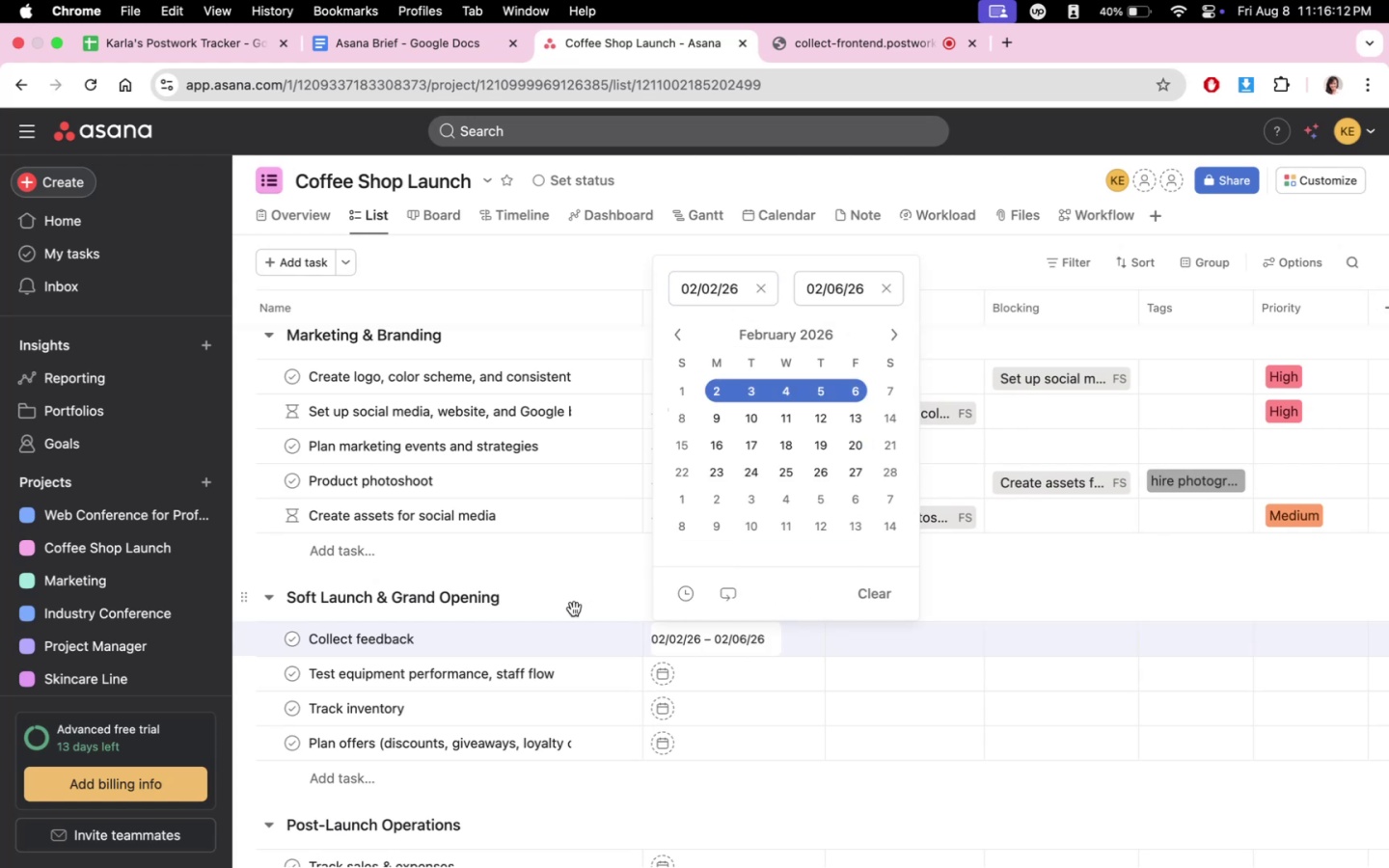 
left_click([579, 585])
 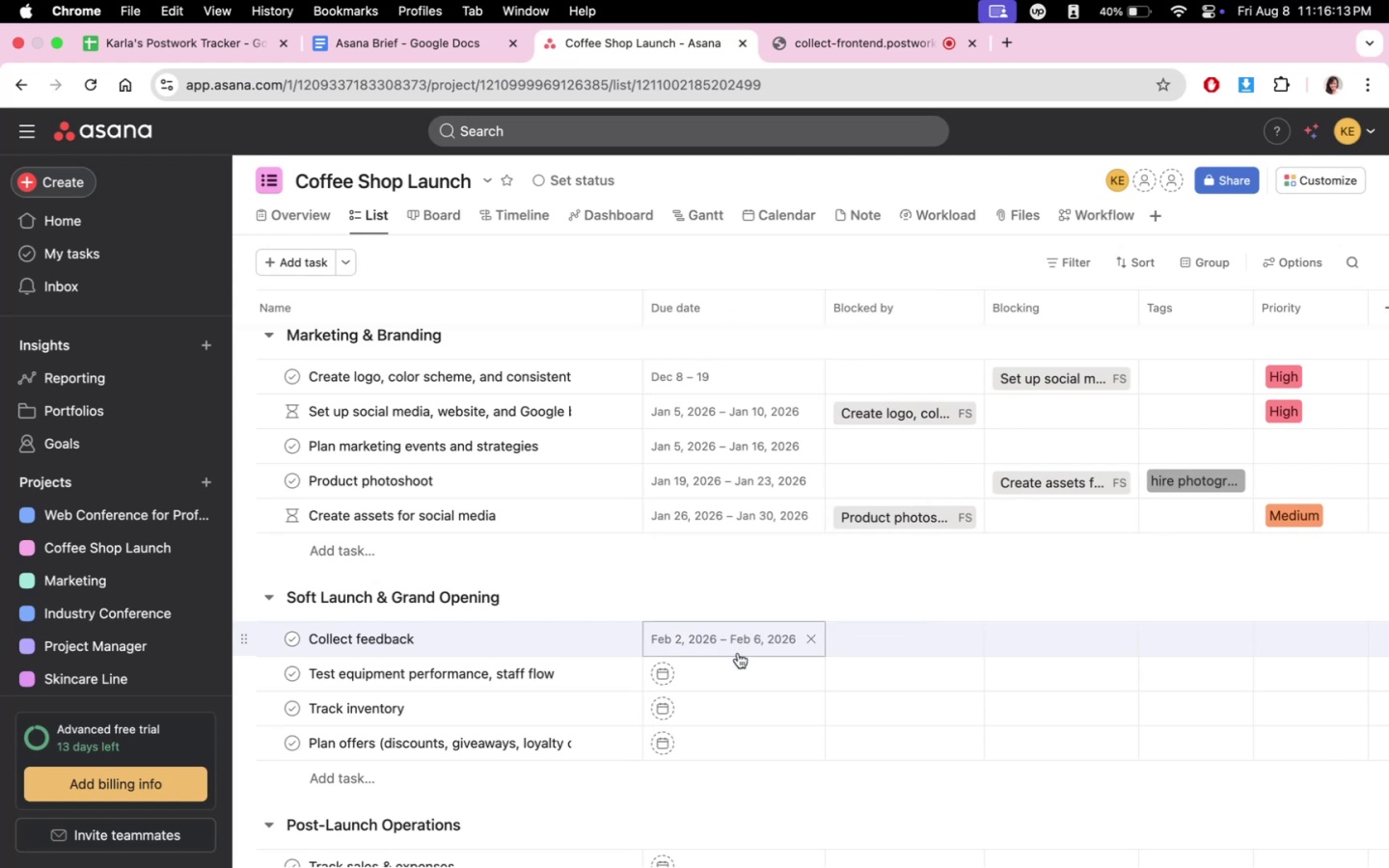 
left_click([737, 658])
 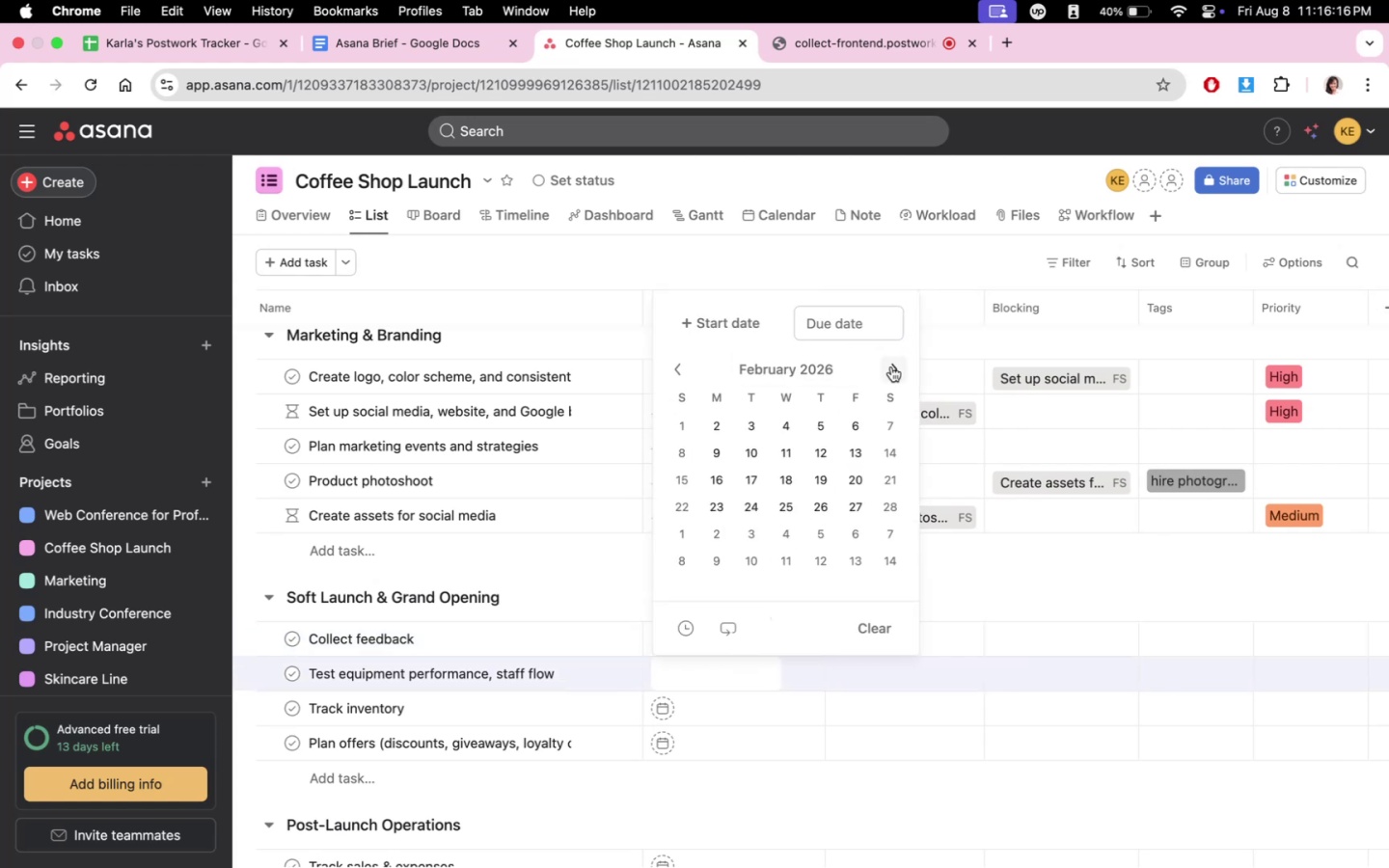 
left_click([700, 420])
 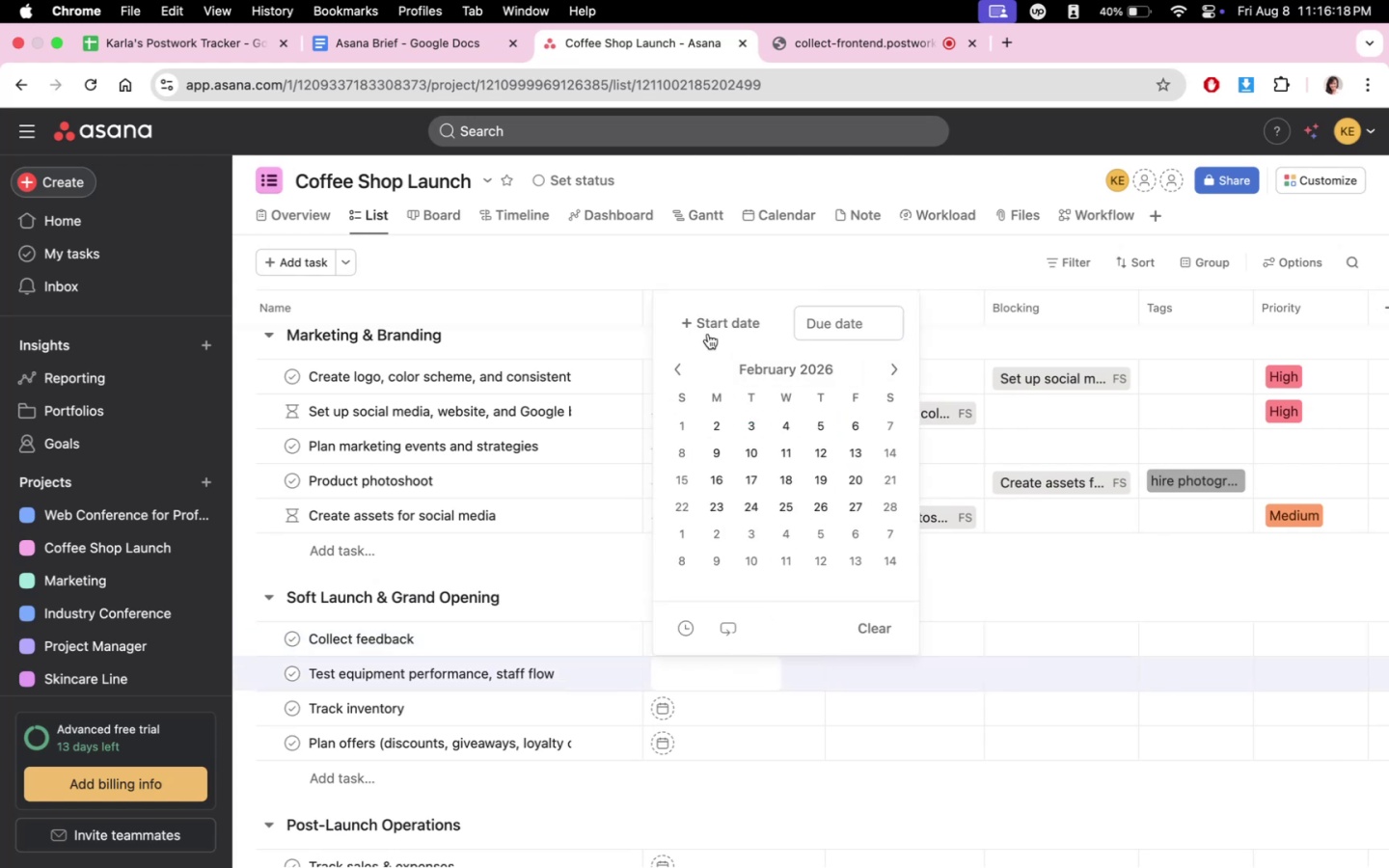 
left_click([708, 326])
 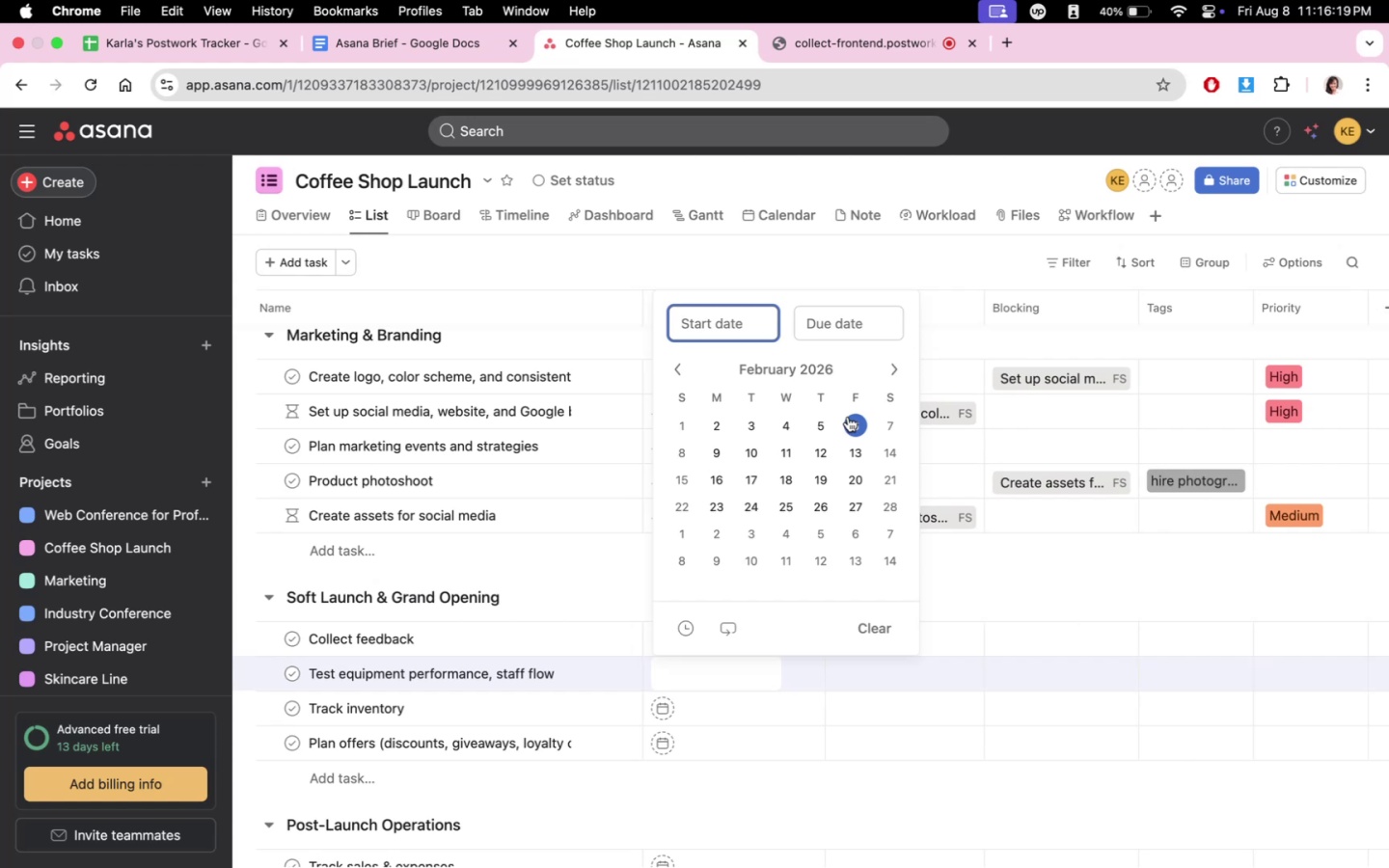 
double_click([848, 417])
 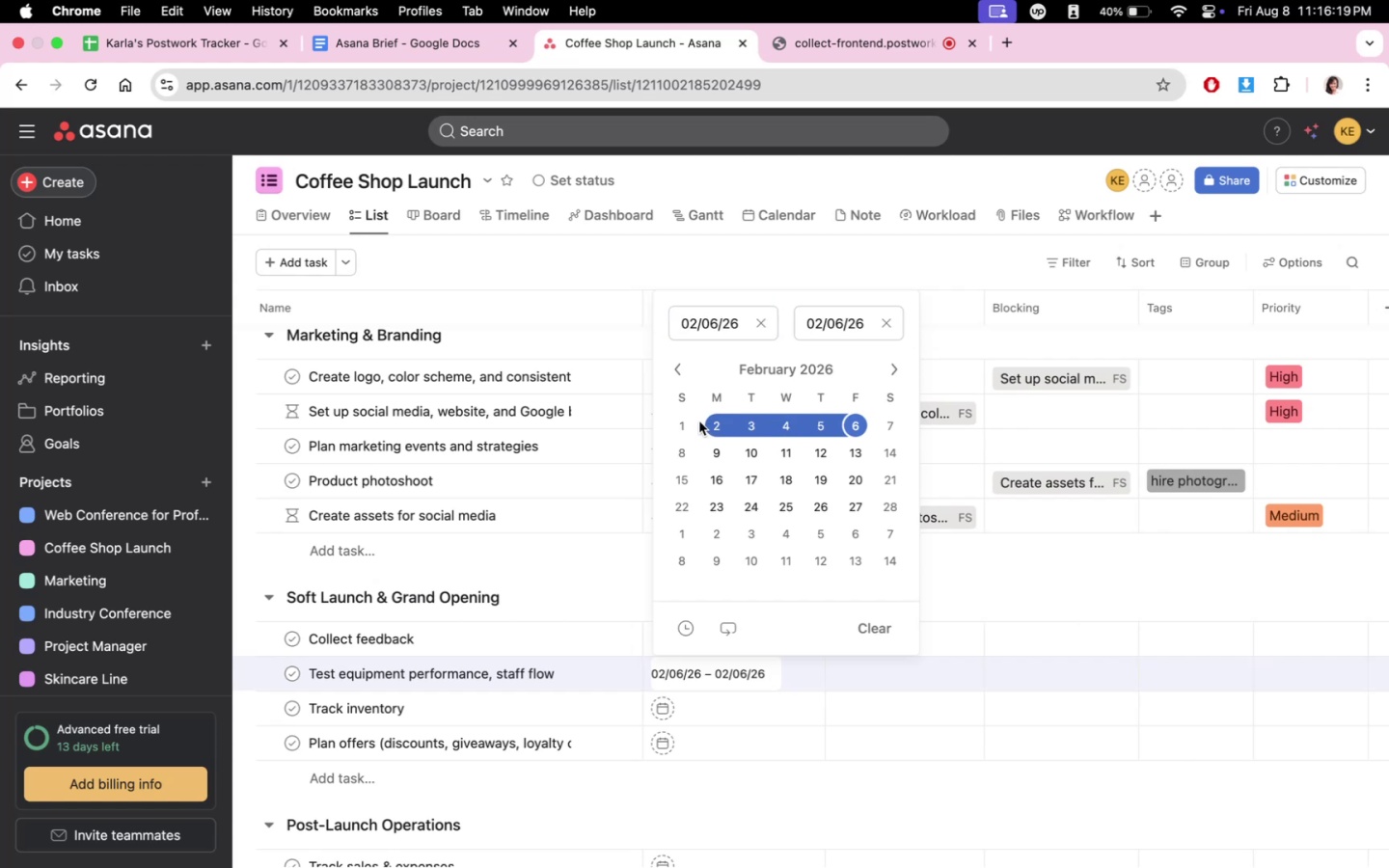 
triple_click([699, 421])
 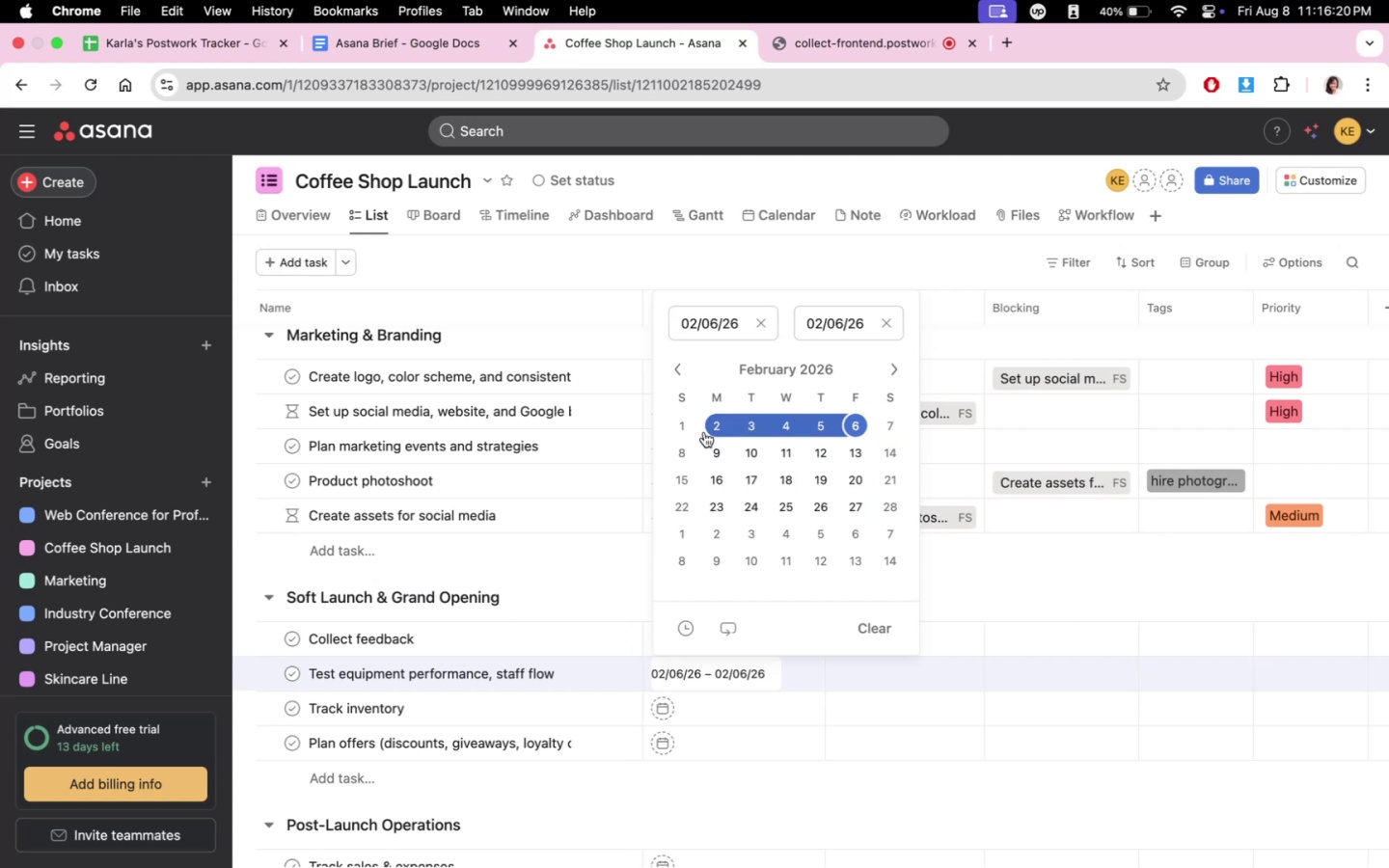 
left_click([711, 425])
 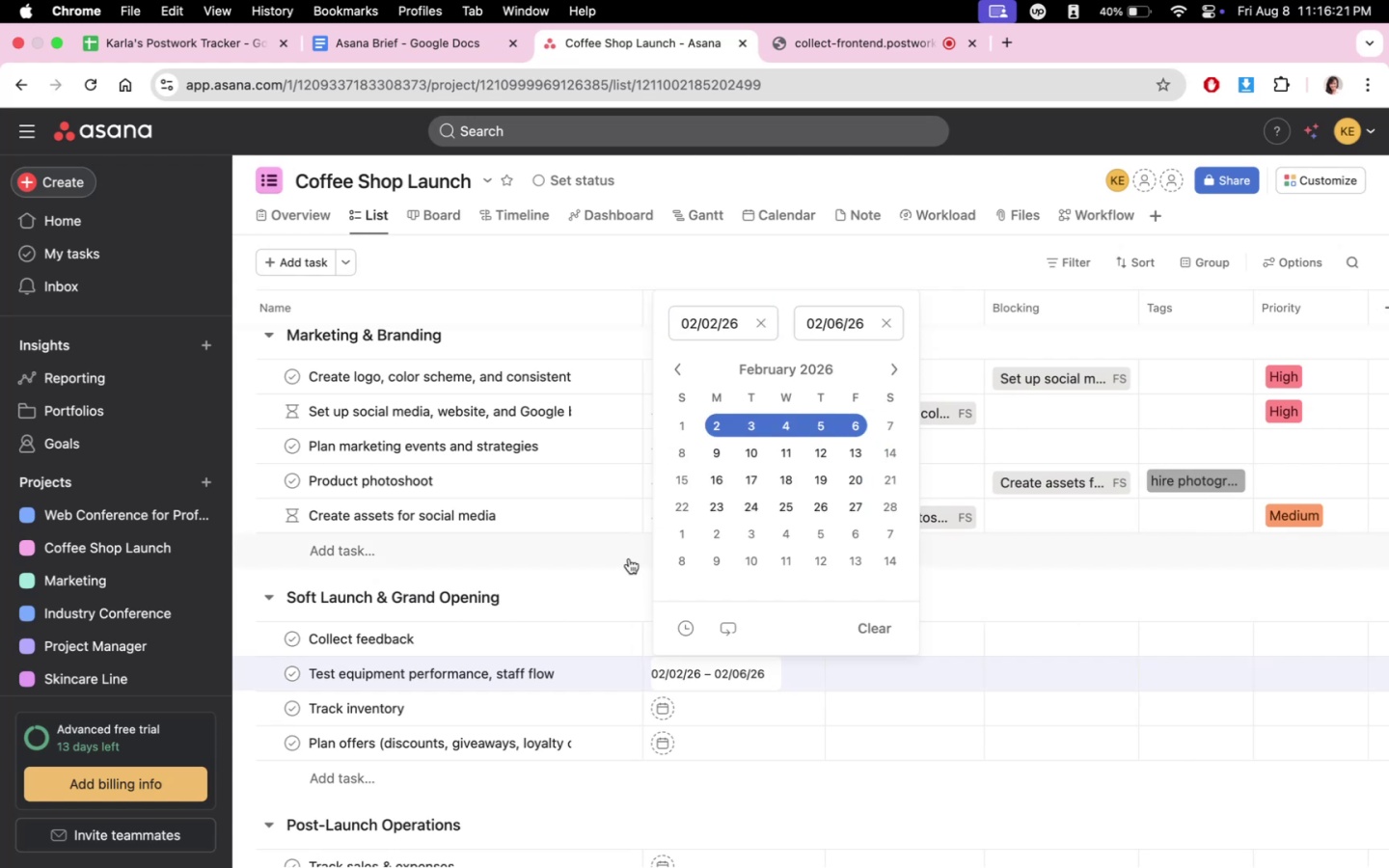 
left_click([622, 569])
 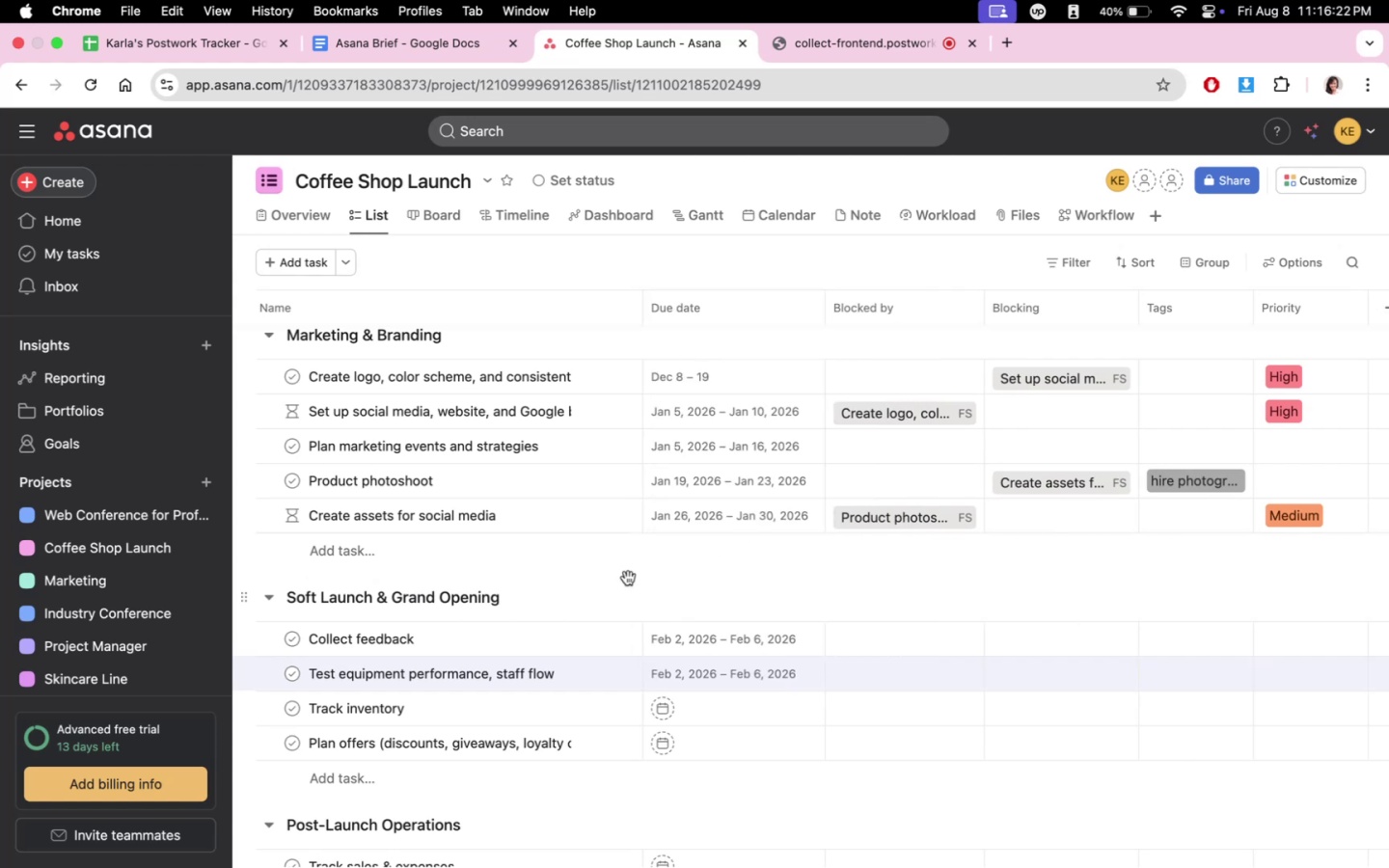 
scroll: coordinate [640, 580], scroll_direction: down, amount: 9.0
 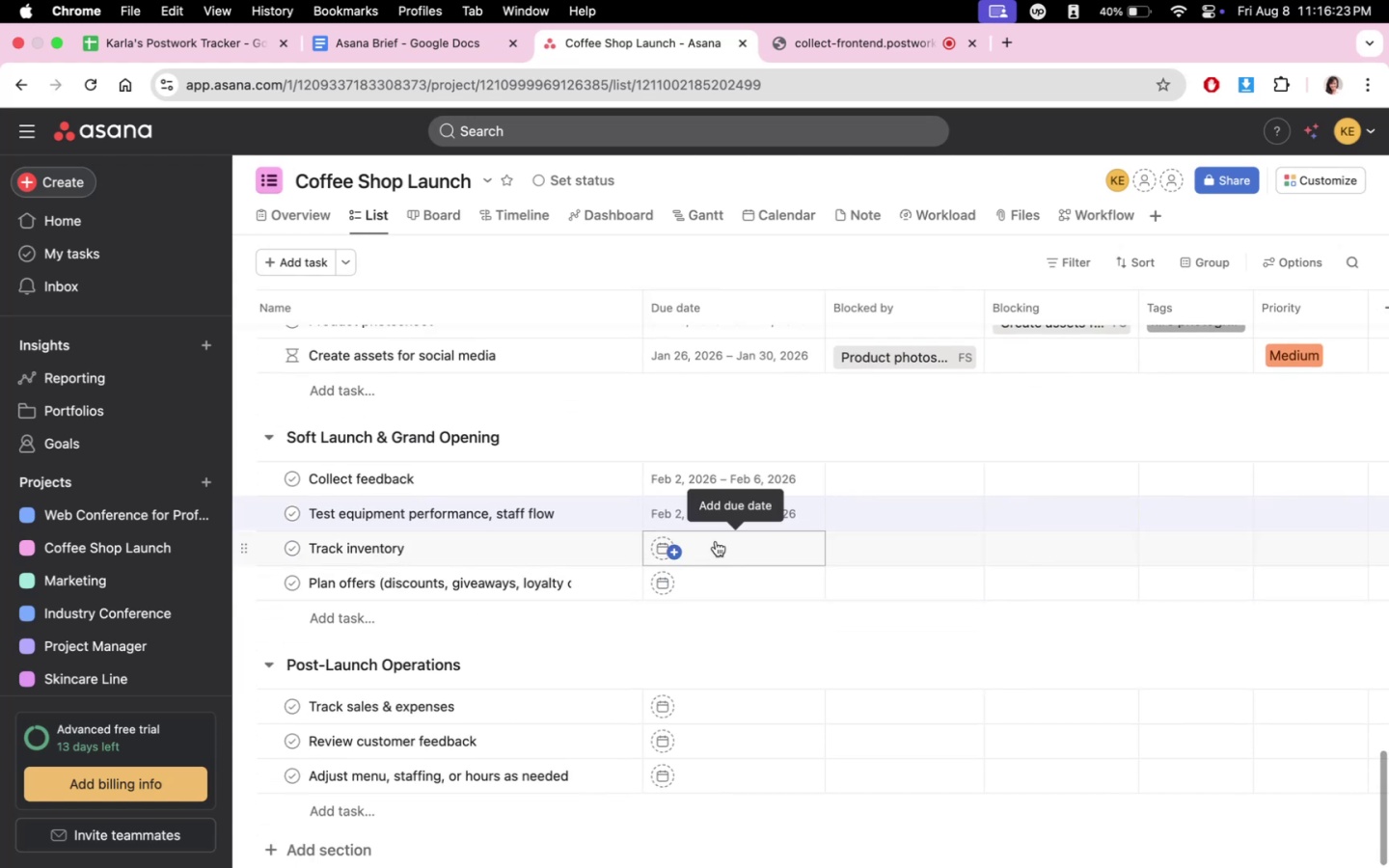 
left_click([717, 544])
 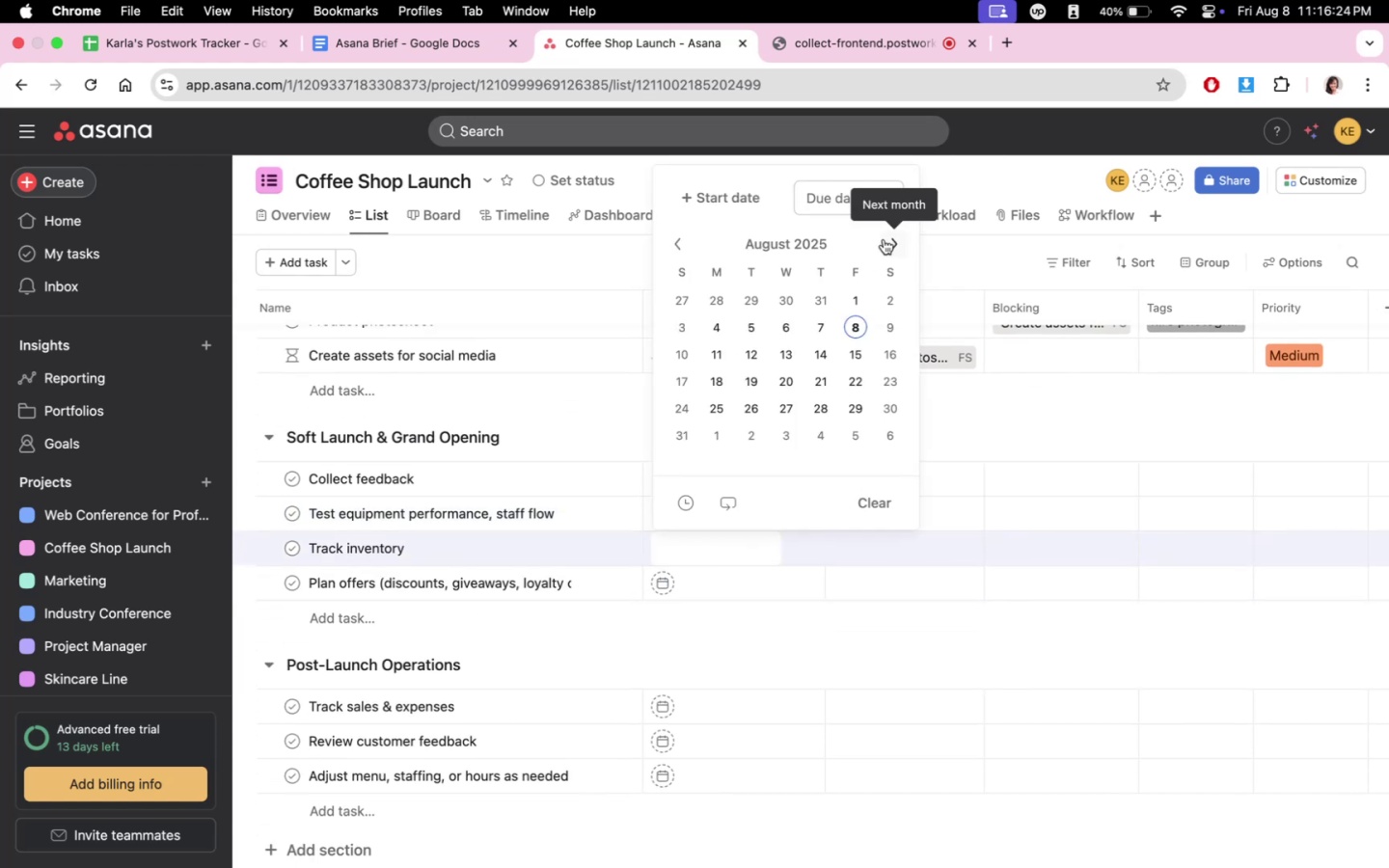 
double_click([884, 239])
 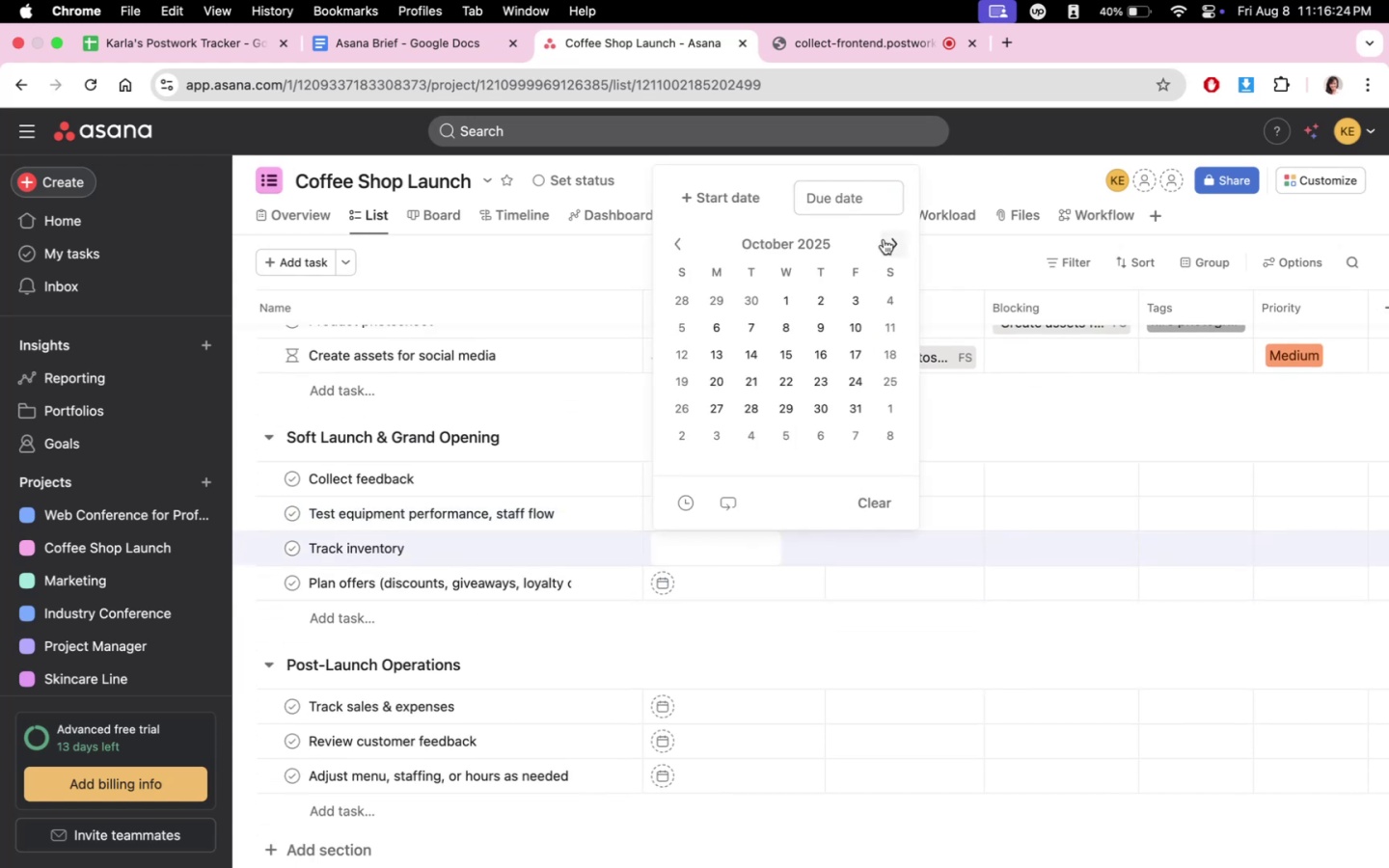 
triple_click([884, 239])
 